 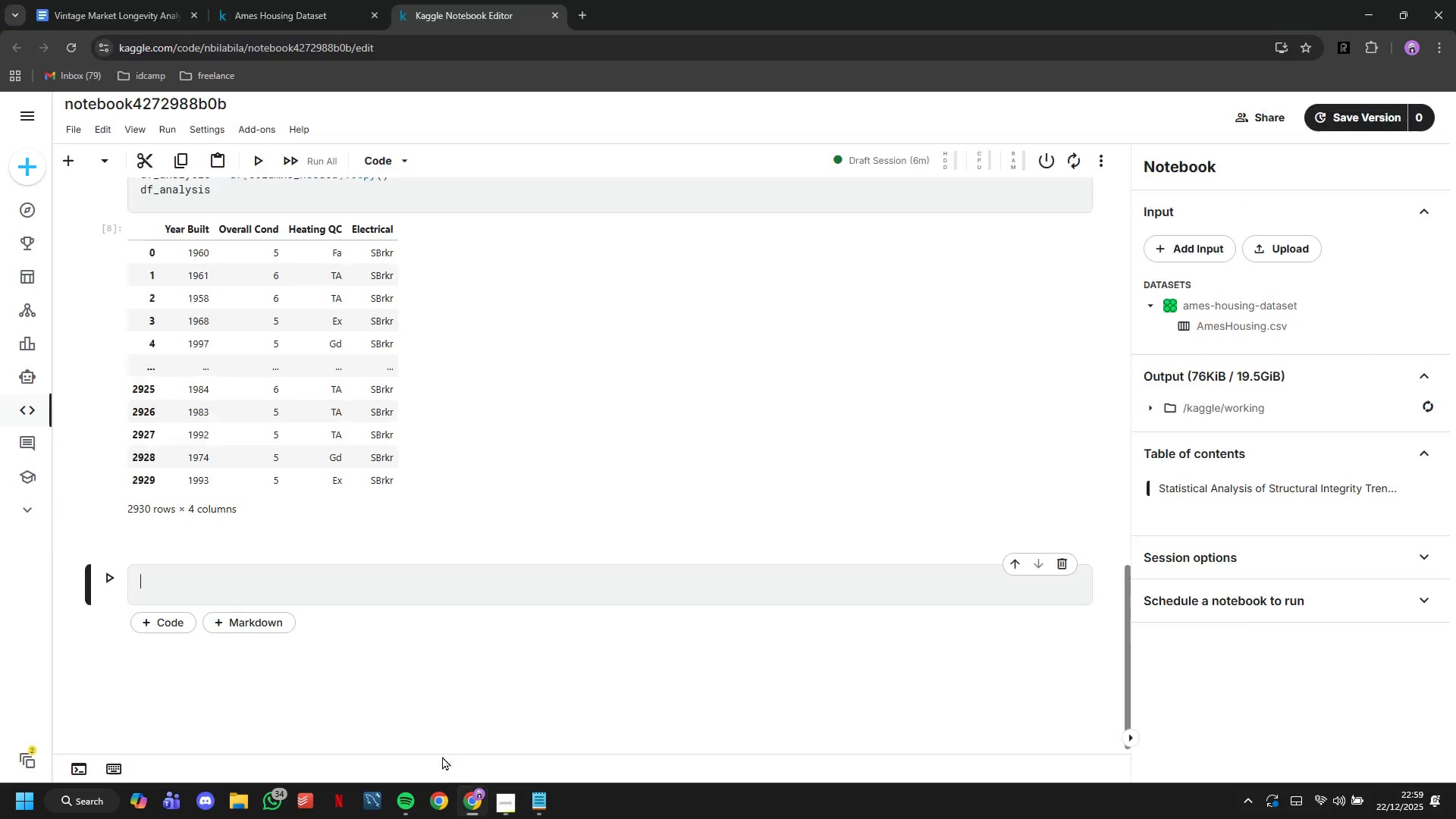 
type(# Check for missing values)
 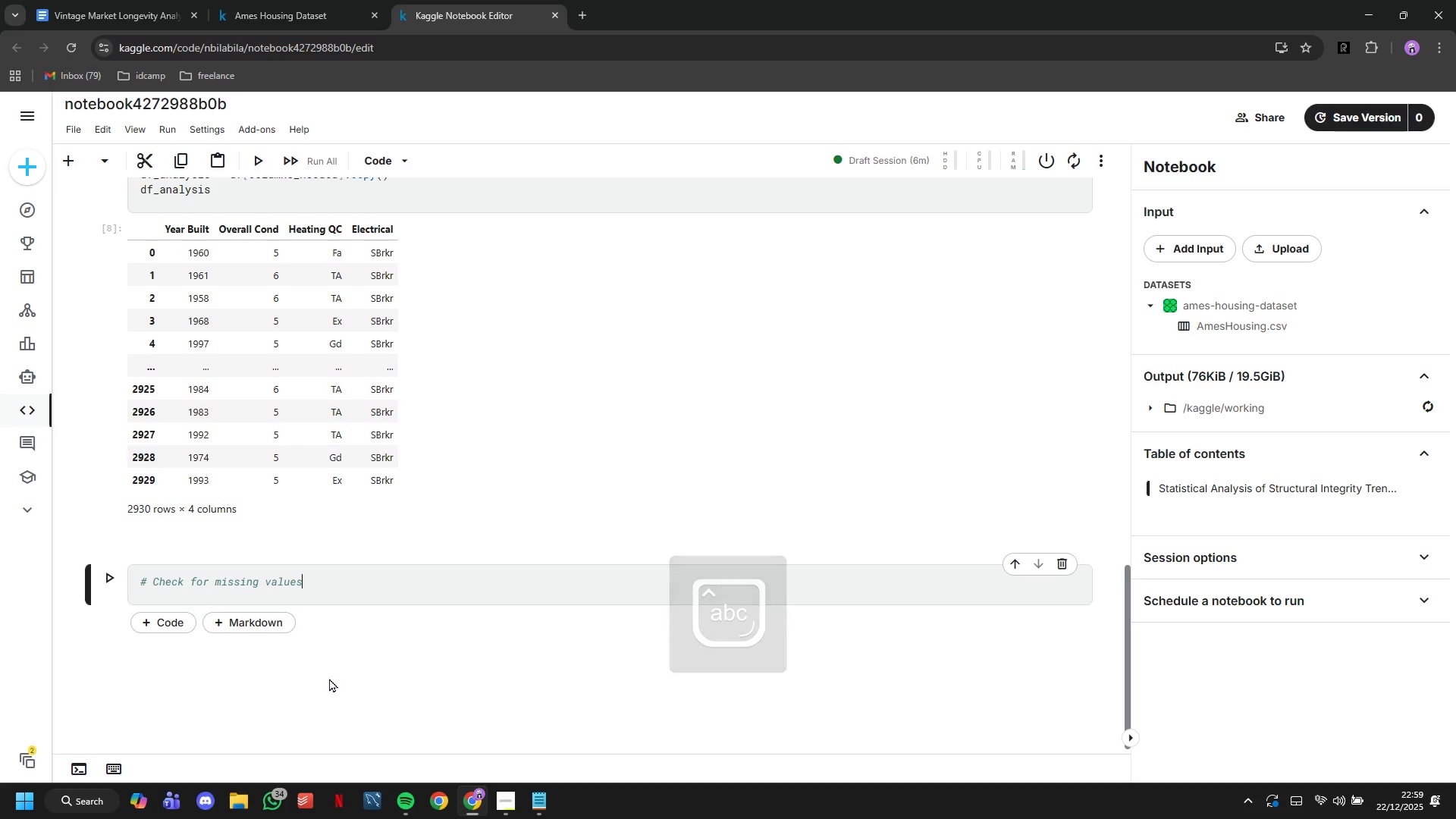 
key(Enter)
 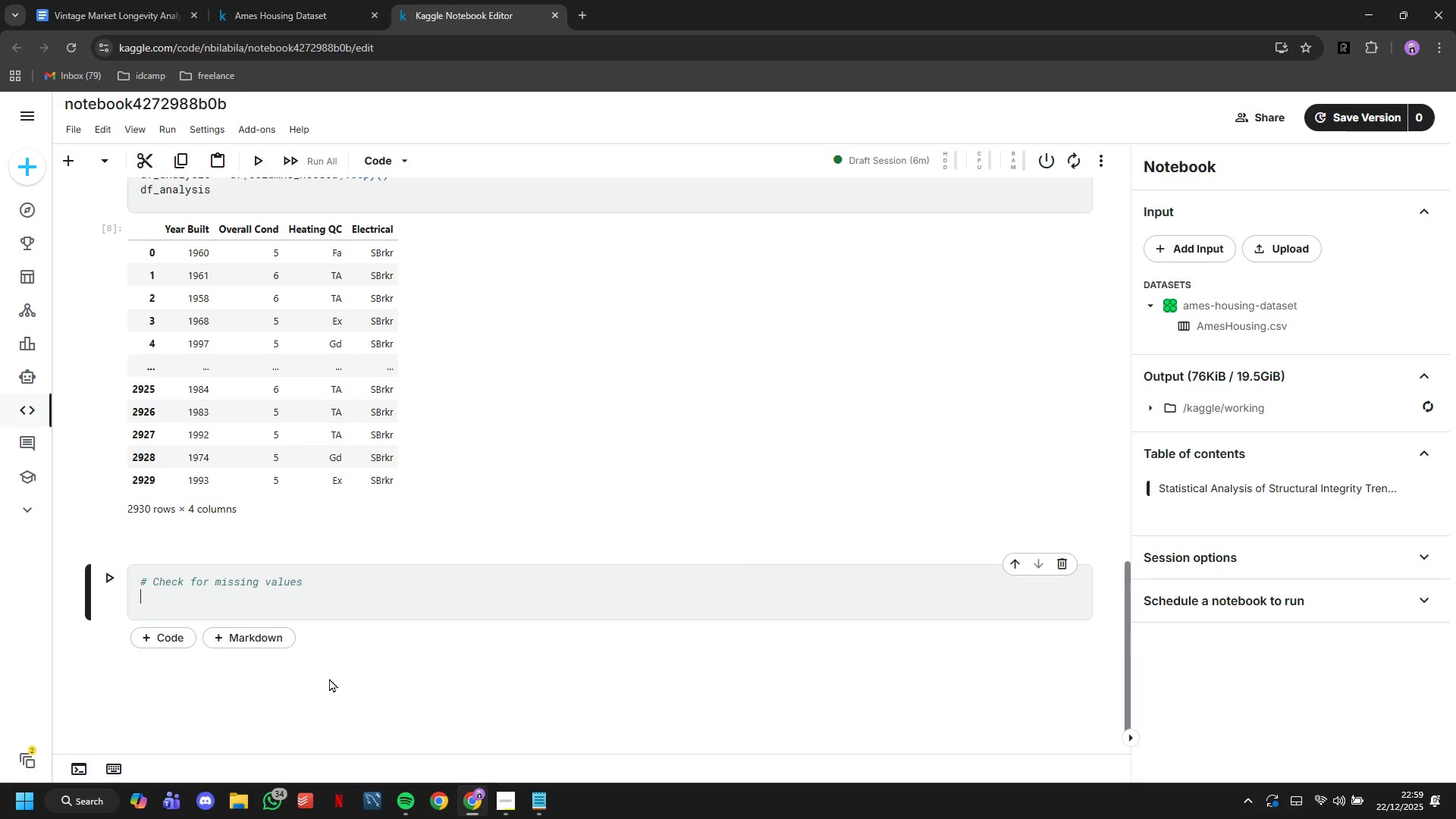 
type(print("Missing values: )
 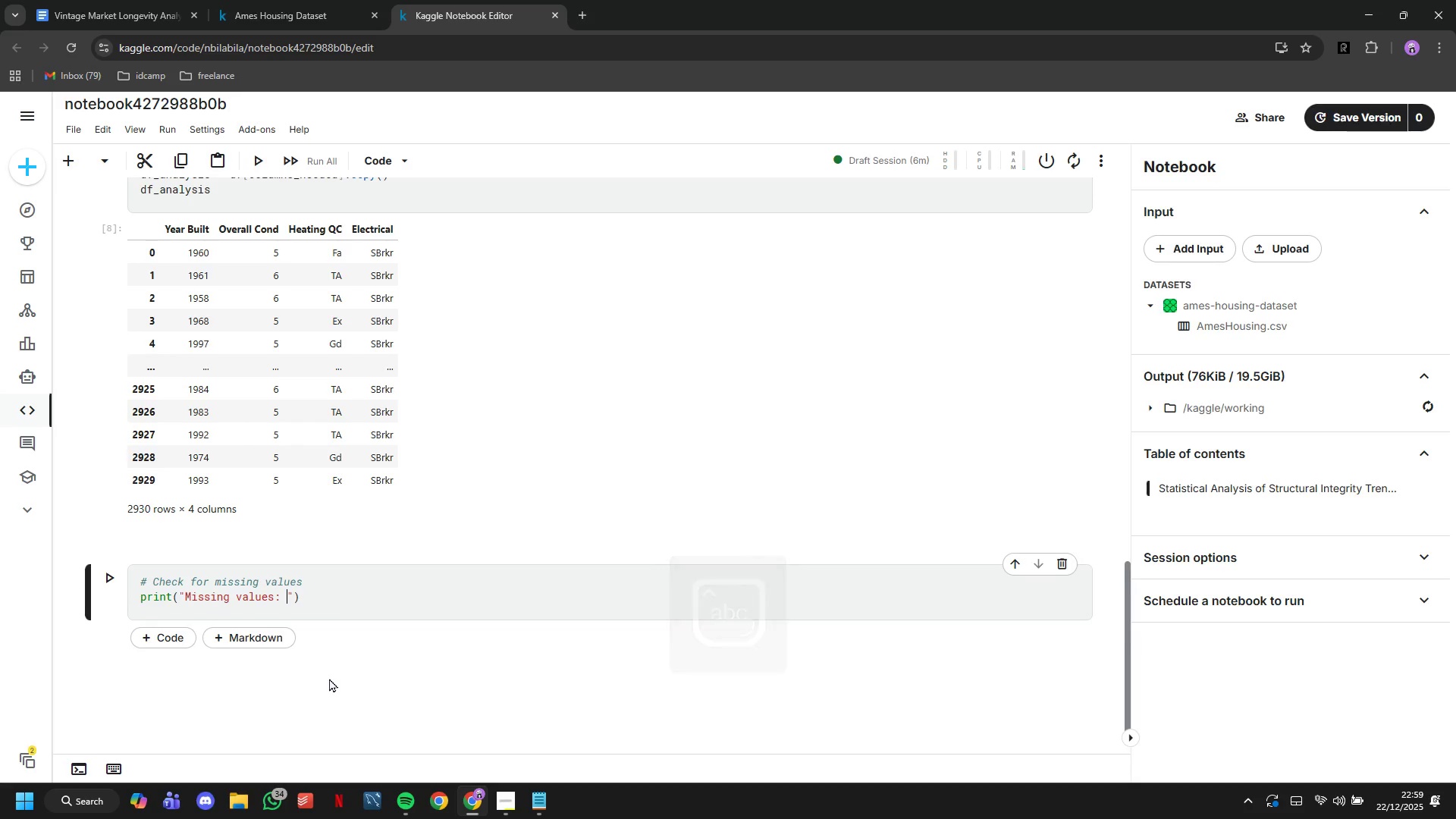 
wait(7.97)
 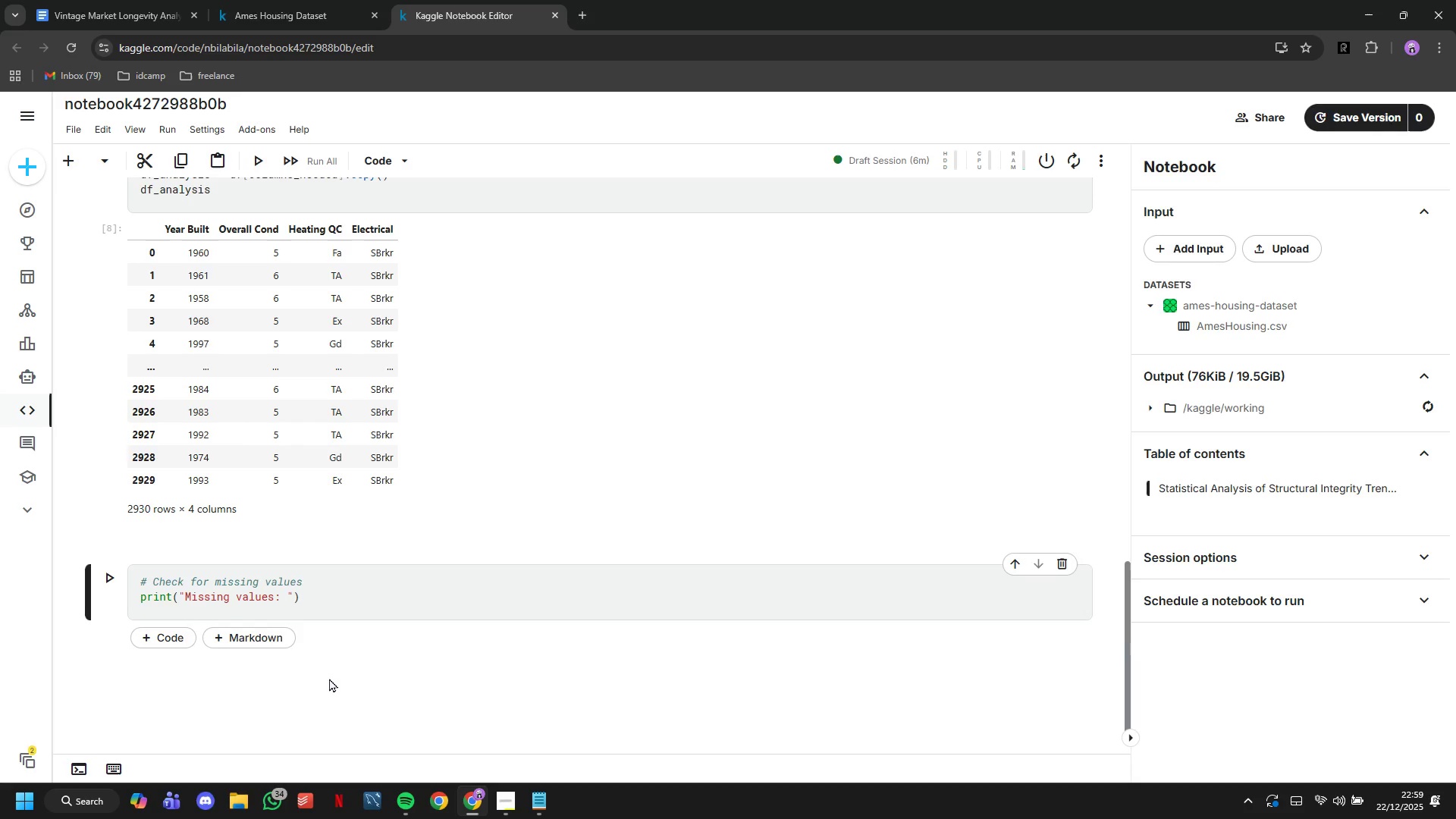 
key(ArrowRight)
 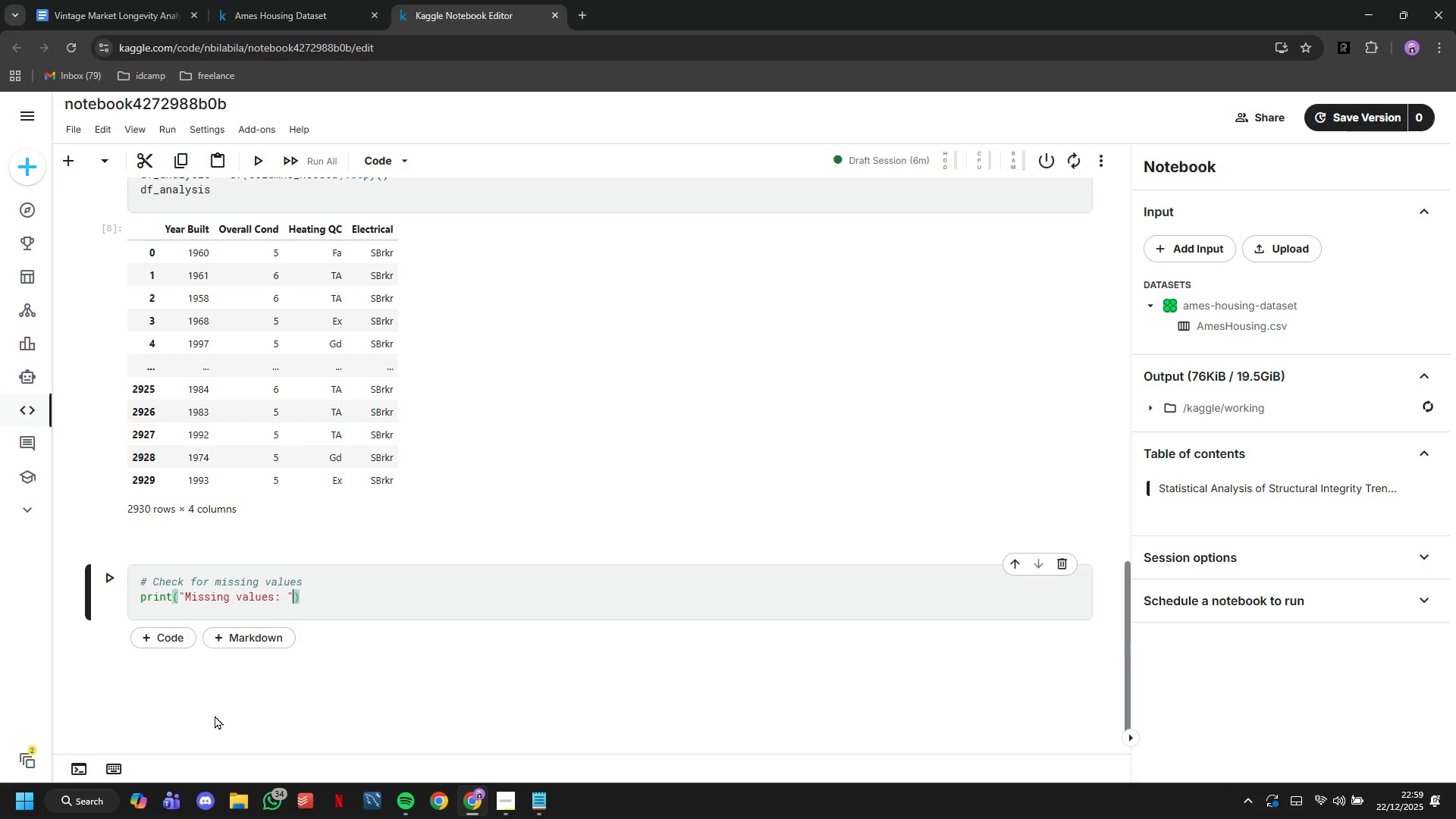 
key(ArrowRight)
 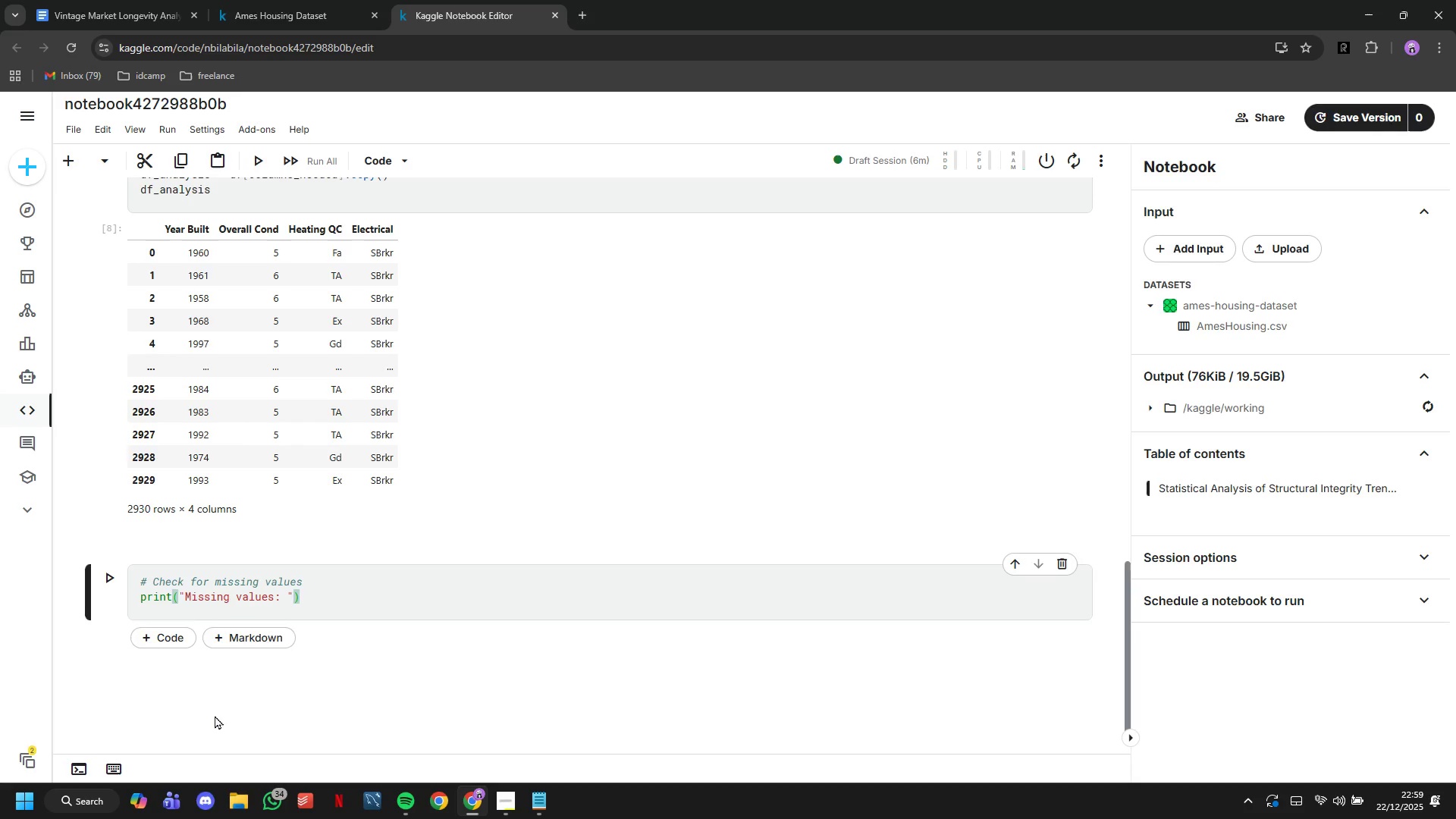 
key(Enter)
 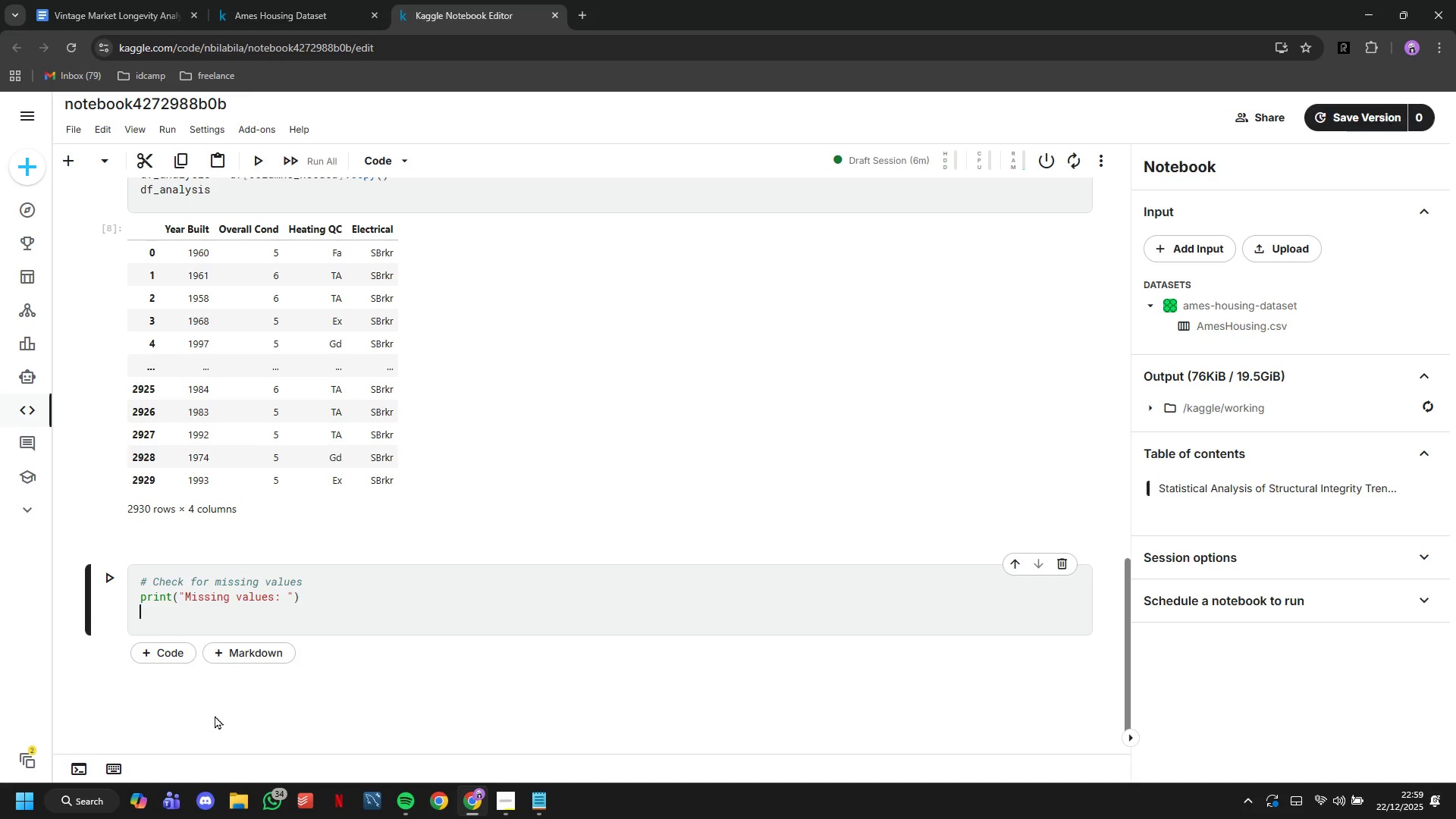 
type(print(df_analysis.isnull()
 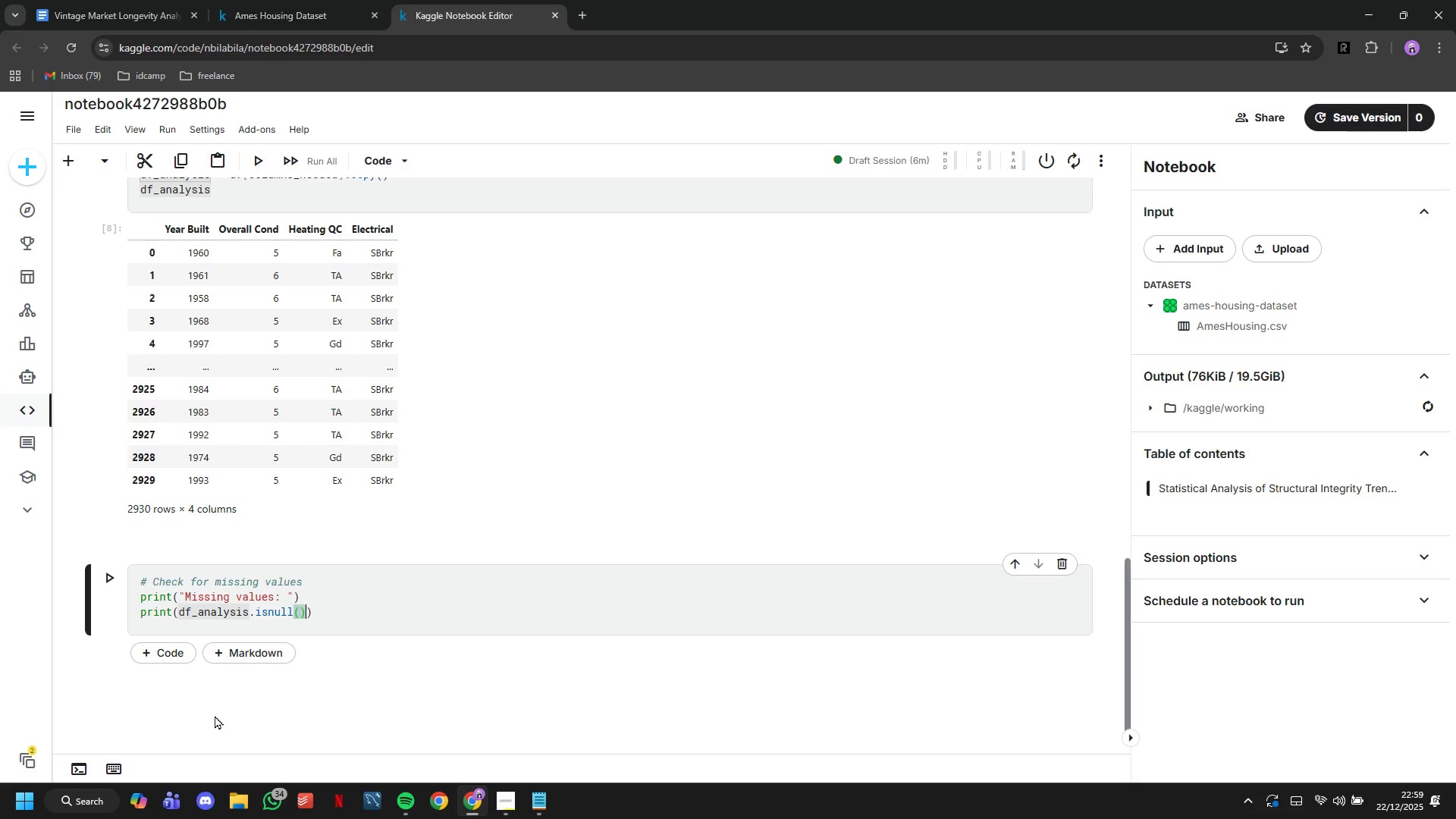 
key(ArrowRight)
 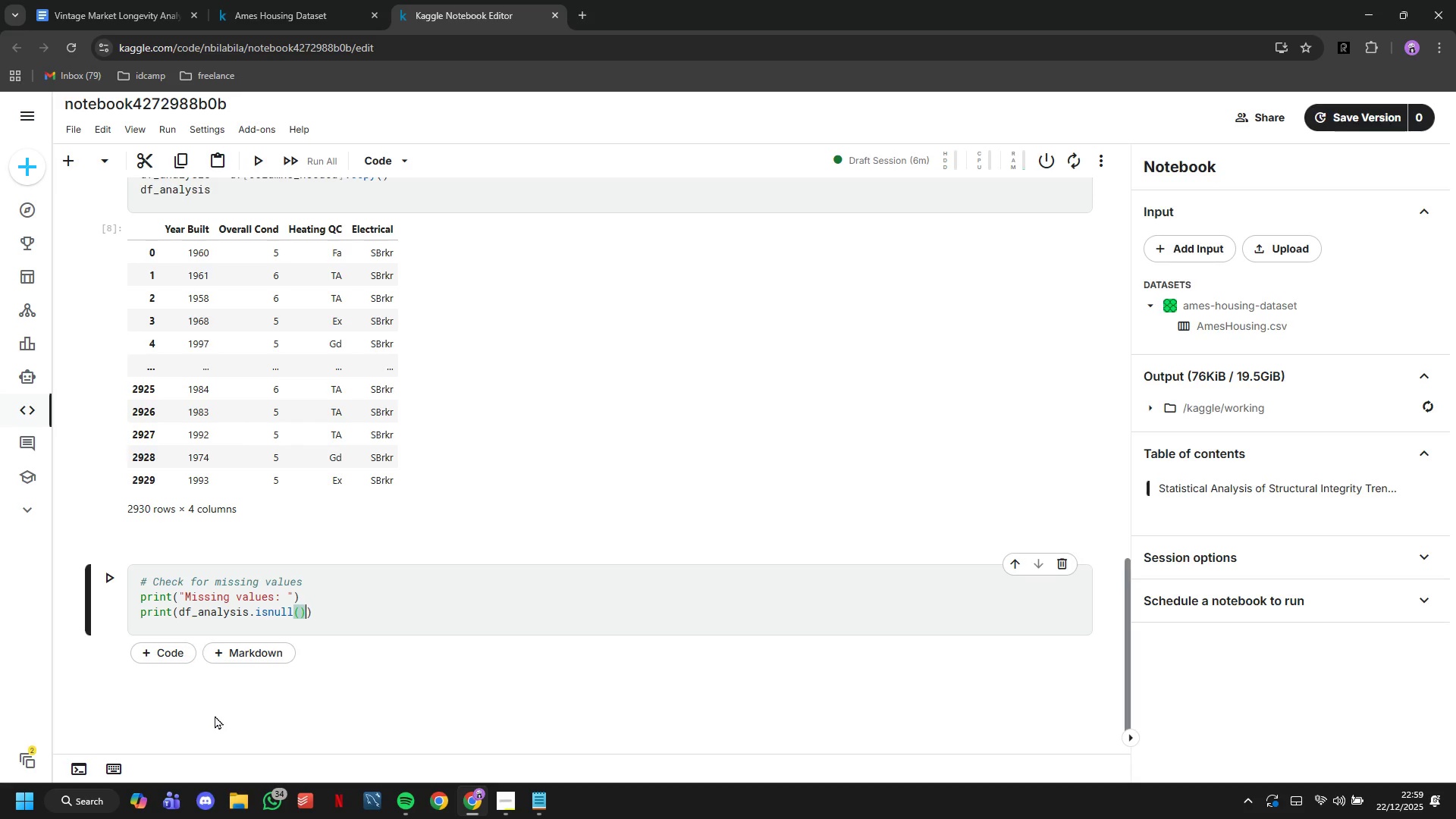 
type(.sum()
 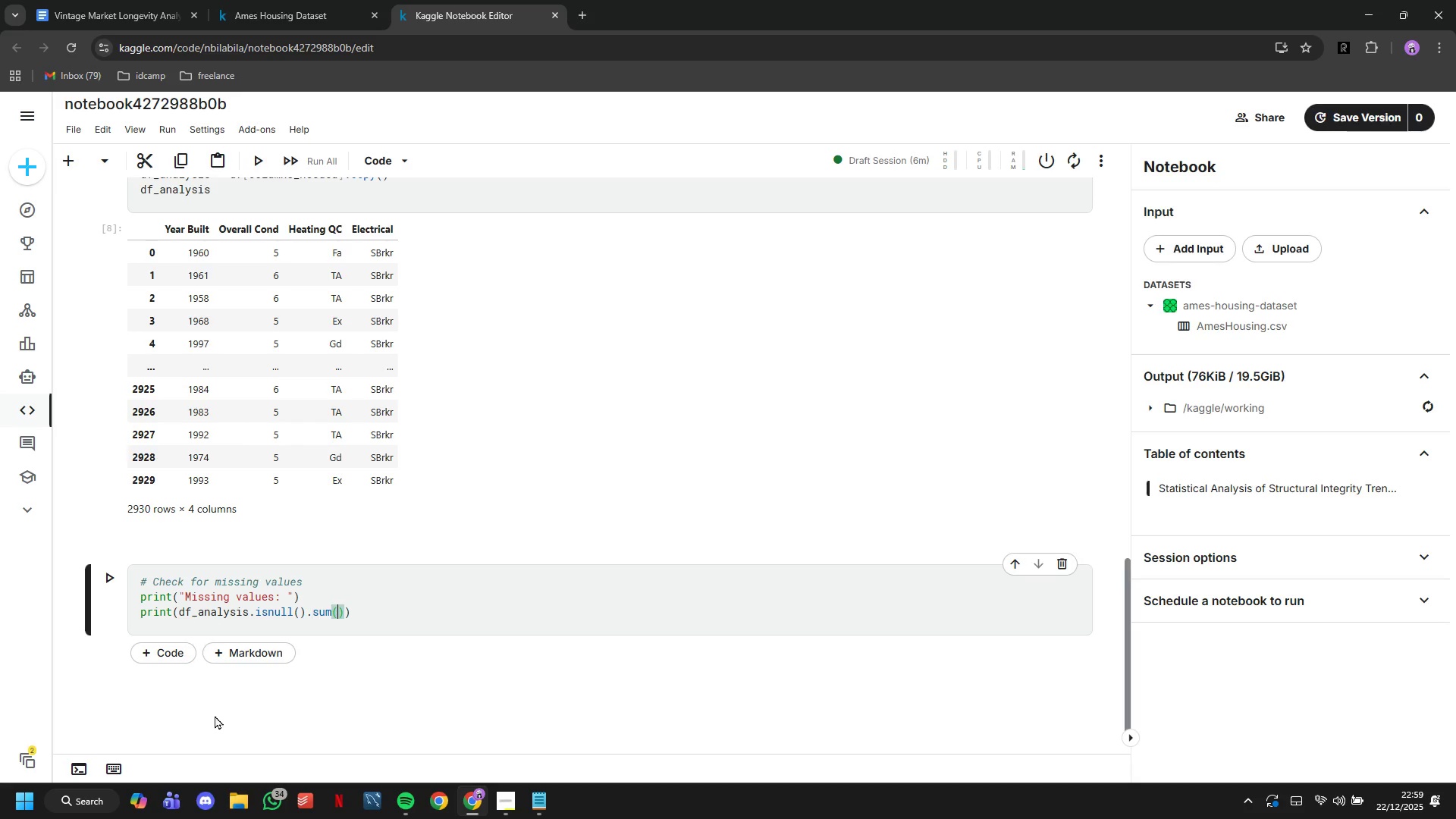 
left_click([108, 585])
 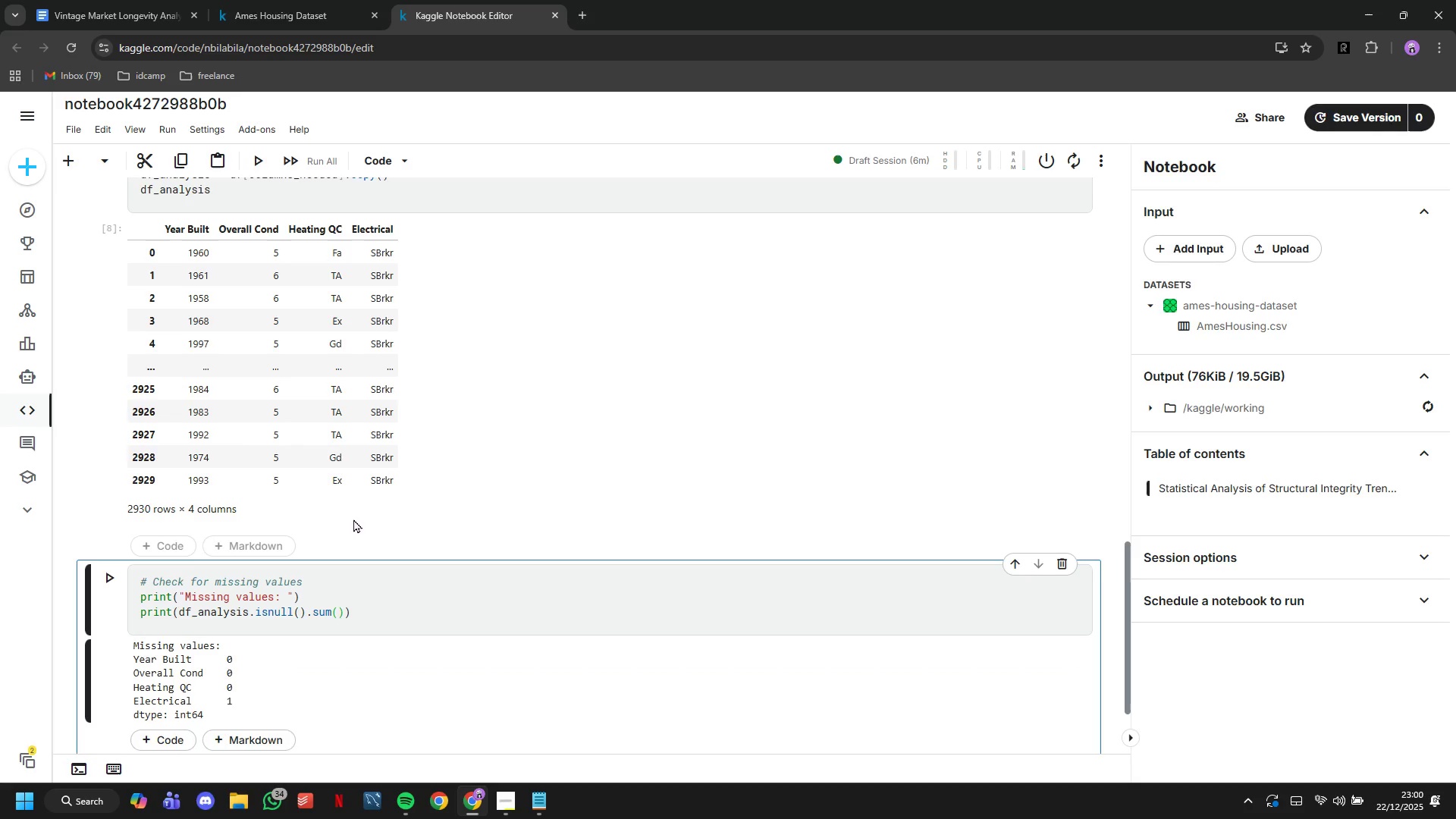 
scroll: coordinate [353, 519], scroll_direction: down, amount: 2.0
 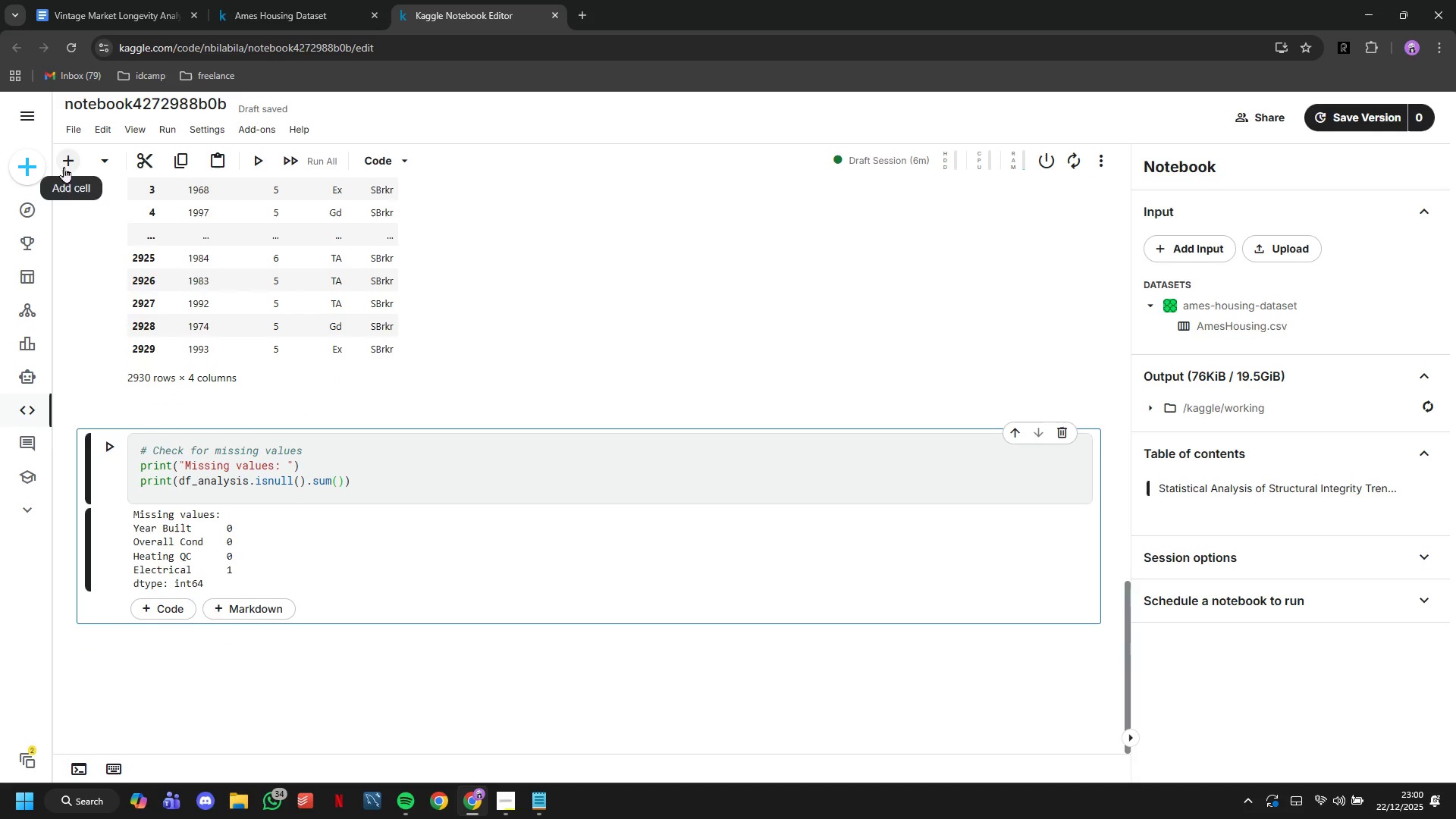 
left_click([180, 605])
 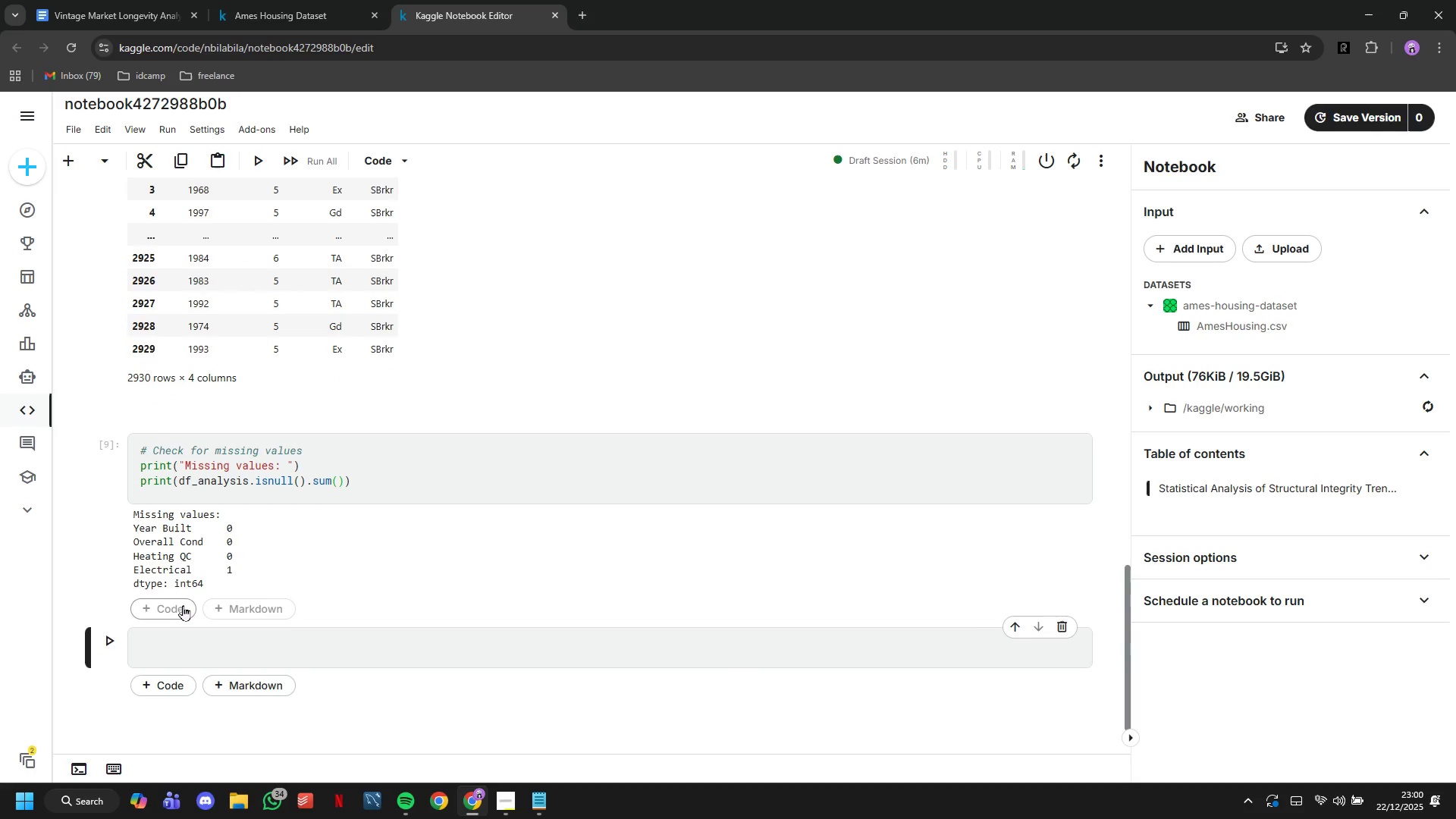 
key(Shift+ShiftLeft)
 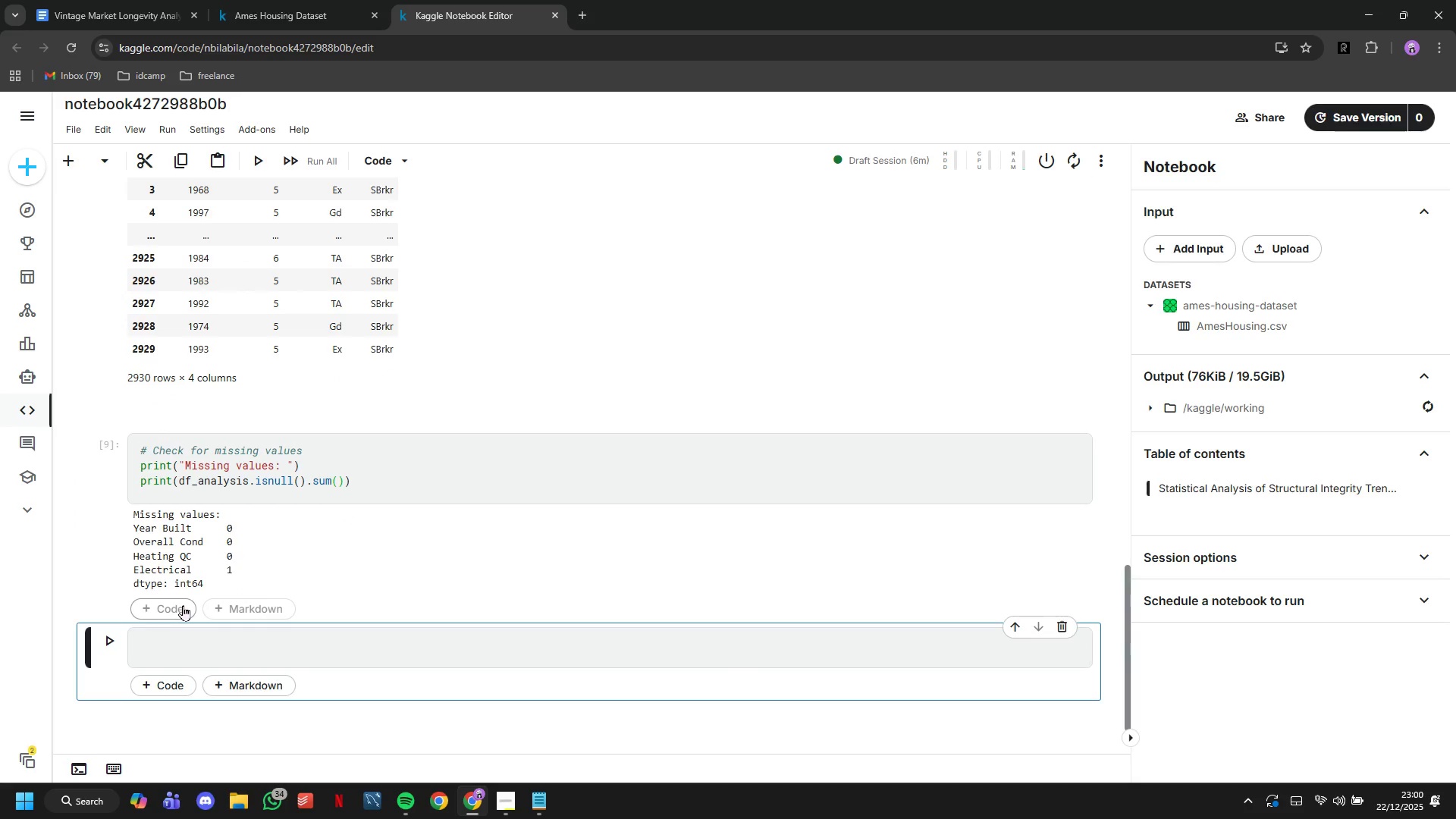 
key(Shift+3)
 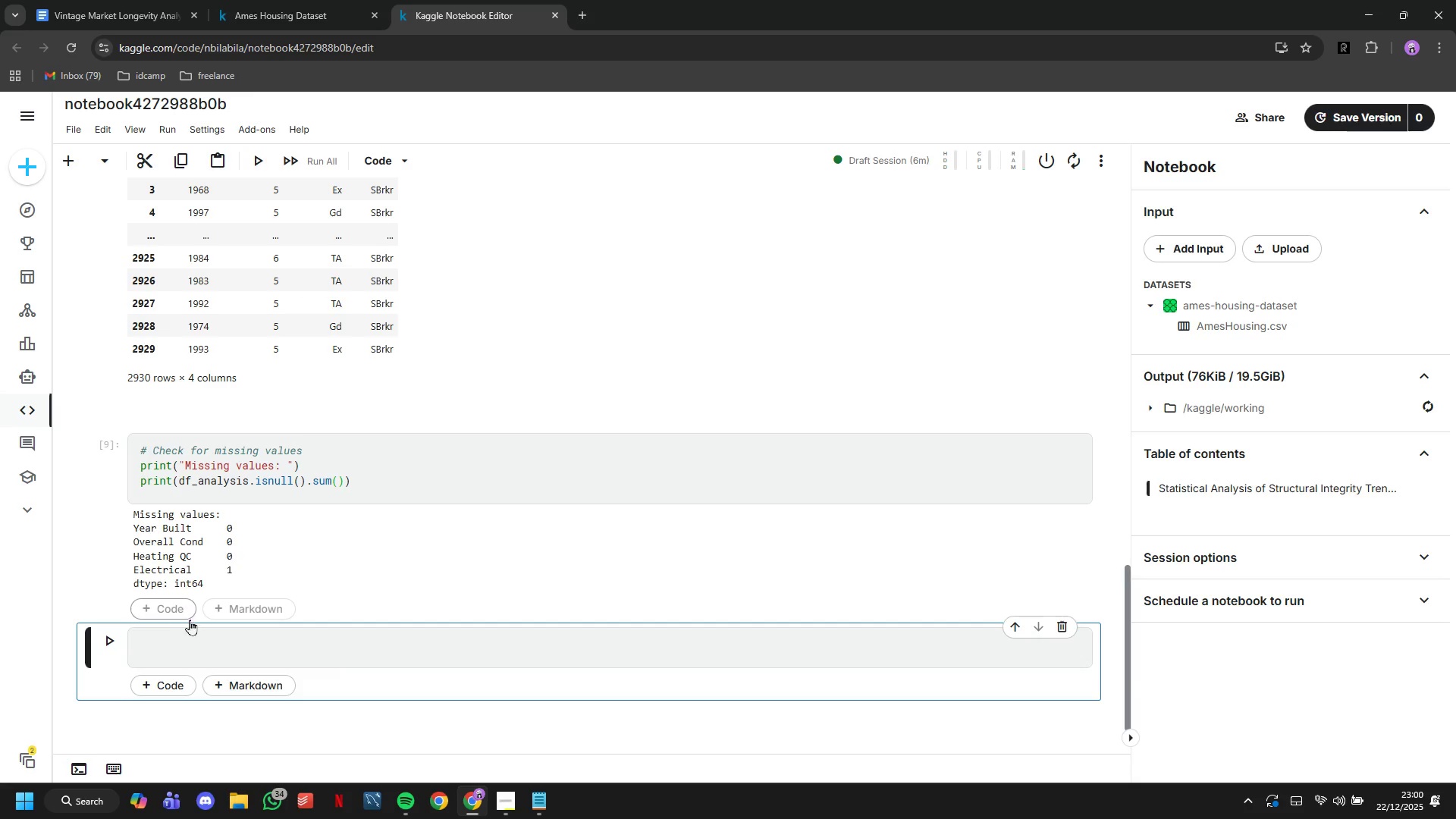 
left_click([196, 639])
 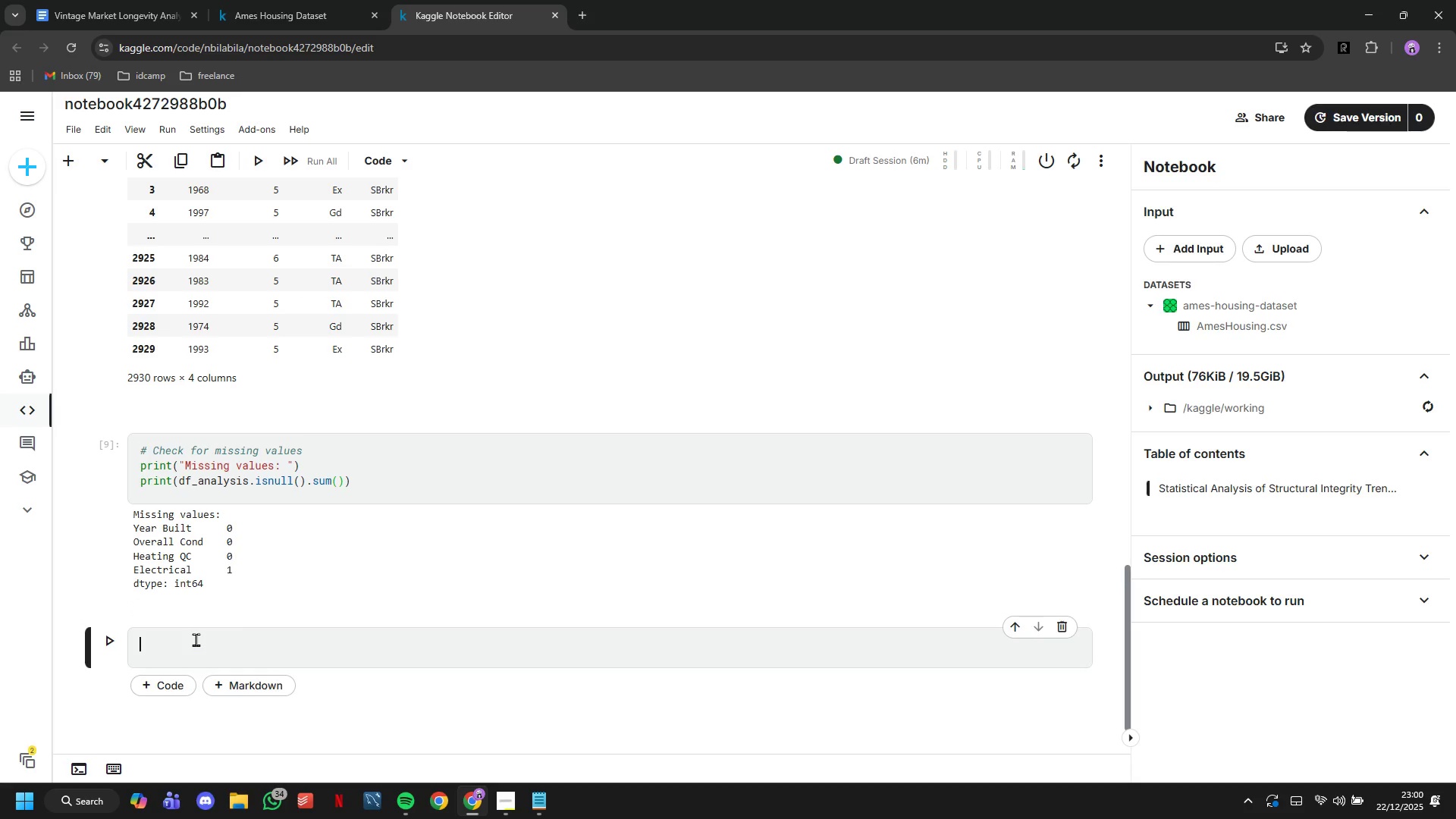 
type(# Drop rows  )
key(Backspace)
type(with missing values)
 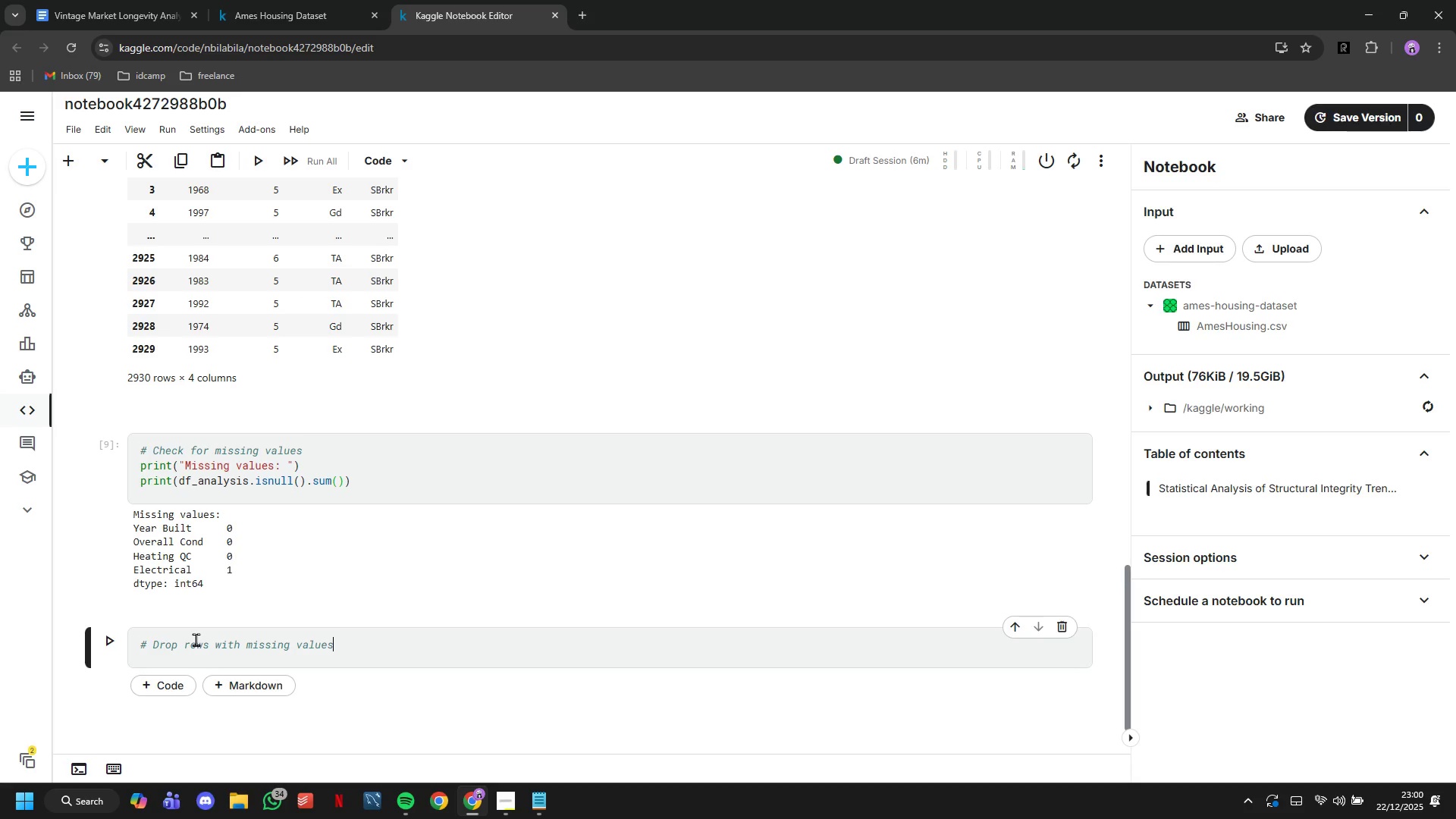 
key(Enter)
 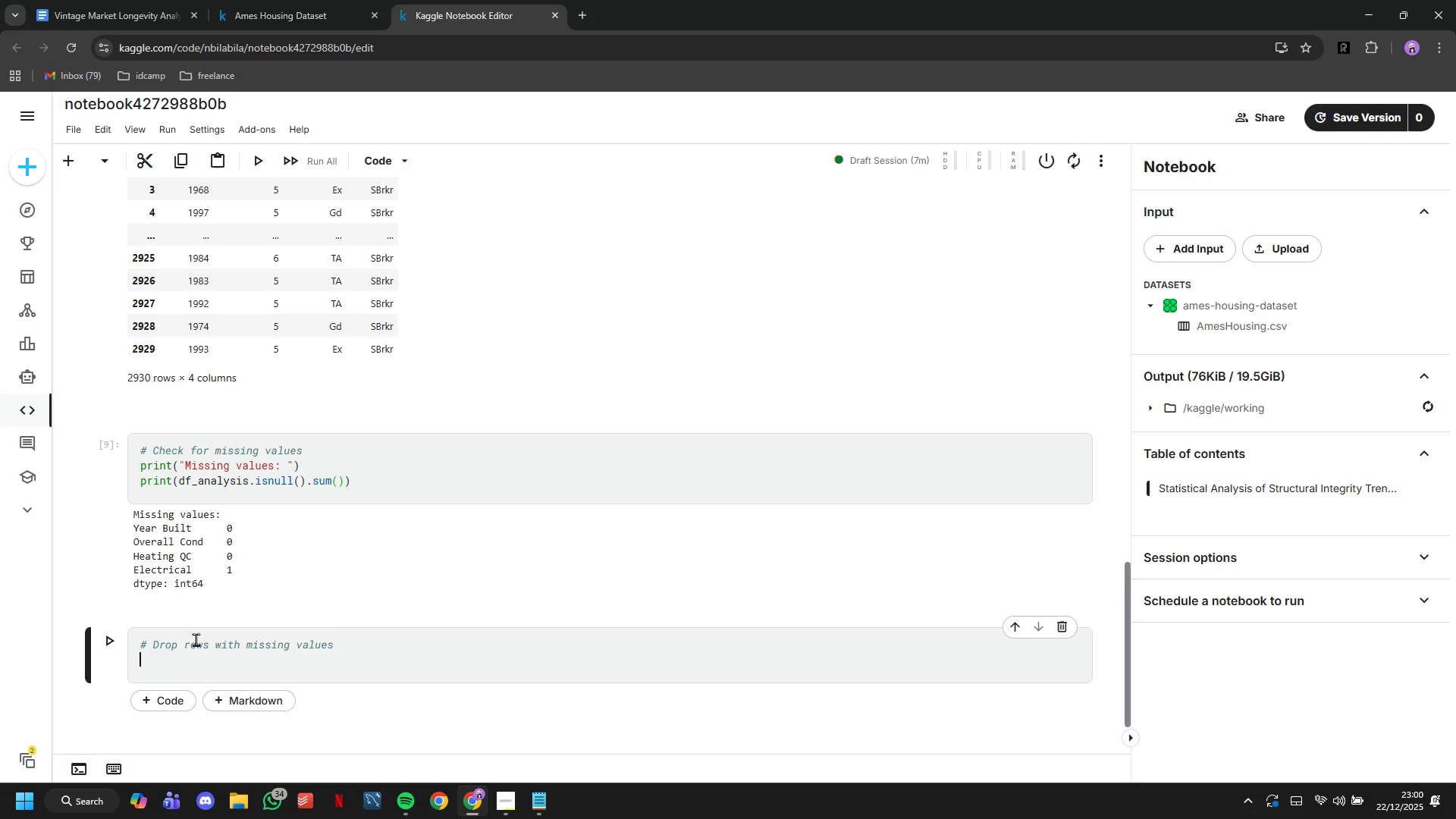 
type(df_analysis = df_analysis.dropna()
 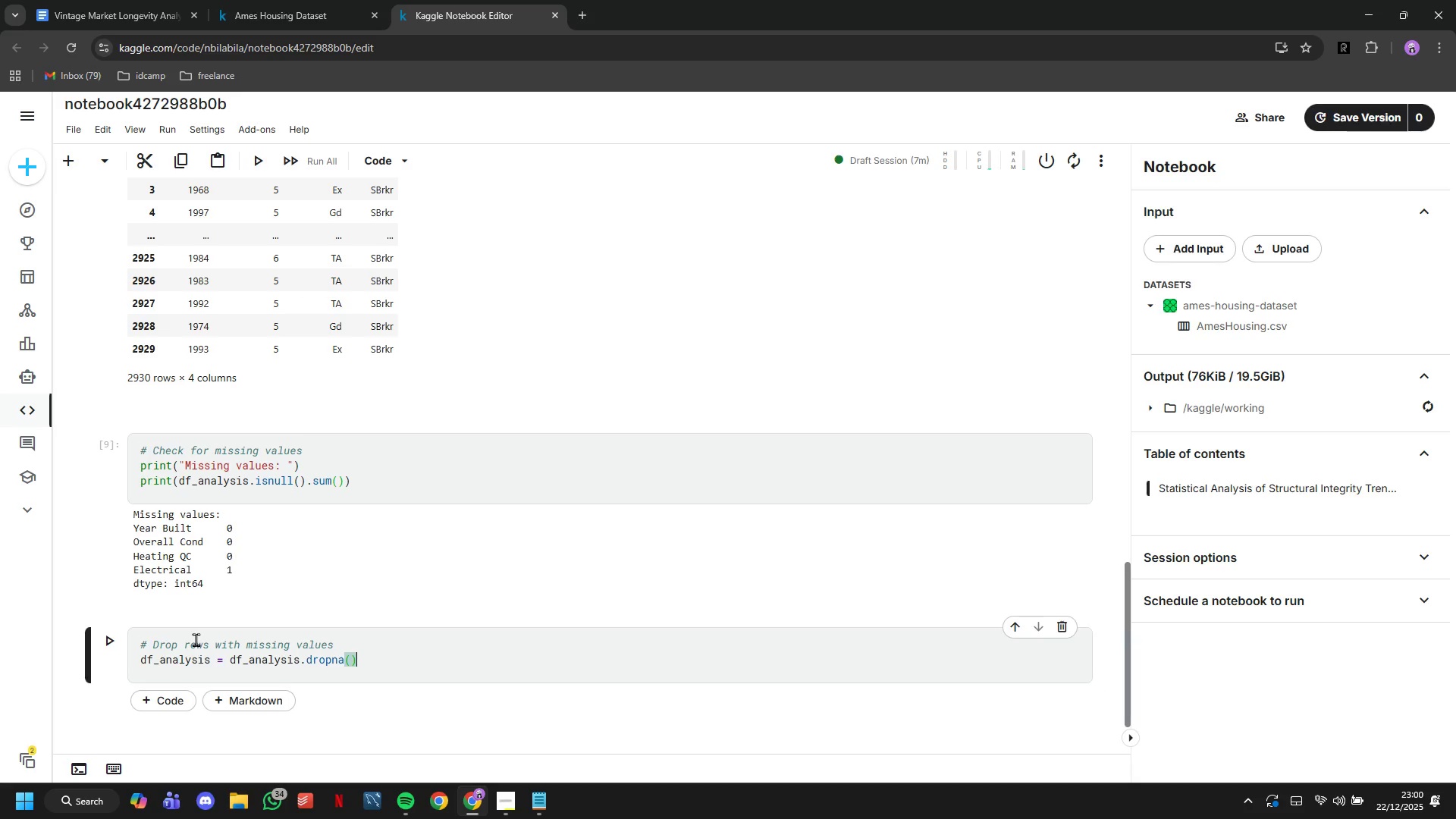 
 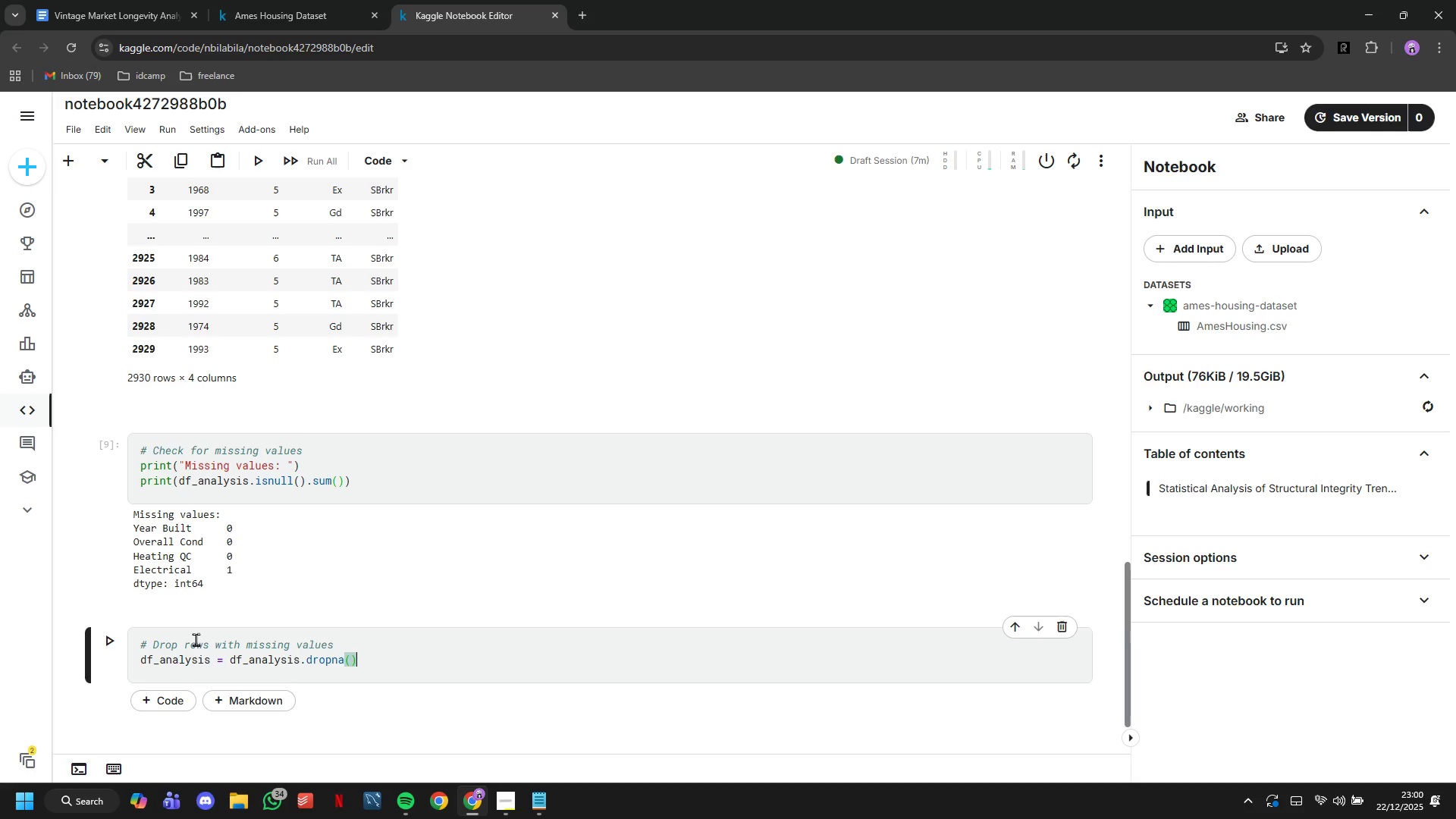 
key(ArrowRight)
 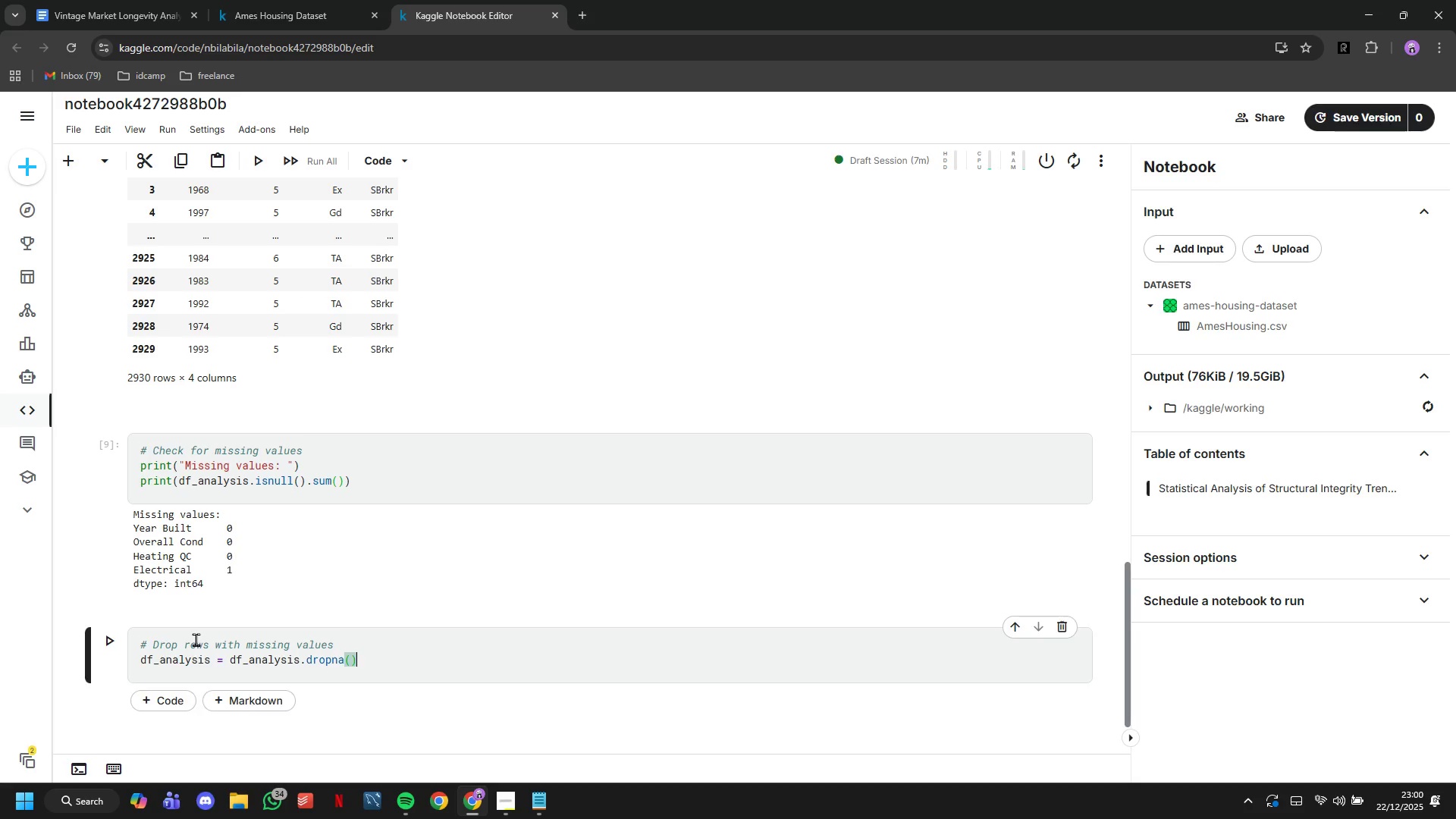 
key(Enter)
 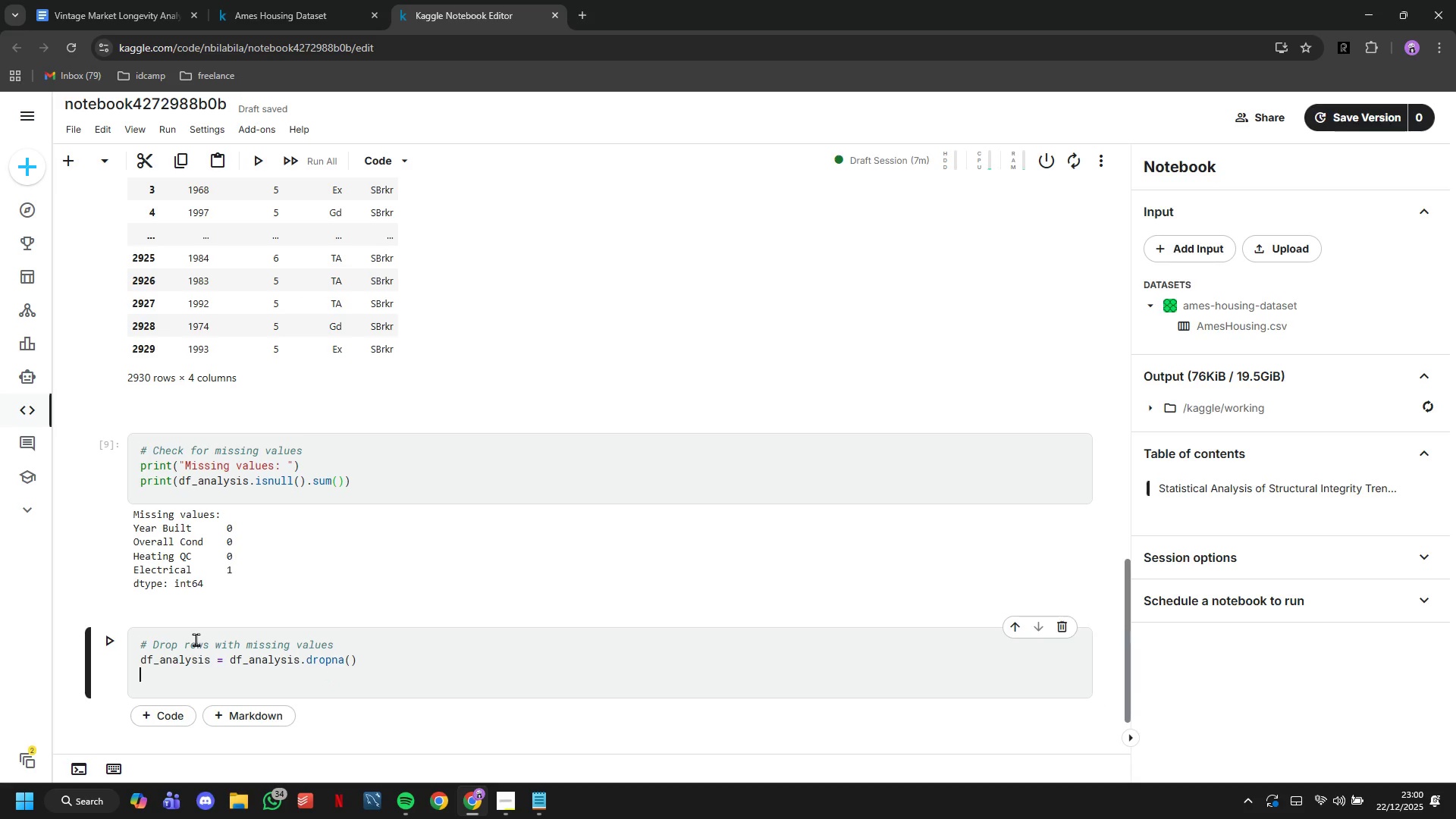 
type(print("Dataset after cleaning: {df_analysis,shape})
 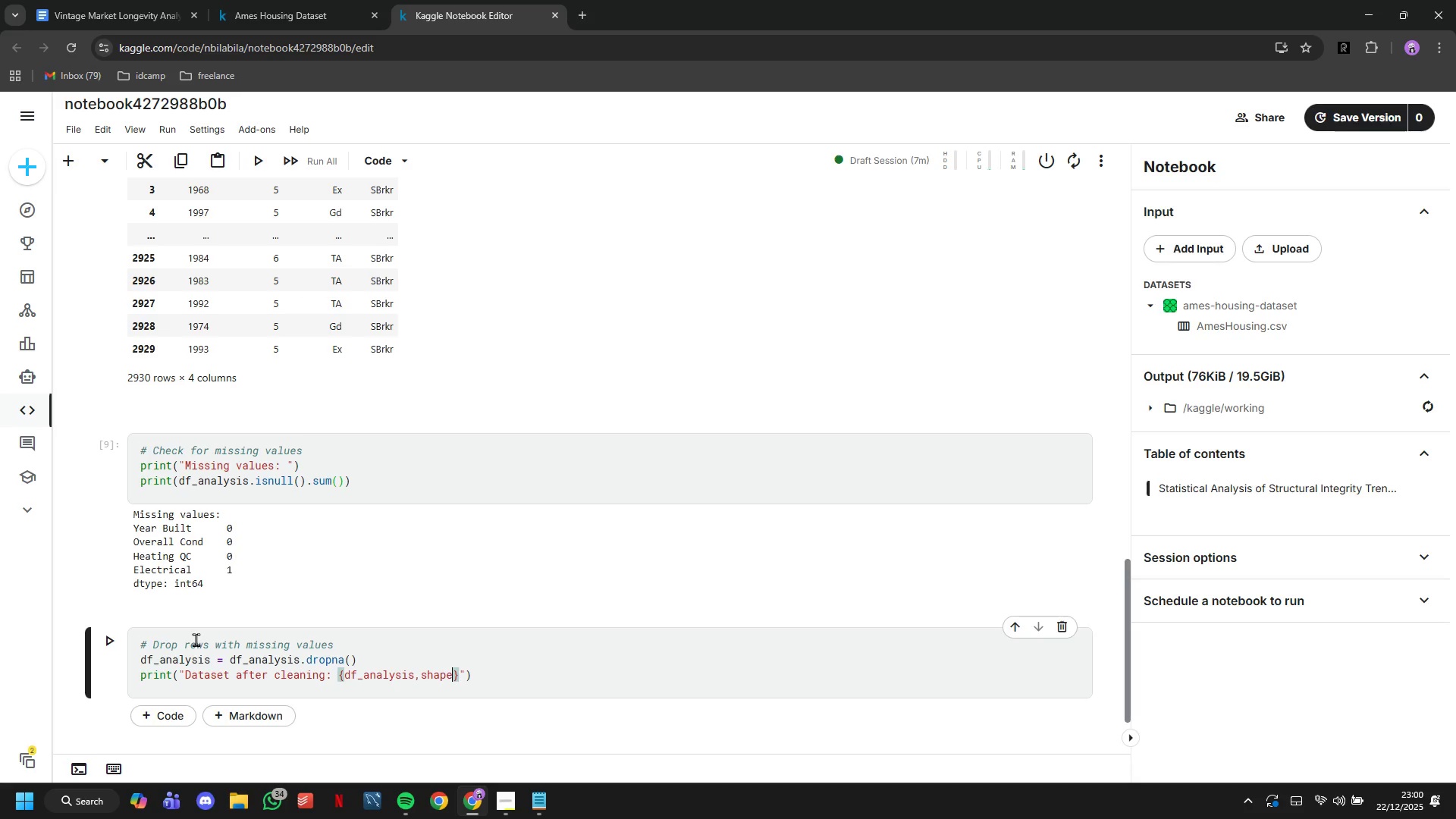 
 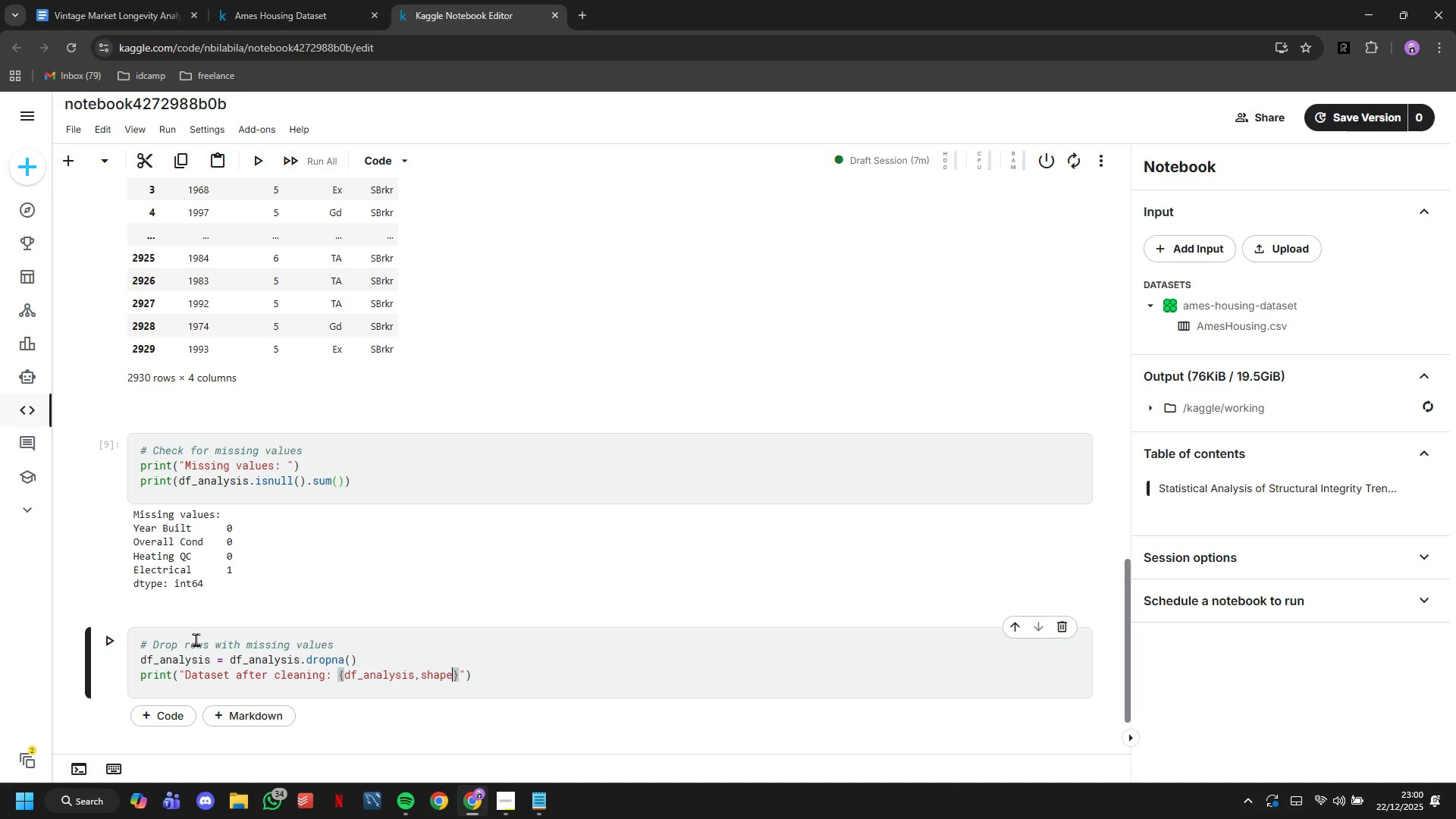 
key(ArrowLeft)
 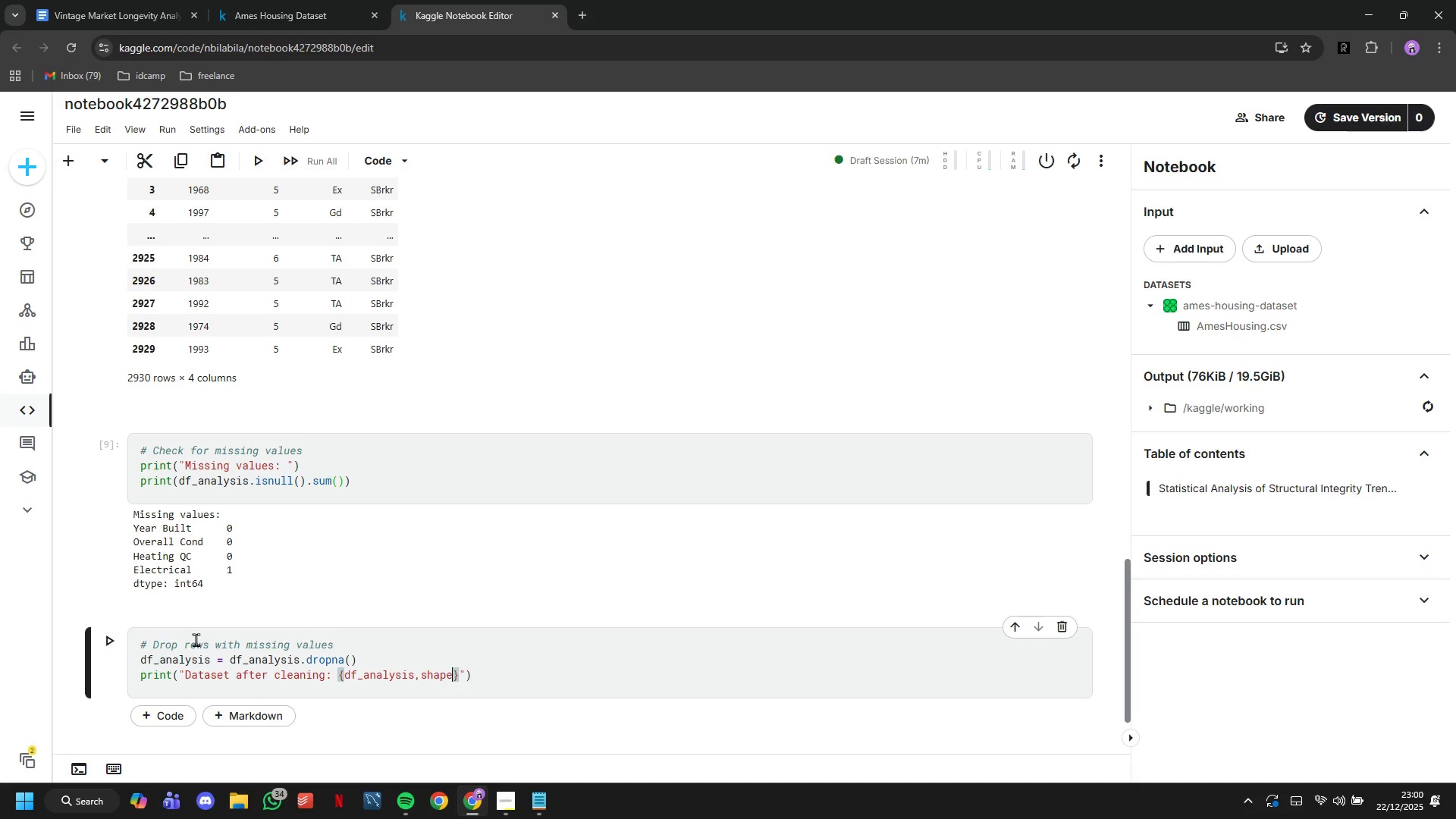 
key(BracketLeft)
 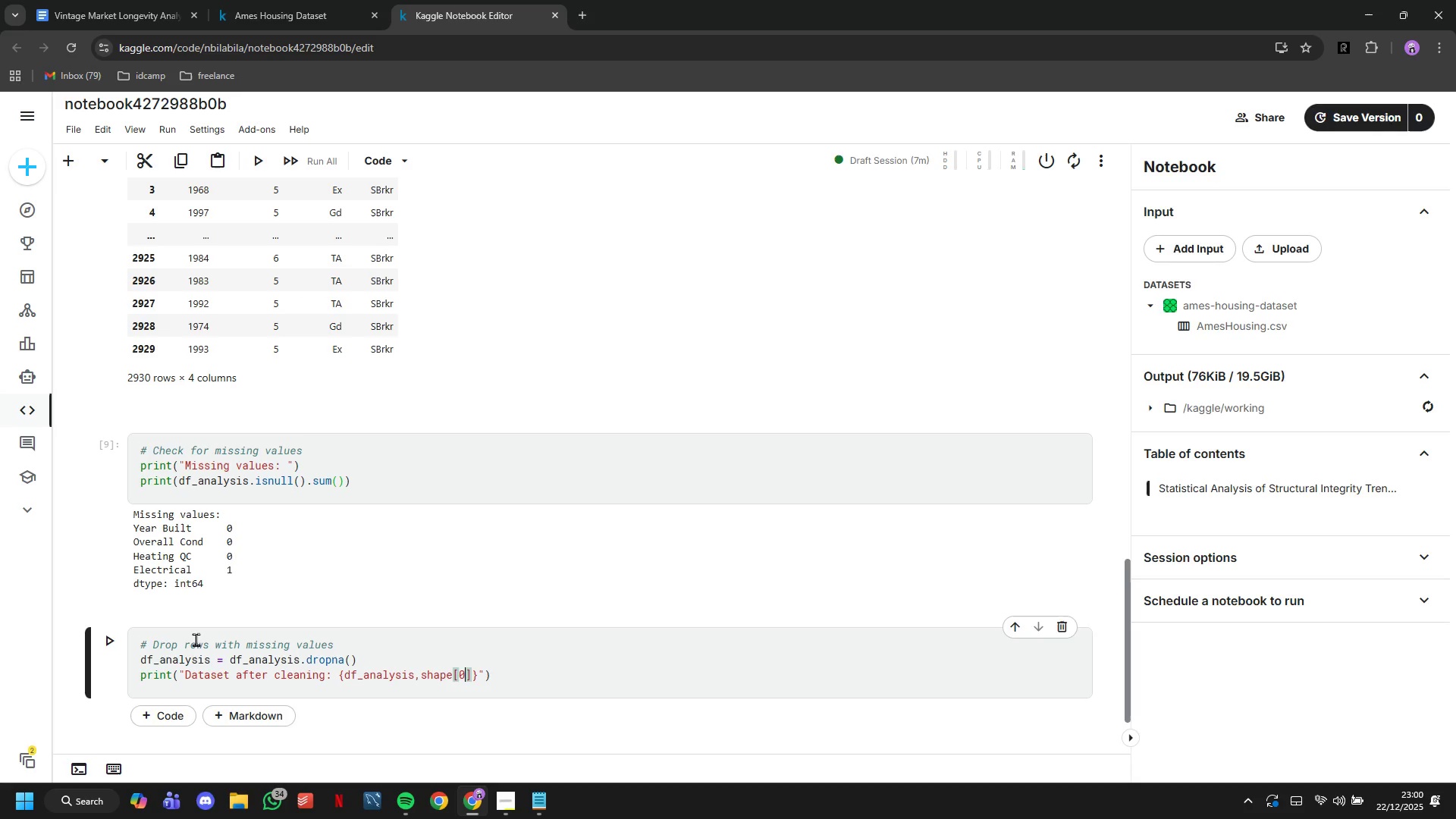 
key(0)
 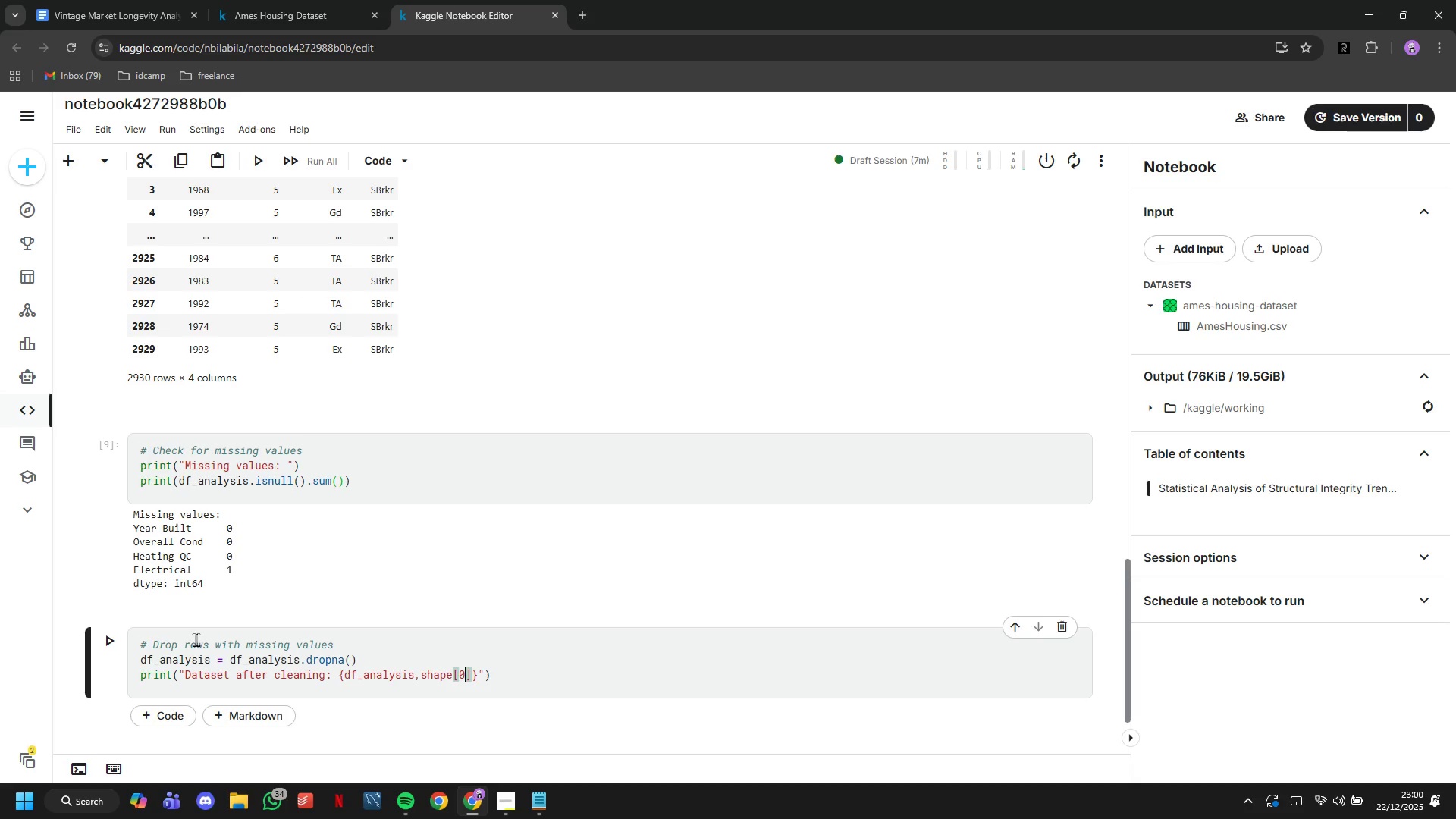 
key(ArrowRight)
 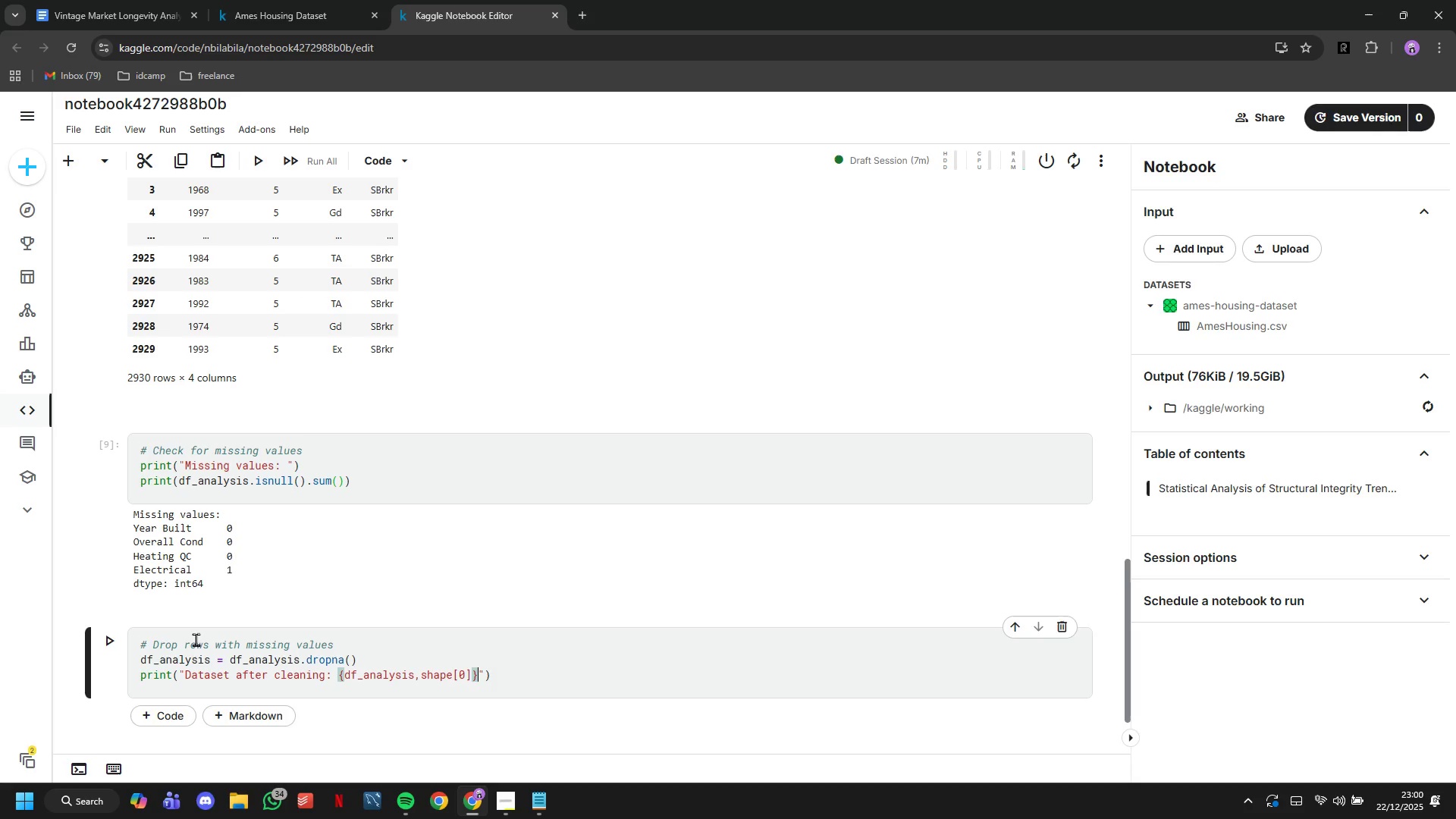 
key(ArrowRight)
 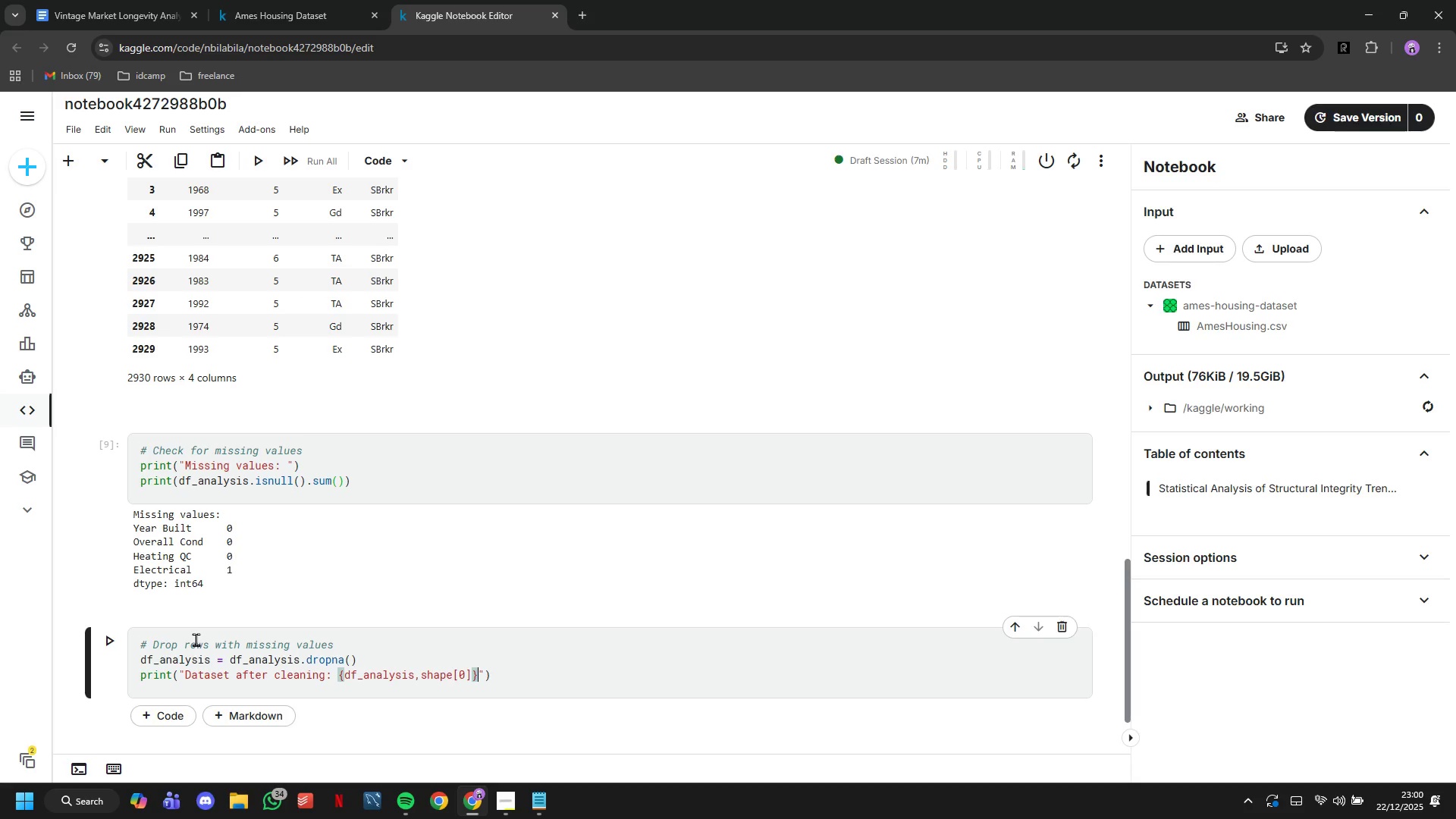 
type( properties)
 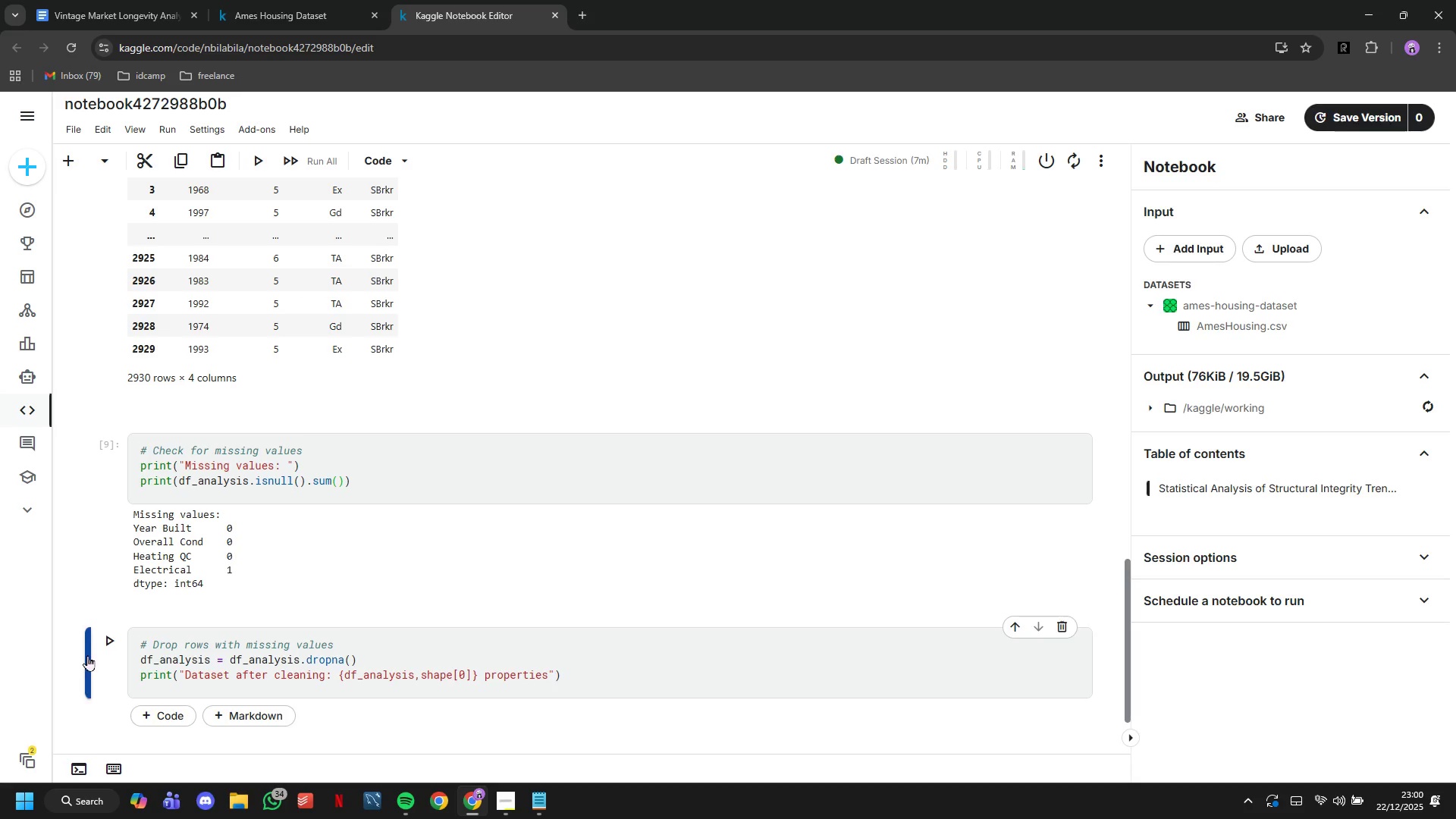 
left_click([105, 637])
 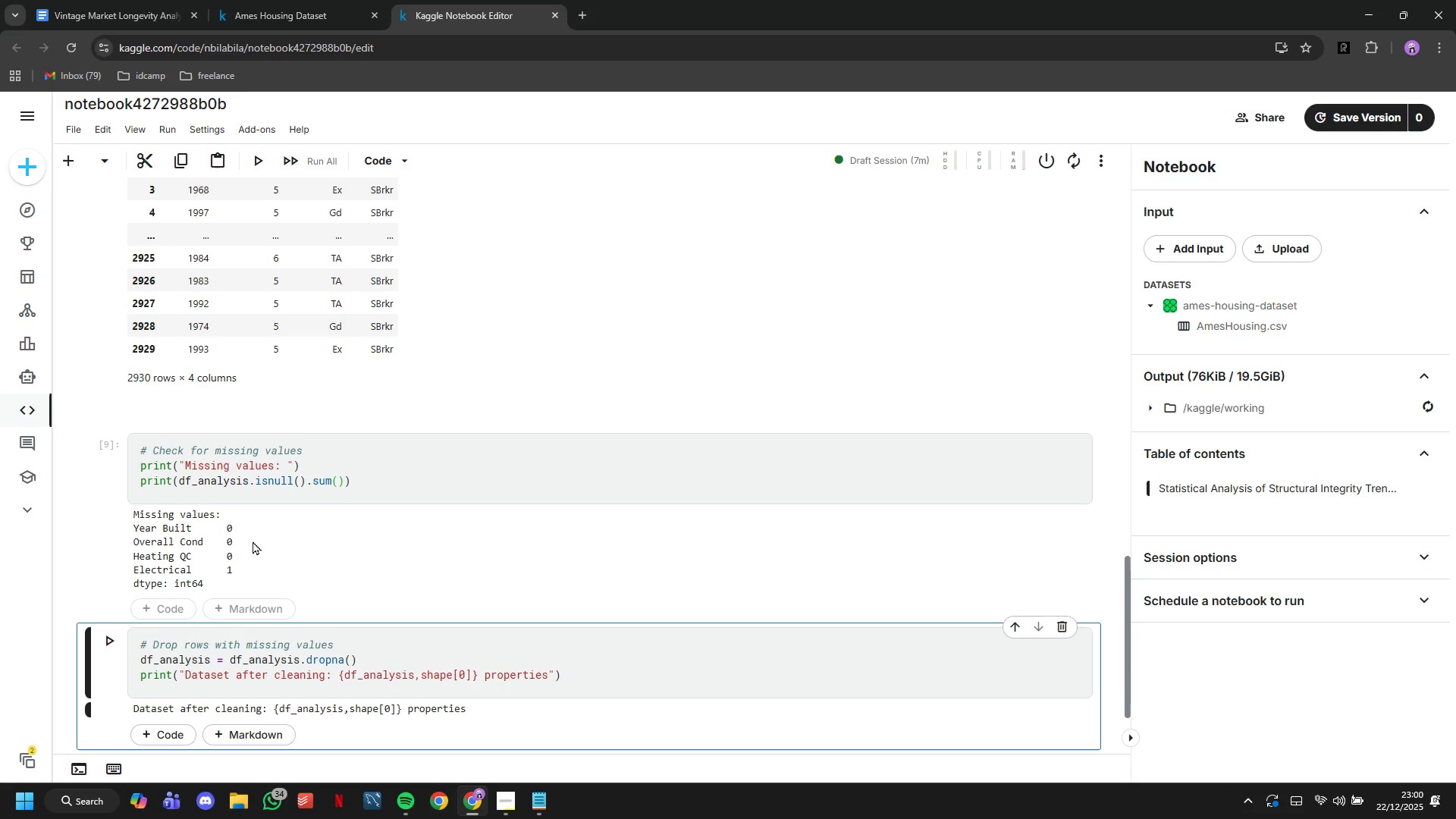 
scroll: coordinate [260, 522], scroll_direction: down, amount: 2.0
 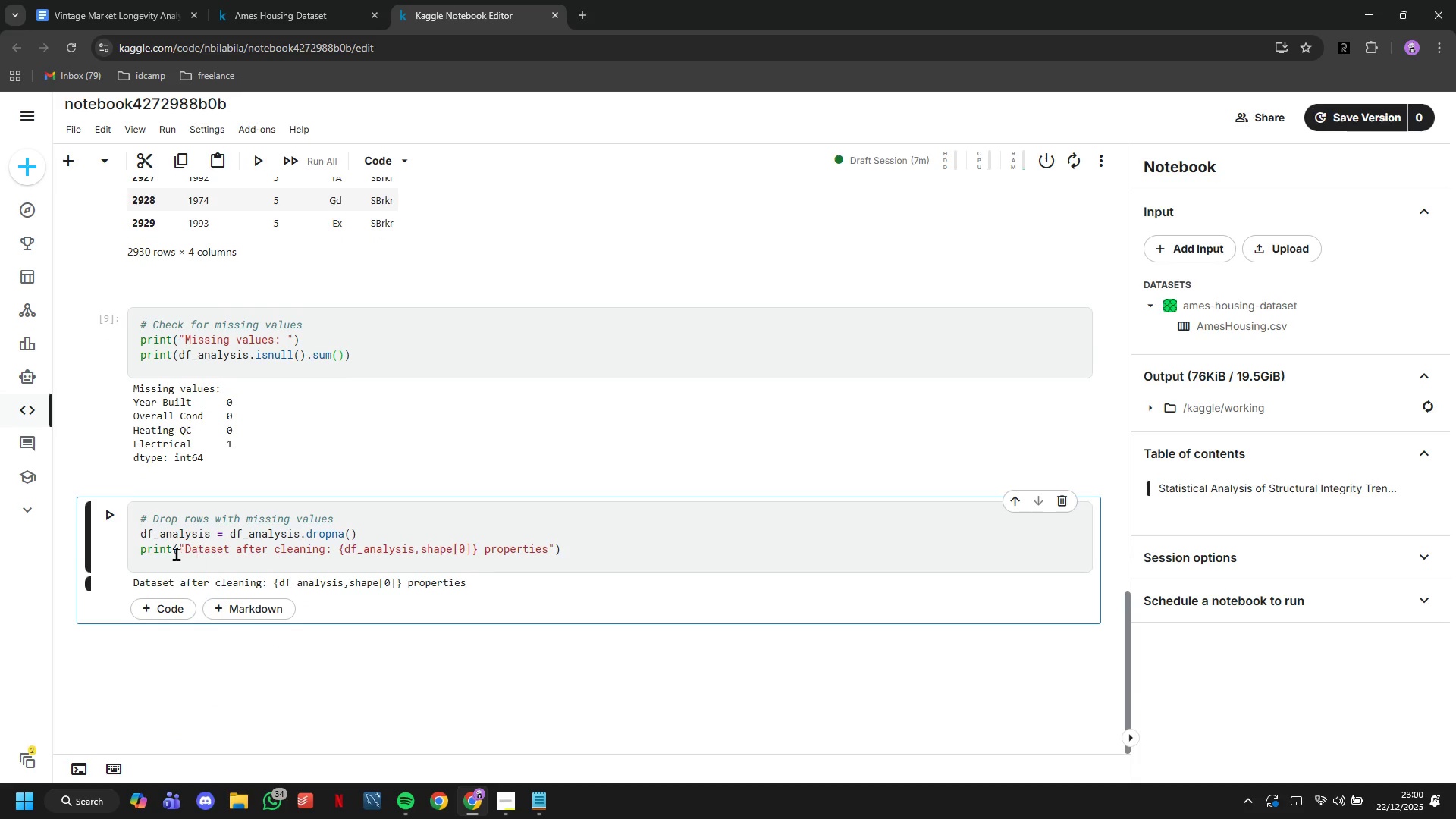 
left_click([177, 550])
 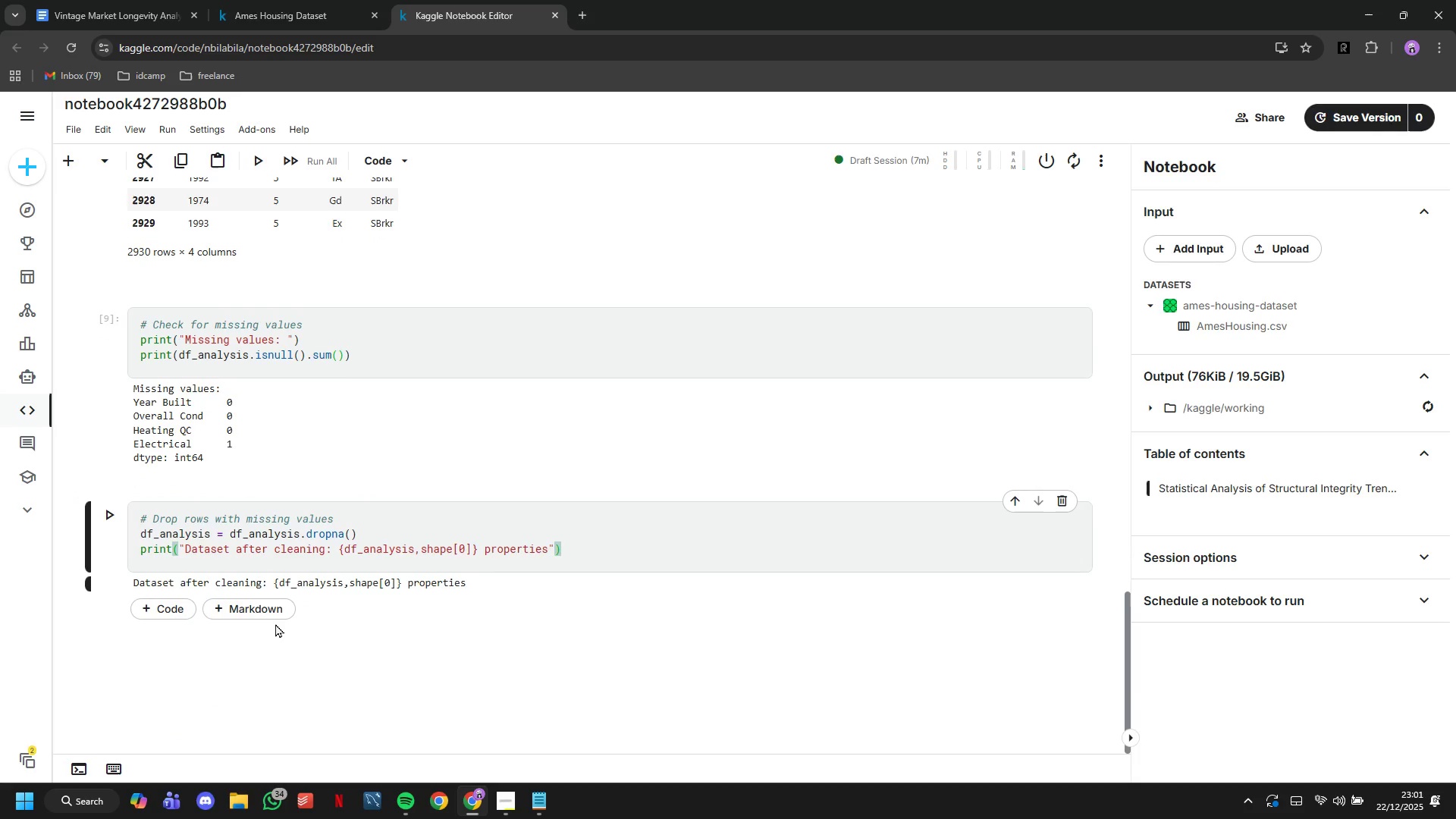 
key(F)
 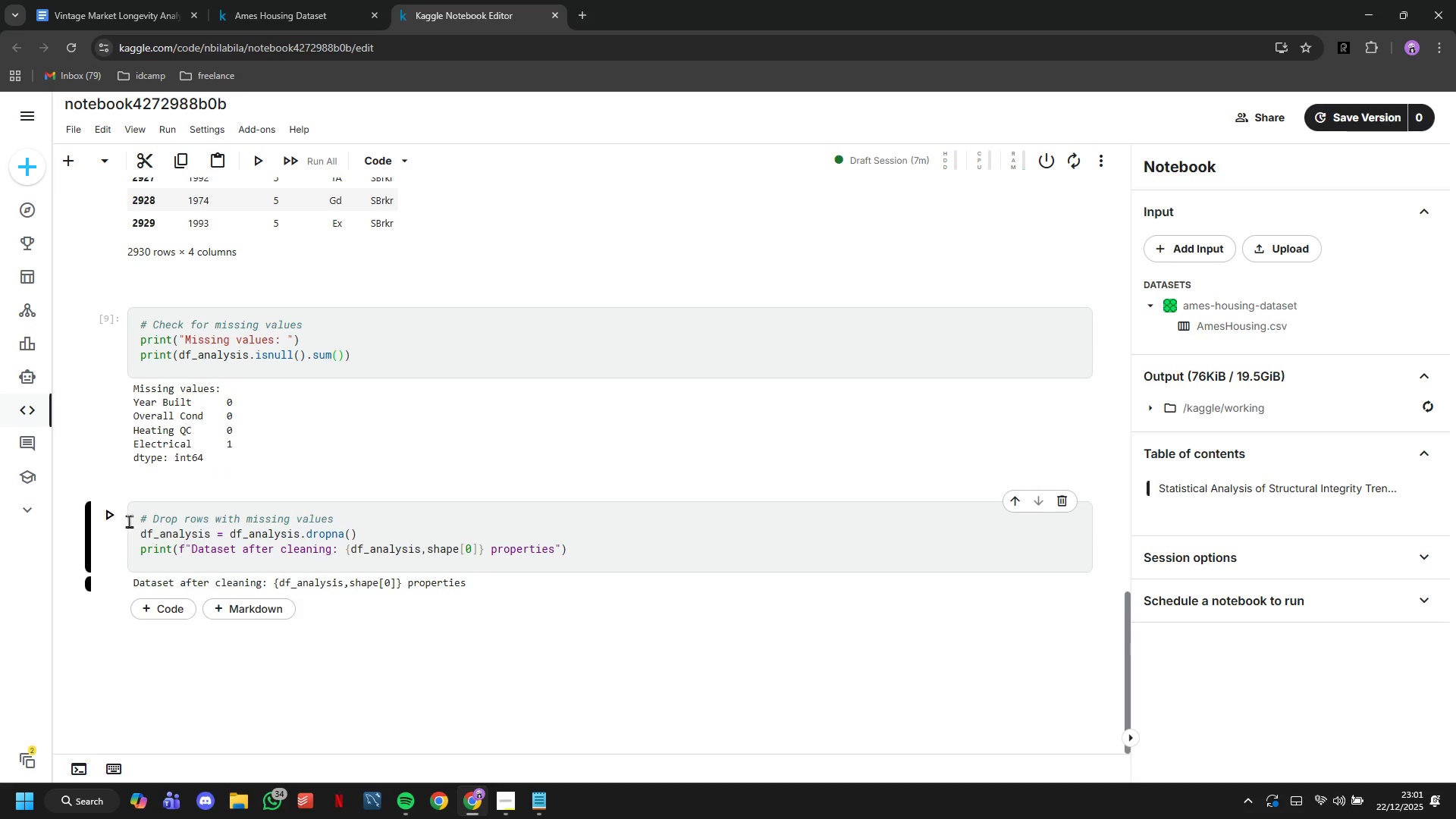 
left_click([121, 521])
 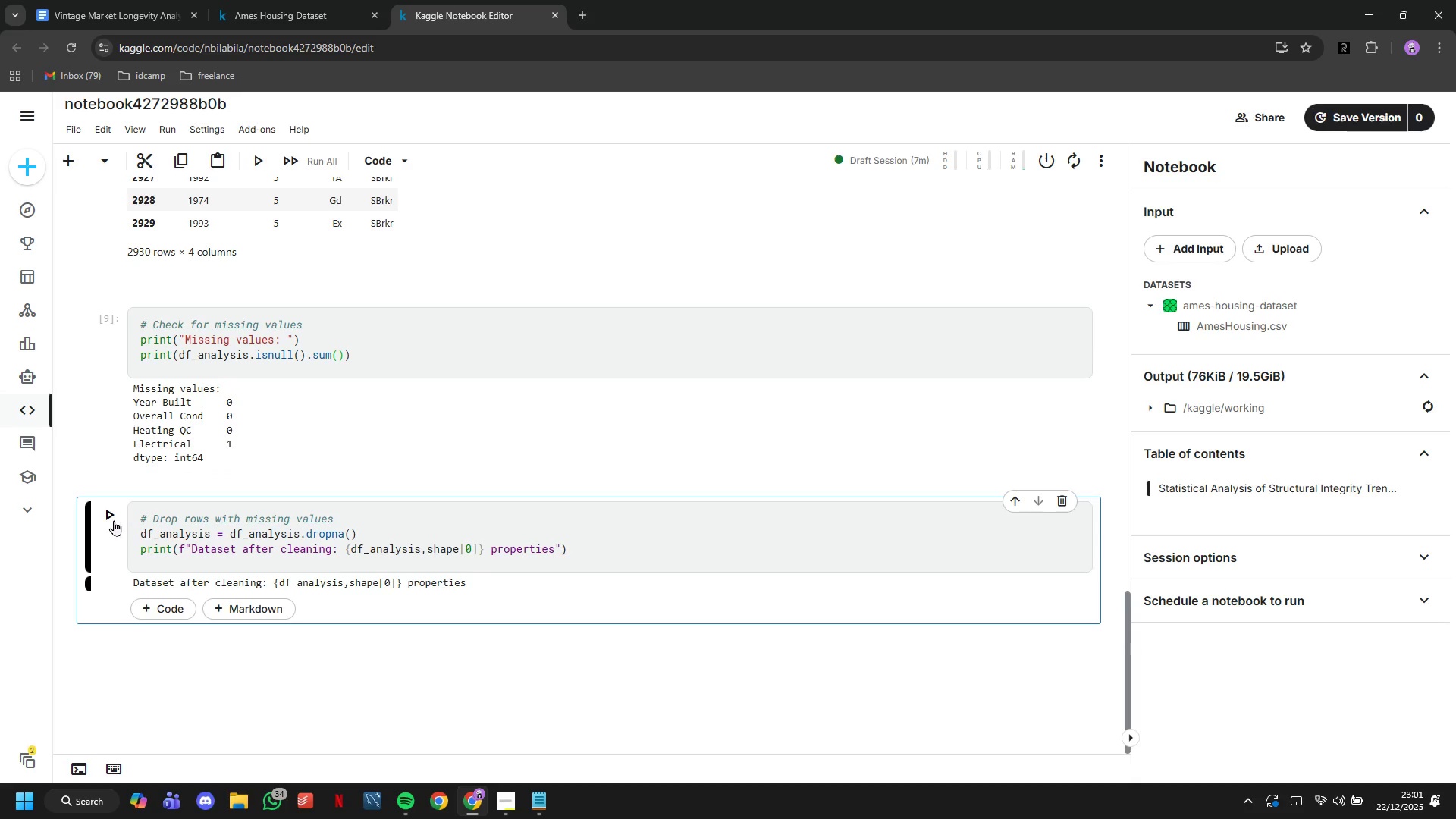 
left_click([111, 519])
 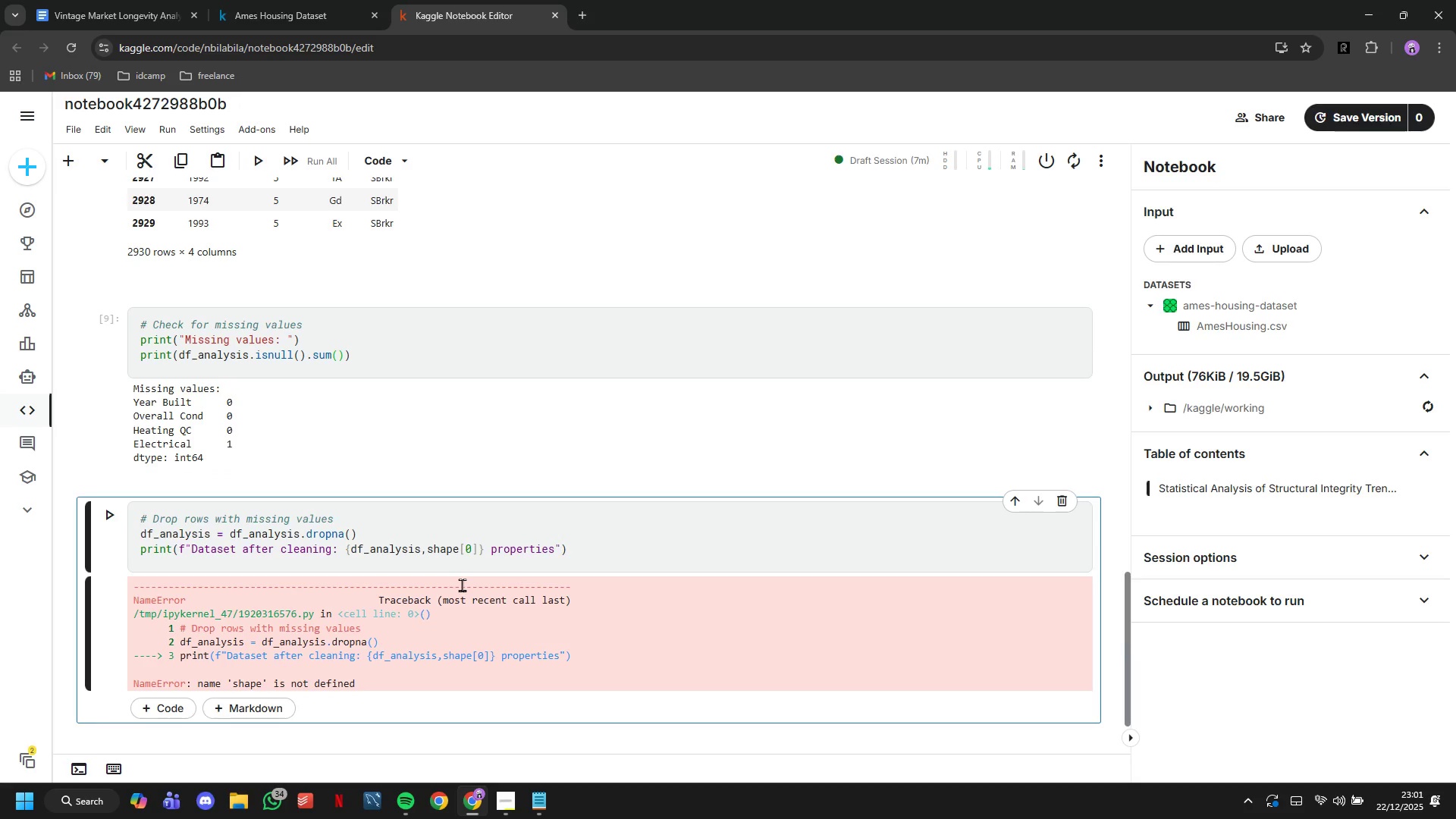 
left_click([425, 549])
 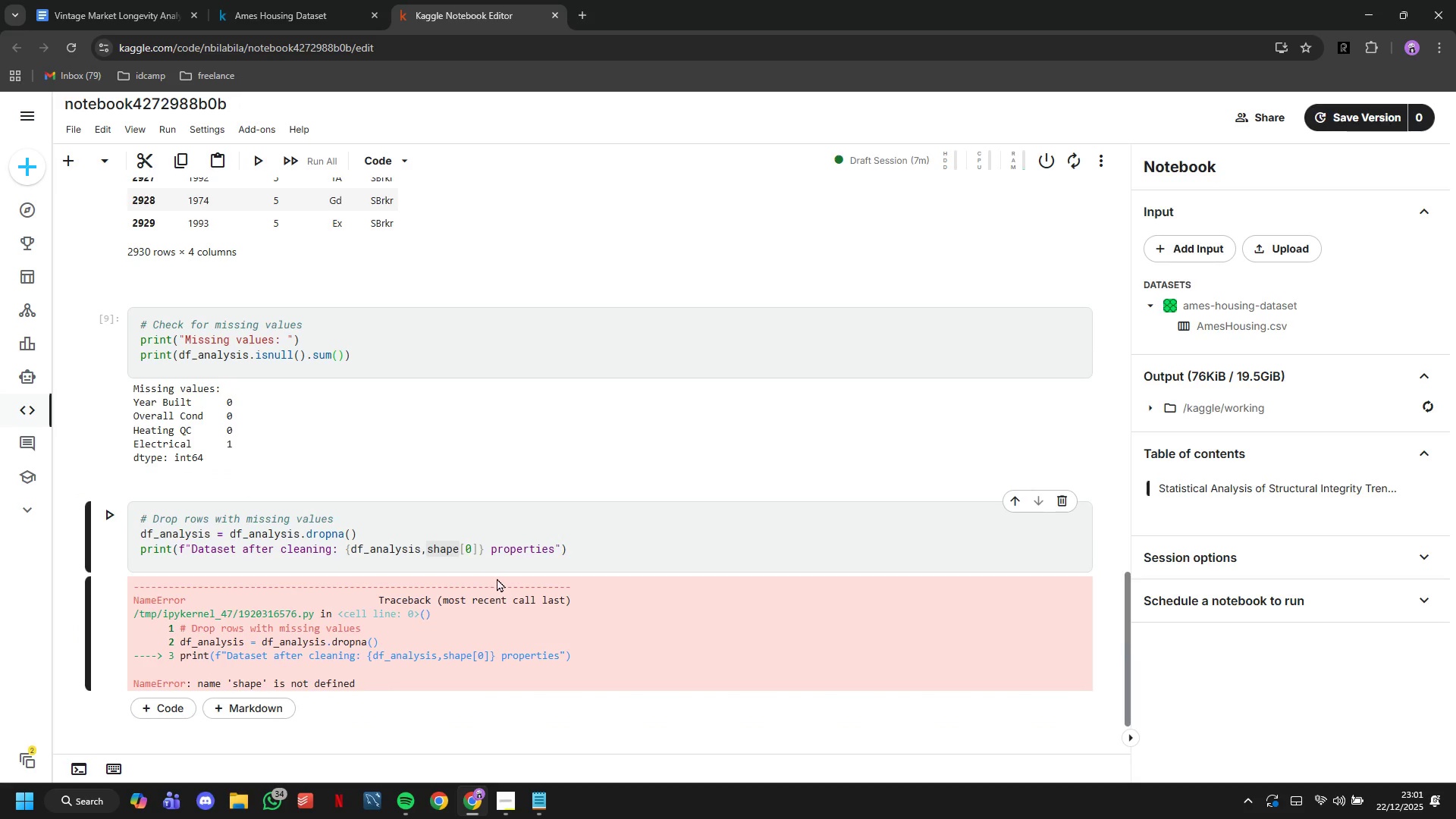 
key(Backspace)
 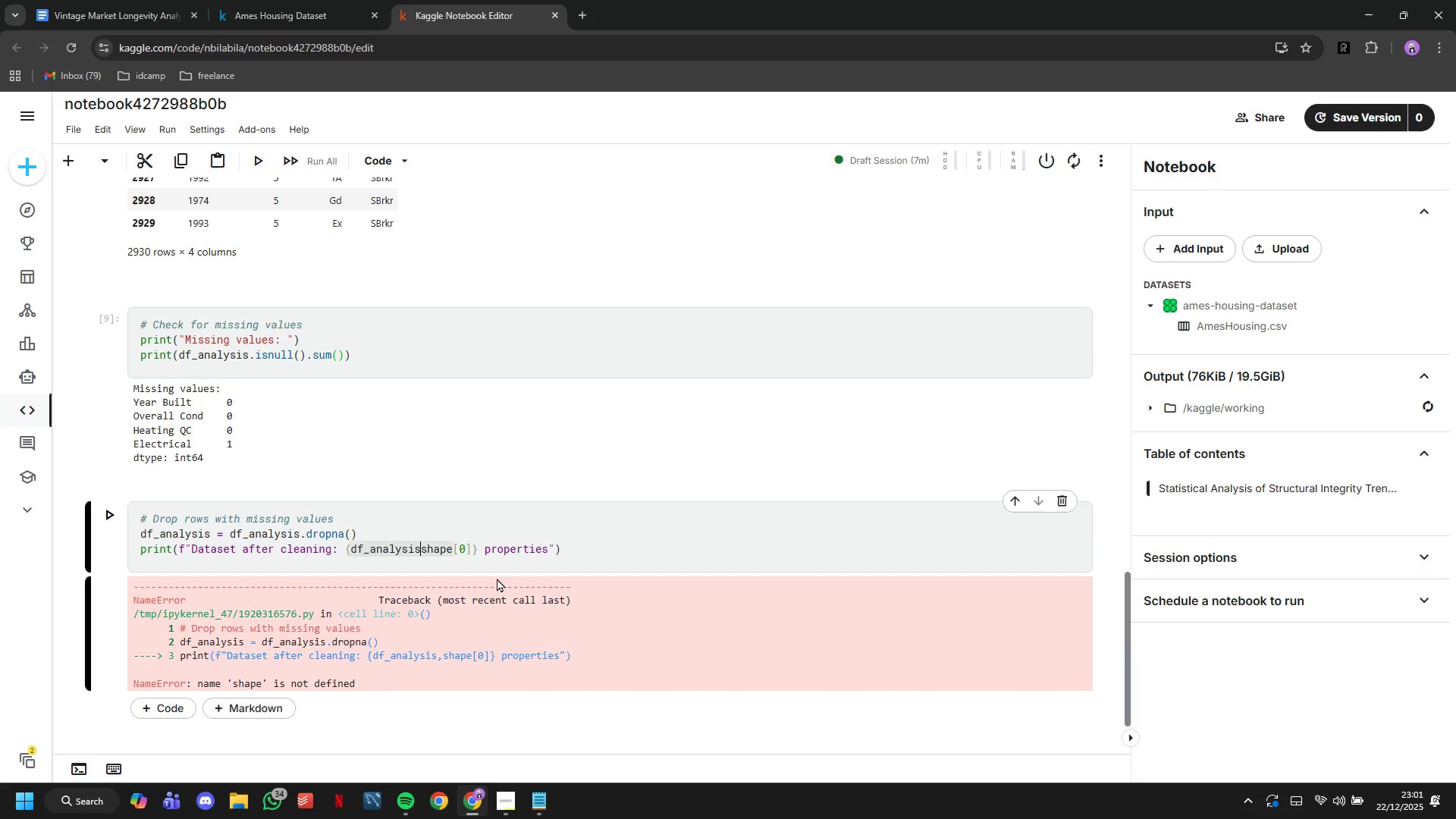 
key(Slash)
 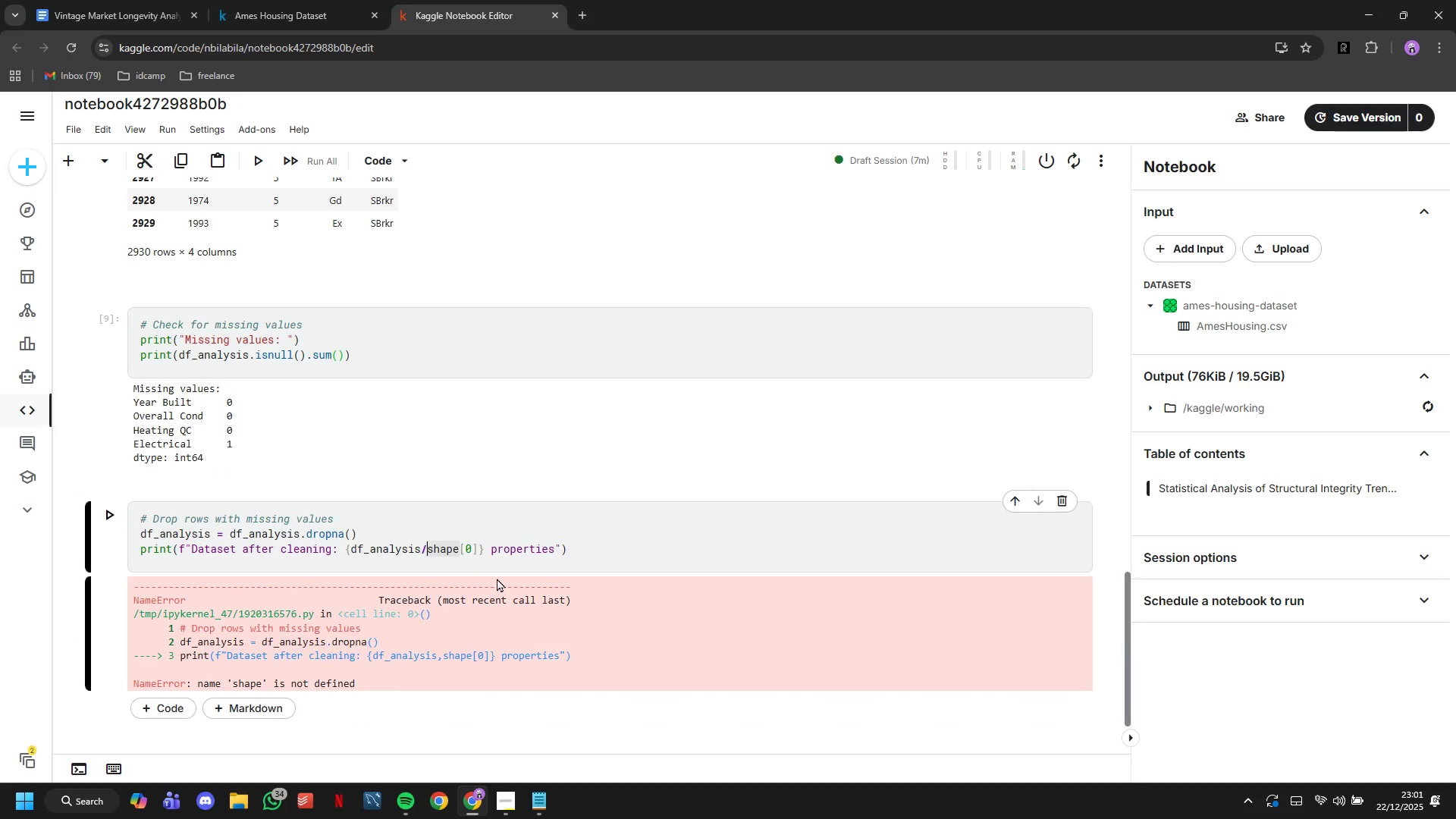 
key(Backspace)
 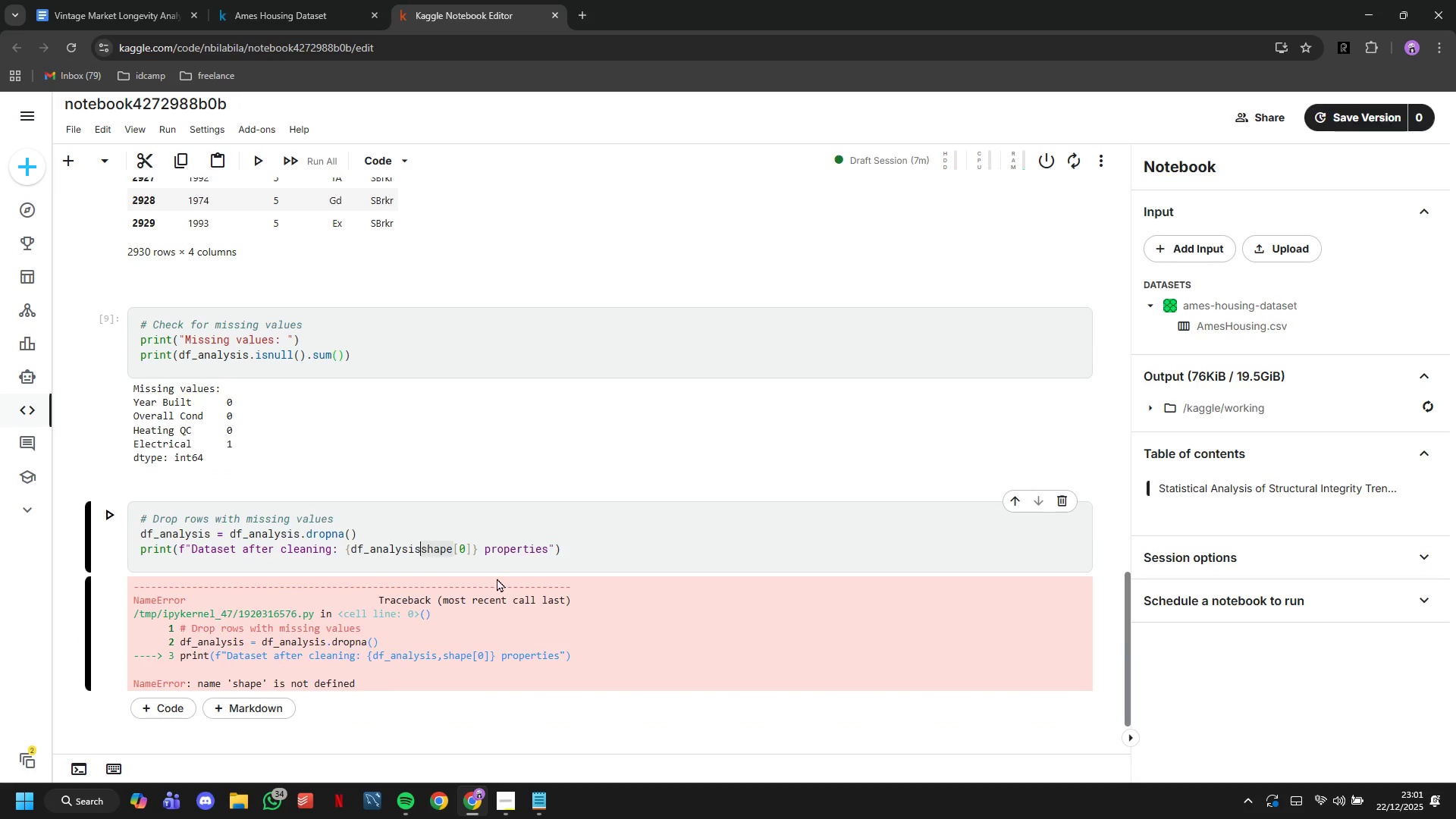 
key(Period)
 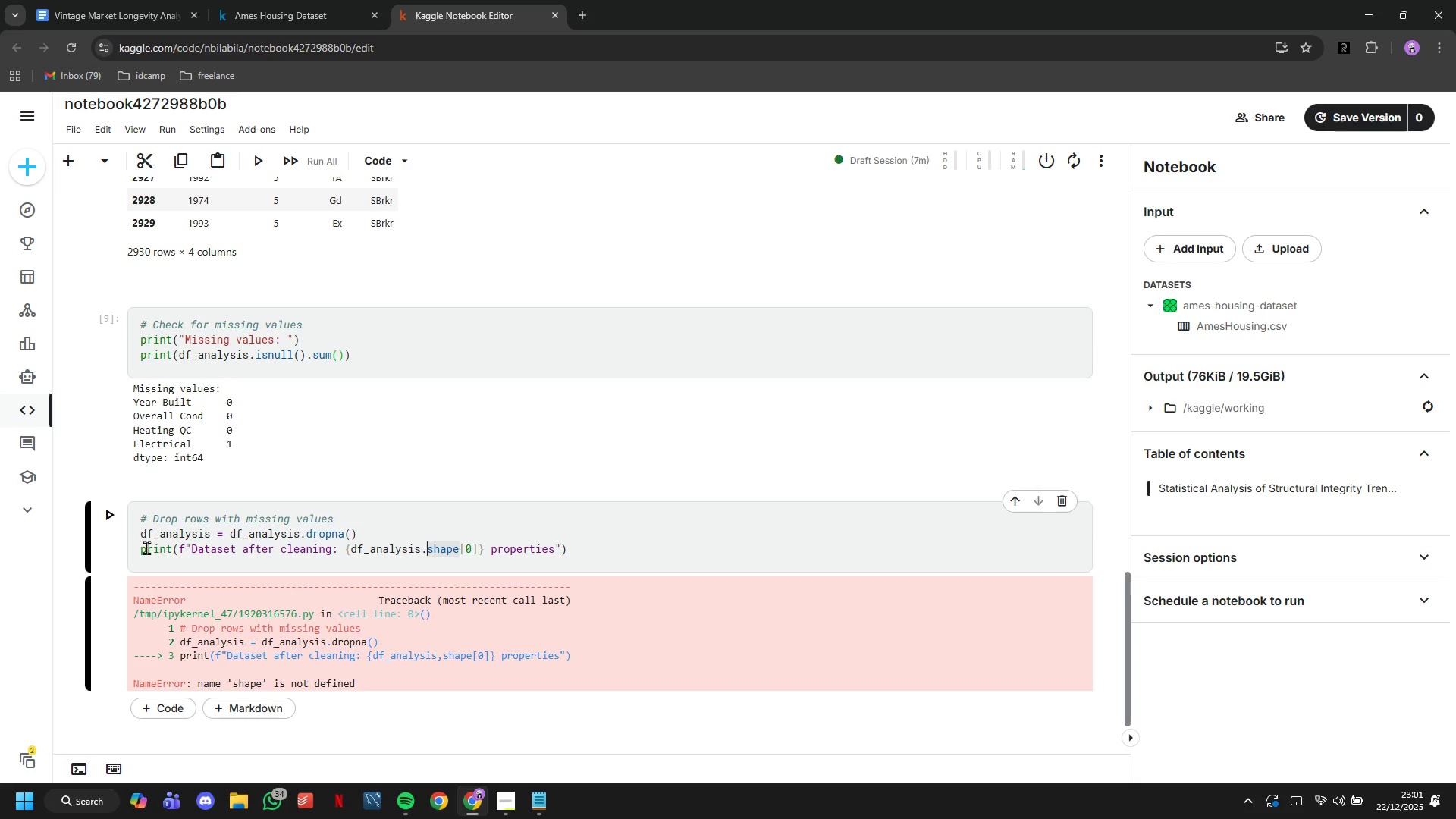 
left_click([105, 527])
 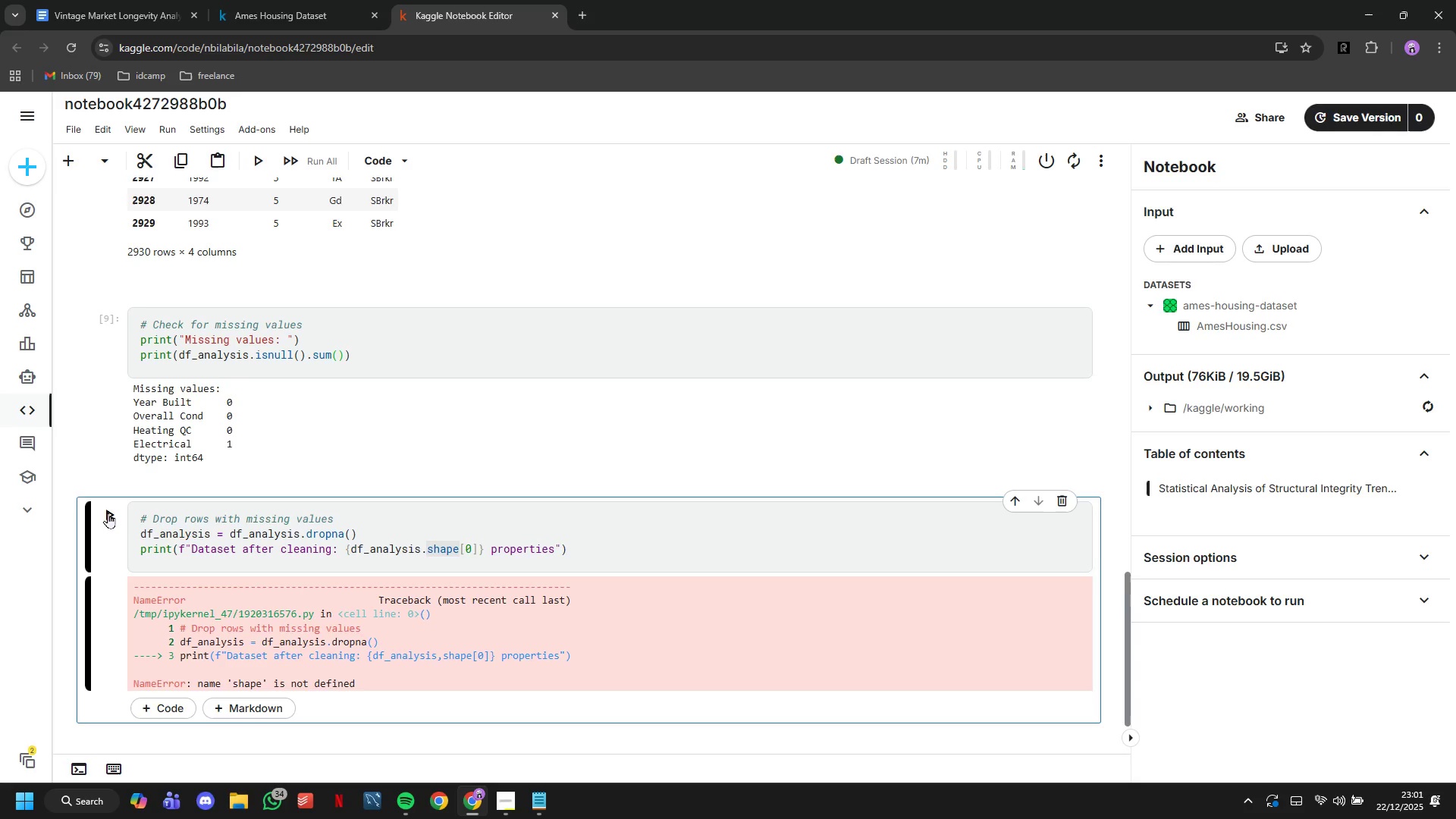 
left_click([108, 513])
 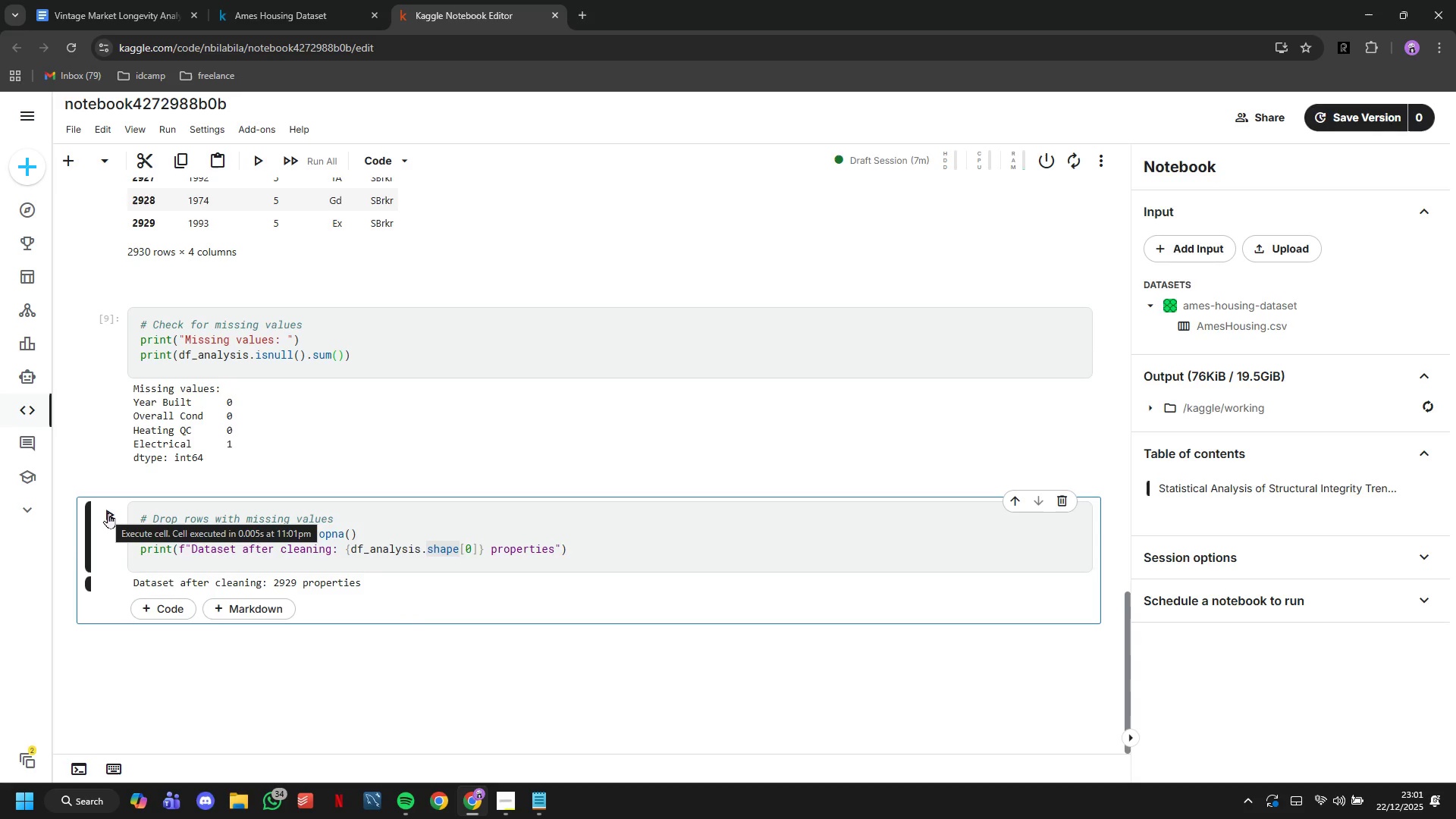 
wait(6.48)
 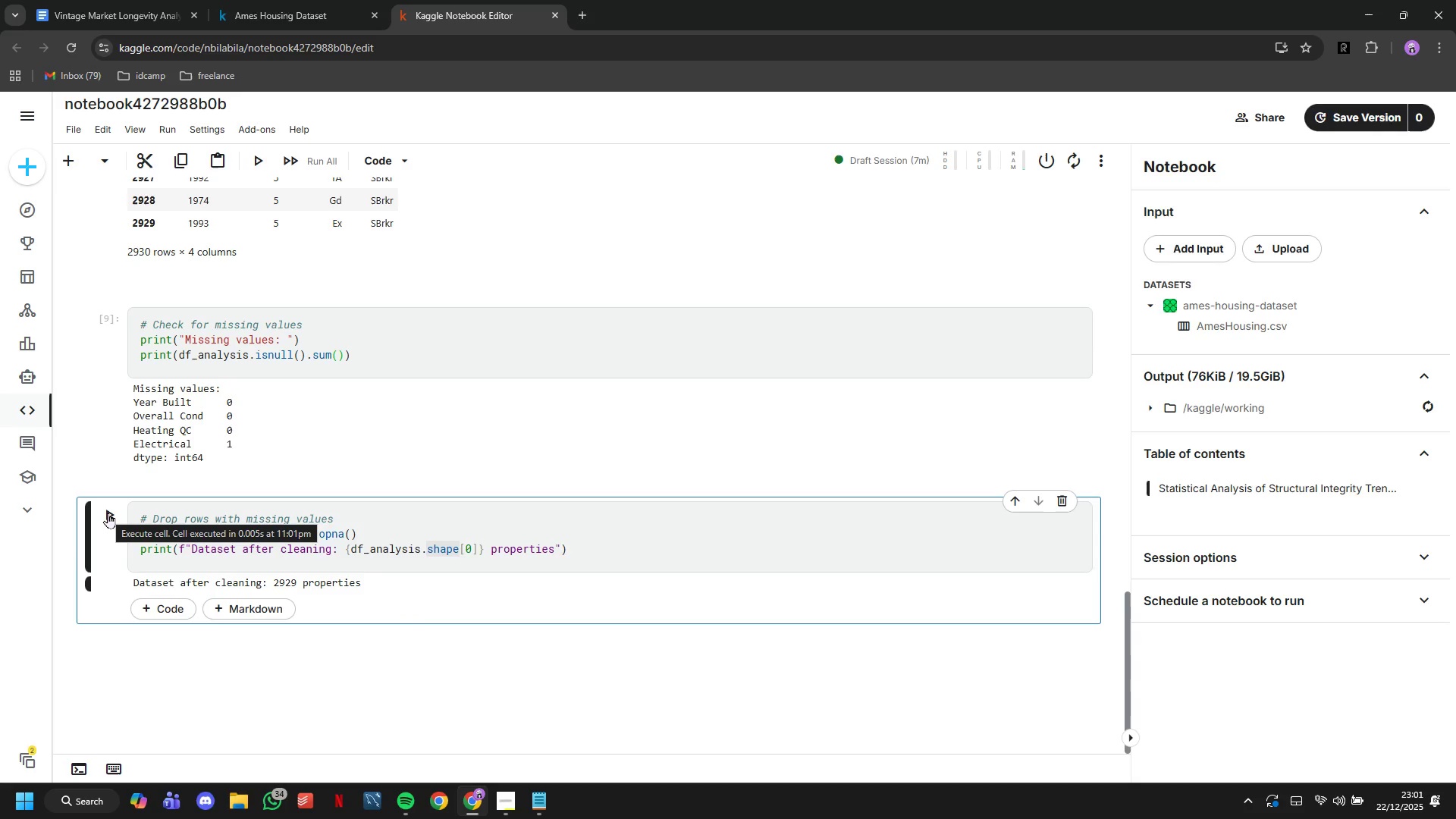 
scroll: coordinate [216, 589], scroll_direction: down, amount: 2.0
 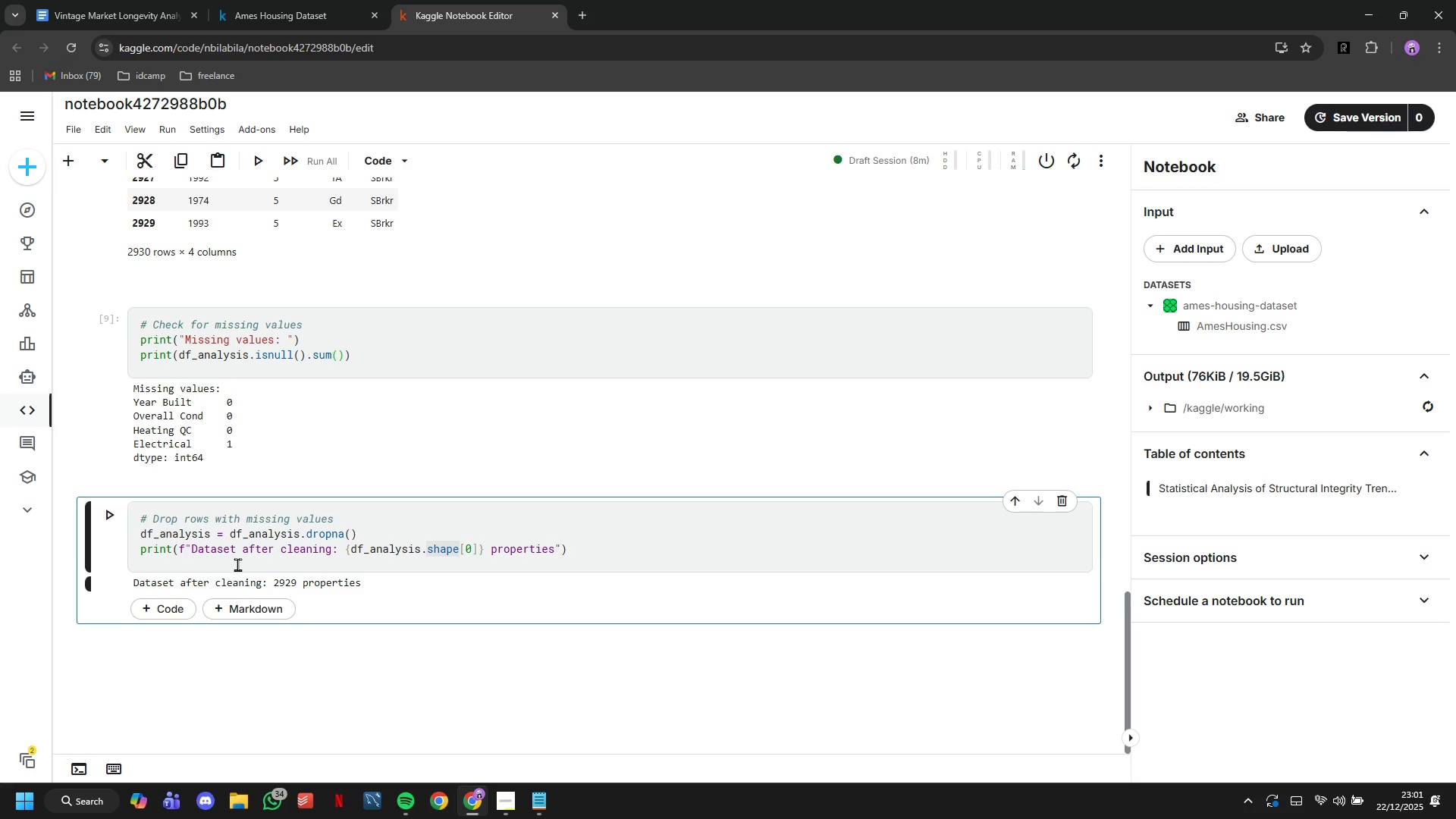 
wait(8.39)
 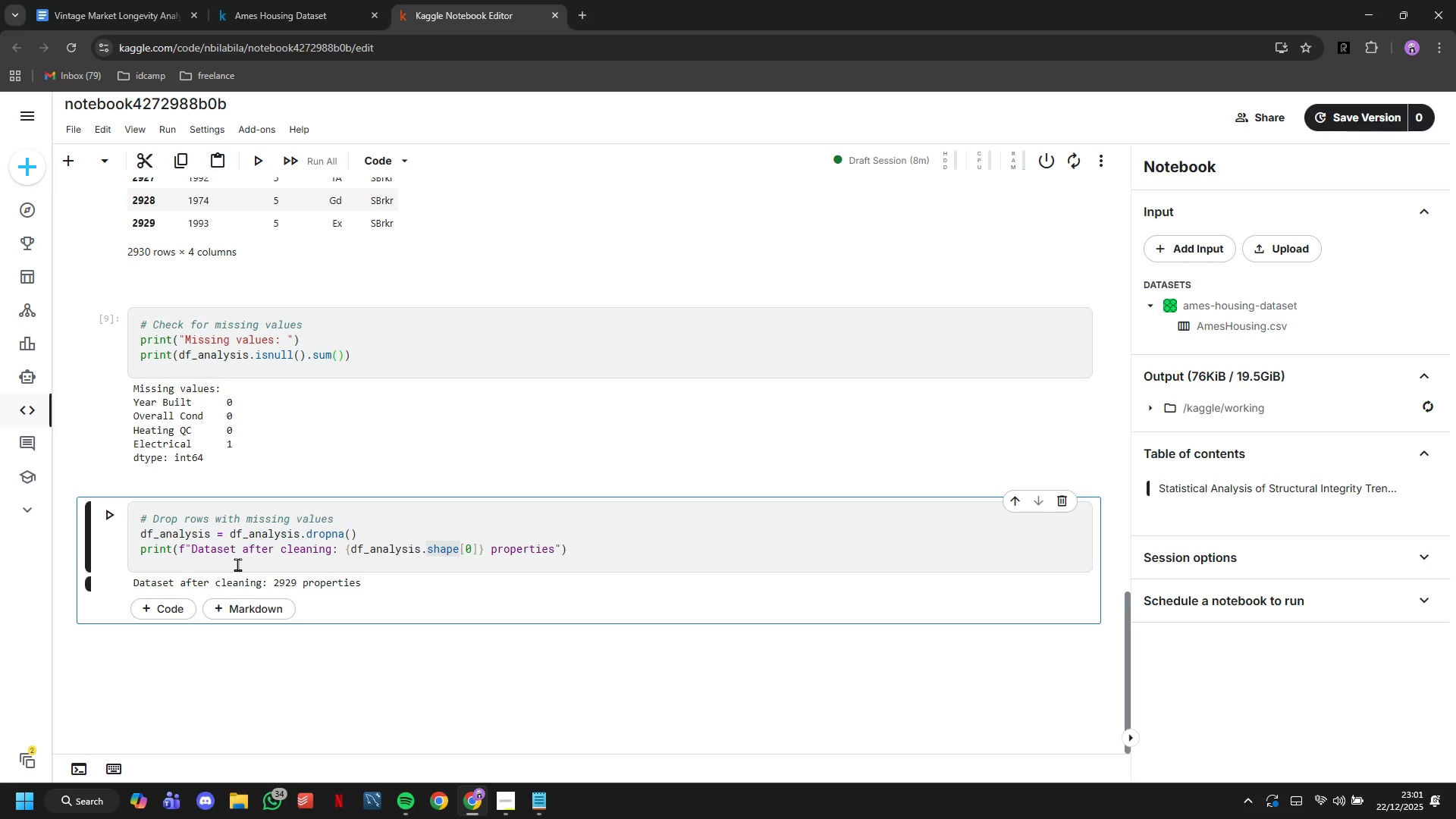 
left_click([171, 613])
 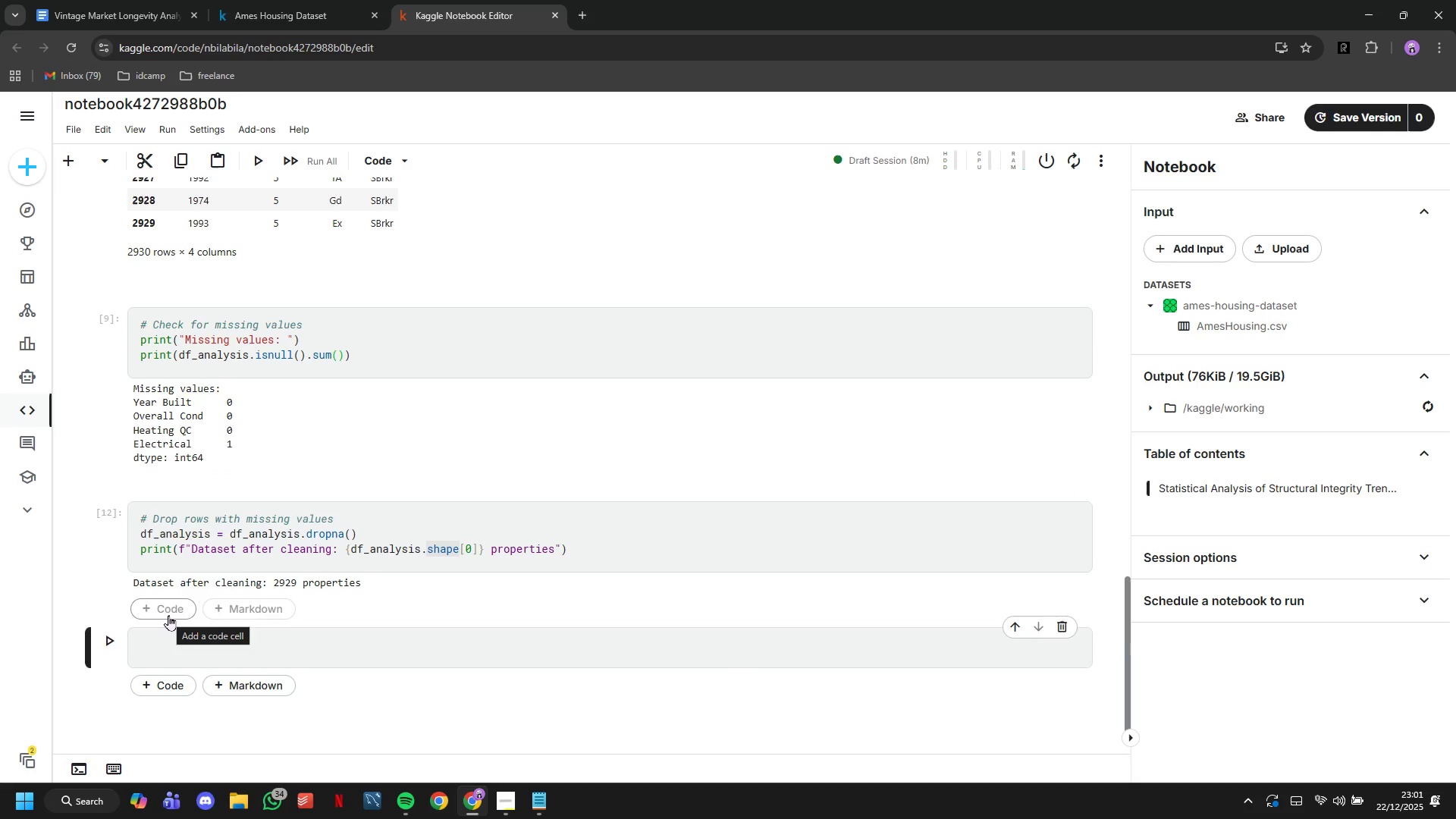 
left_click([200, 652])
 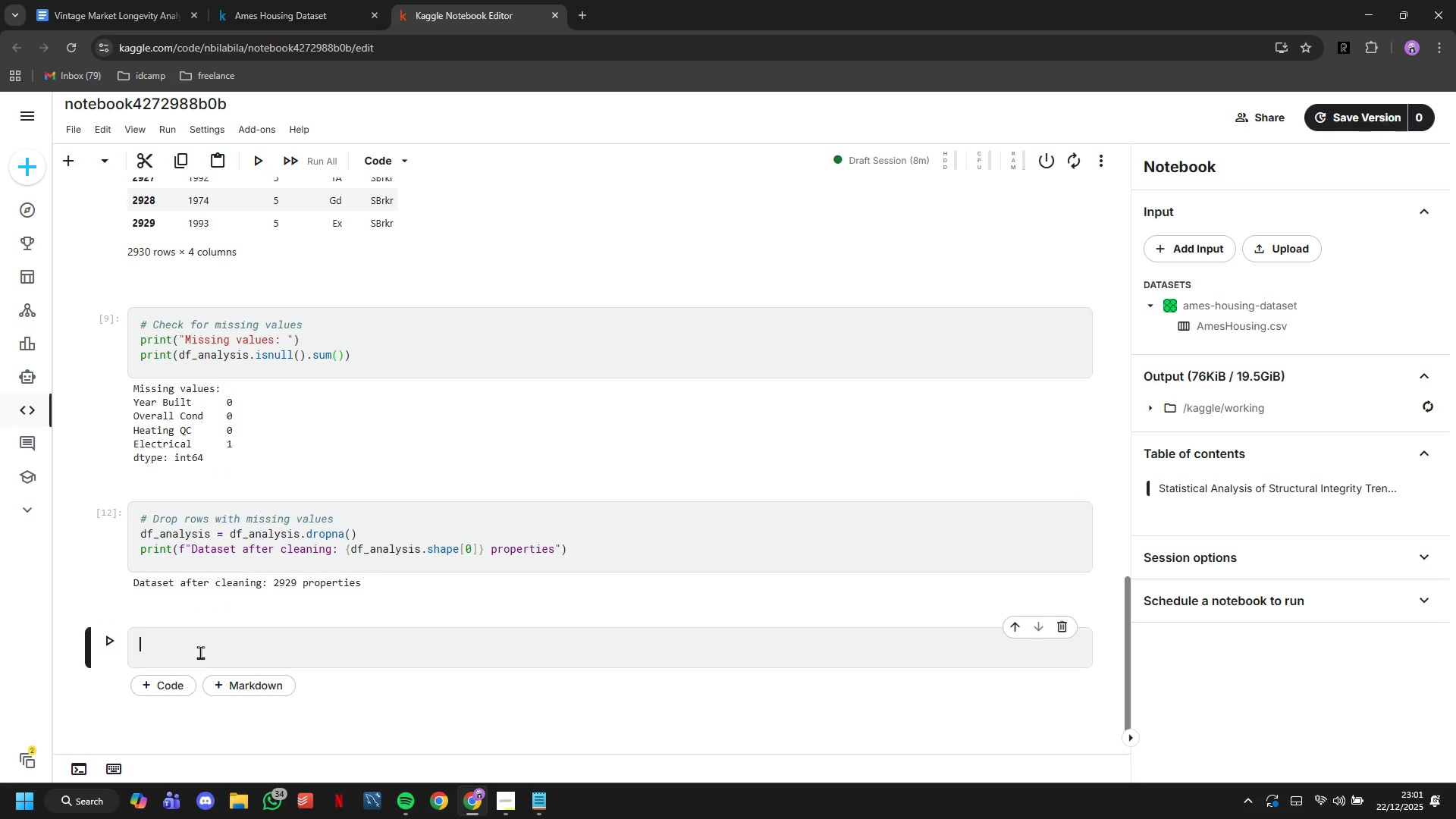 
type(# Create Age Brackets)
 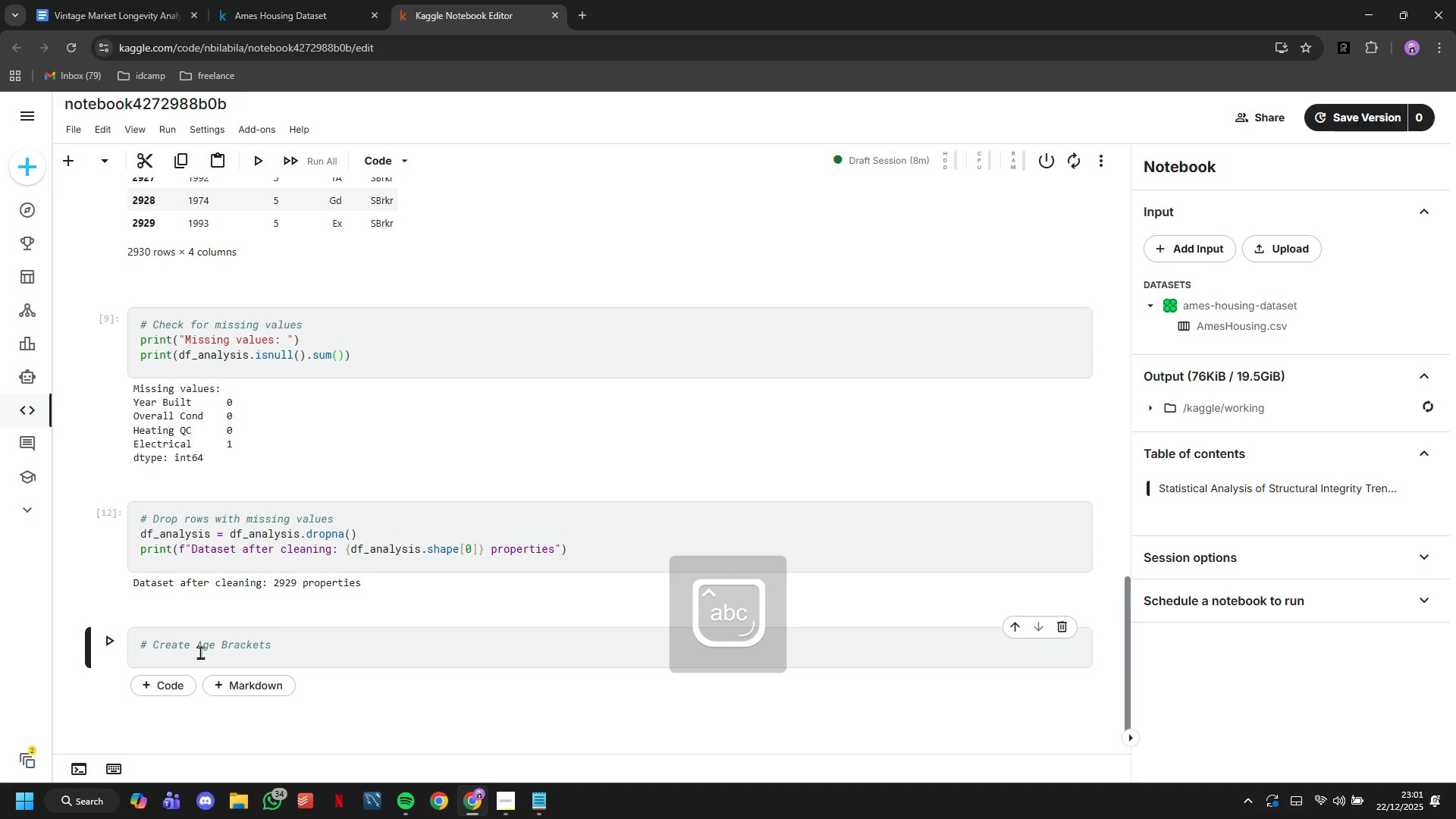 
key(Enter)
 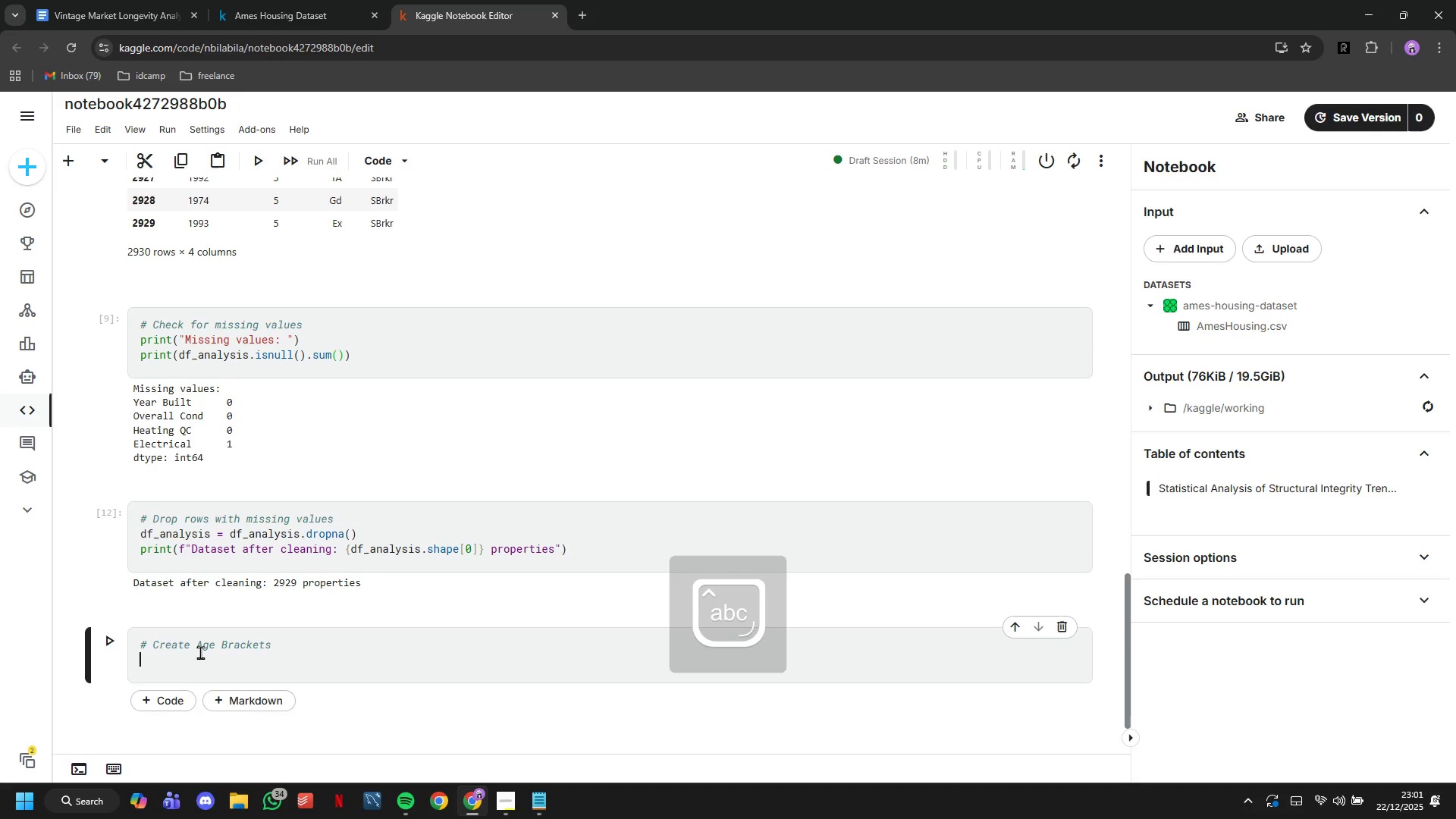 
key(Enter)
 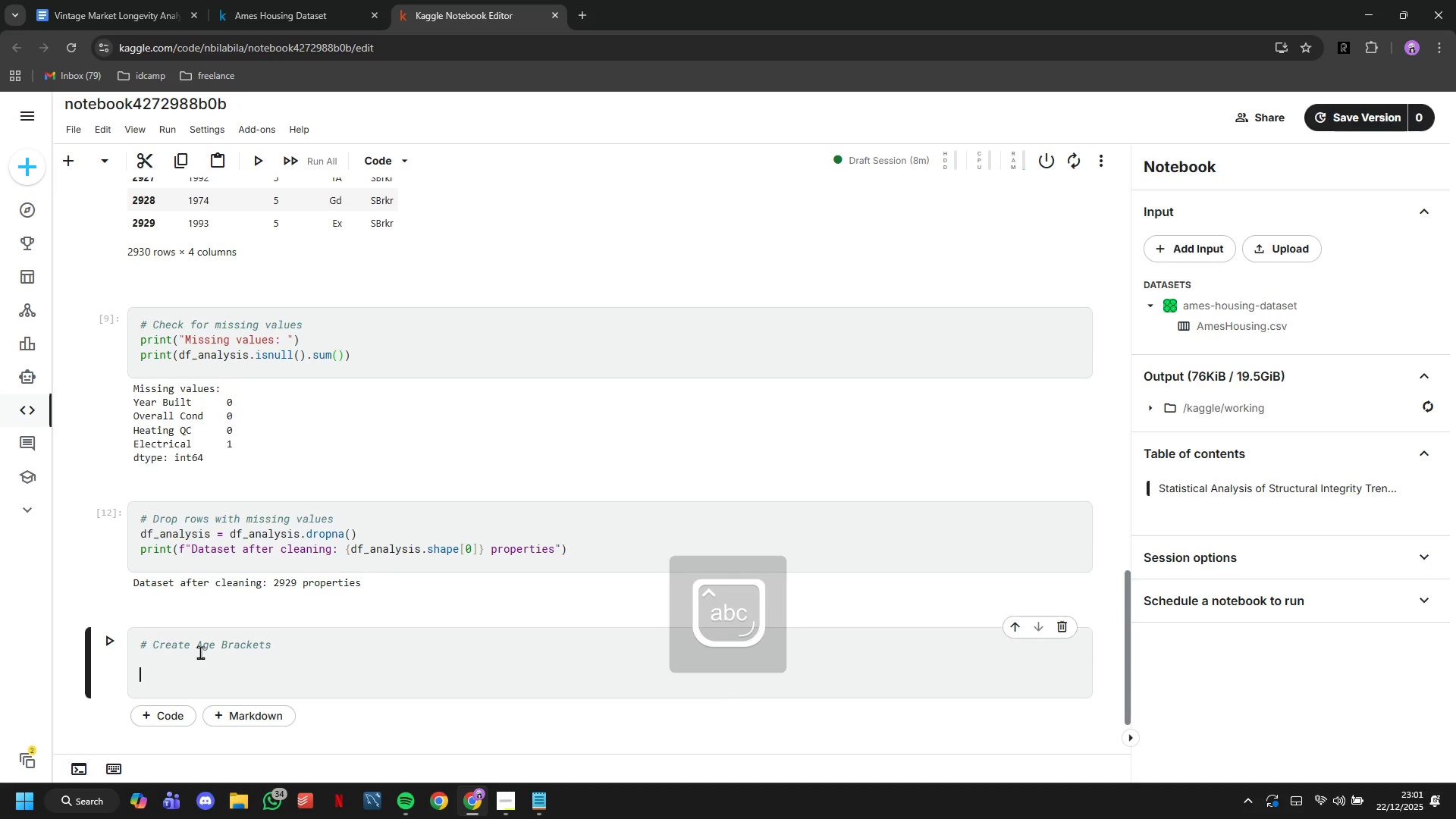 
type(# Calculate property age from 2010 ))
key(Backspace)
type((dataset year)
 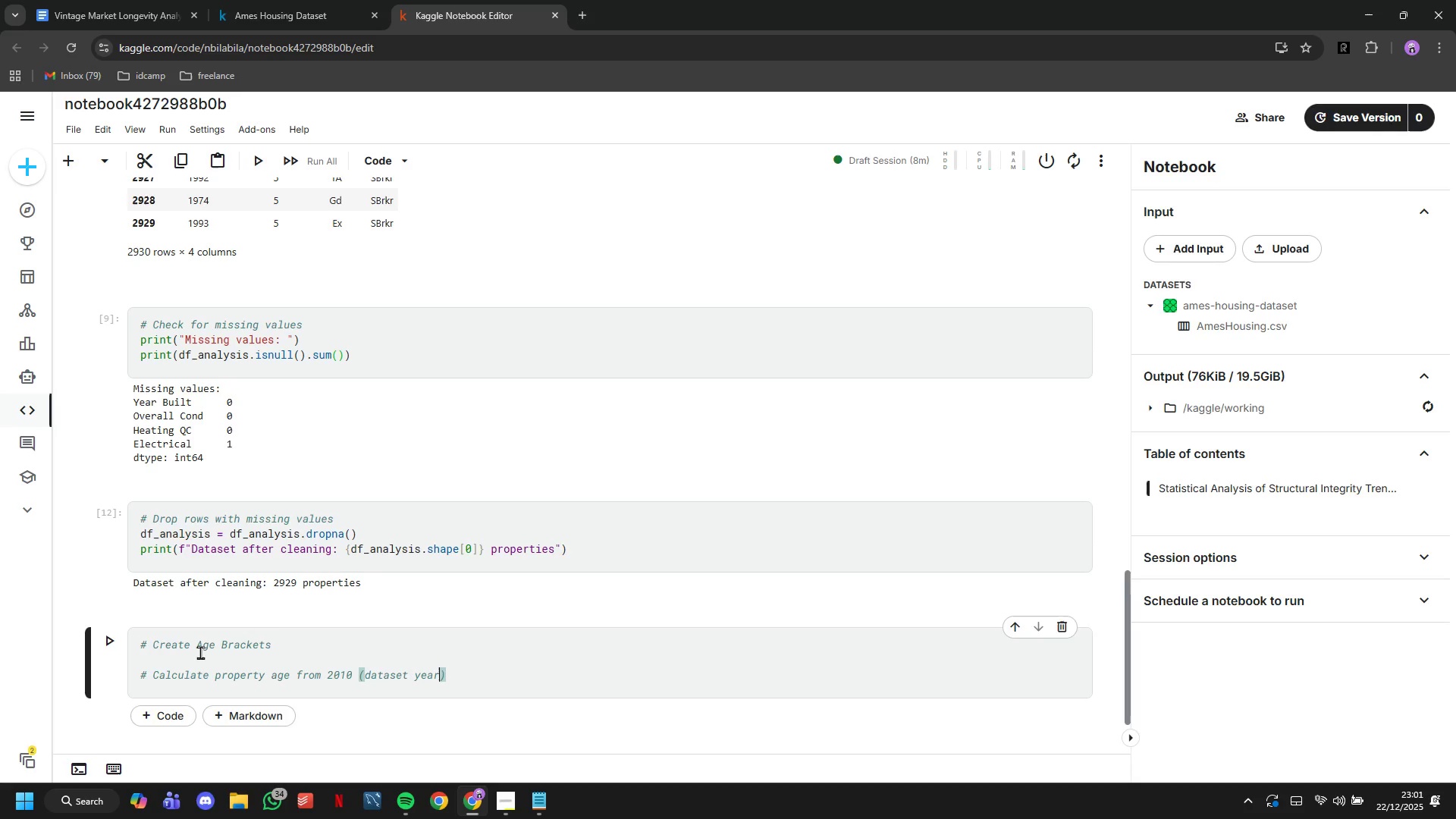 
key(ArrowRight)
 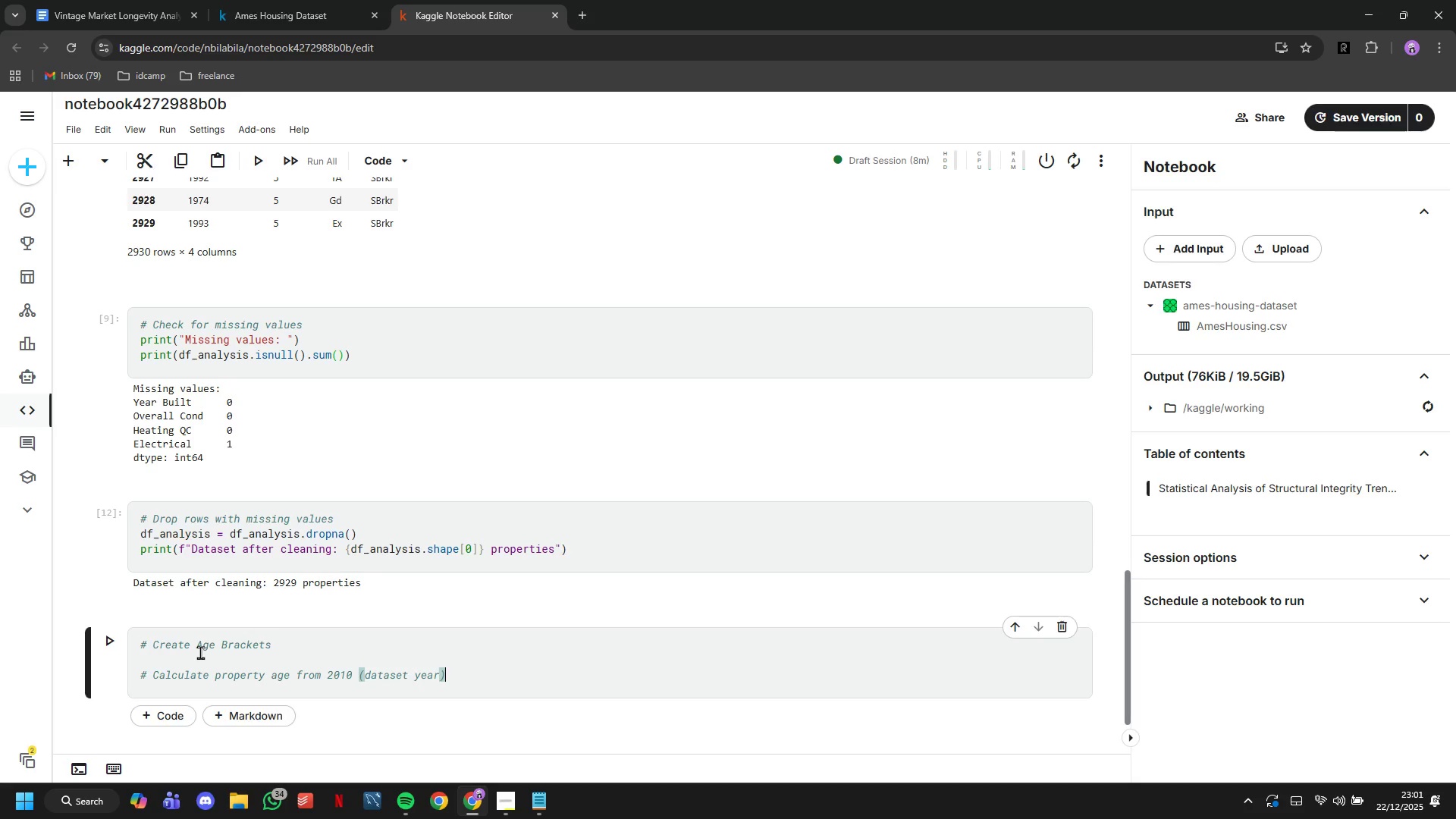 
key(Enter)
 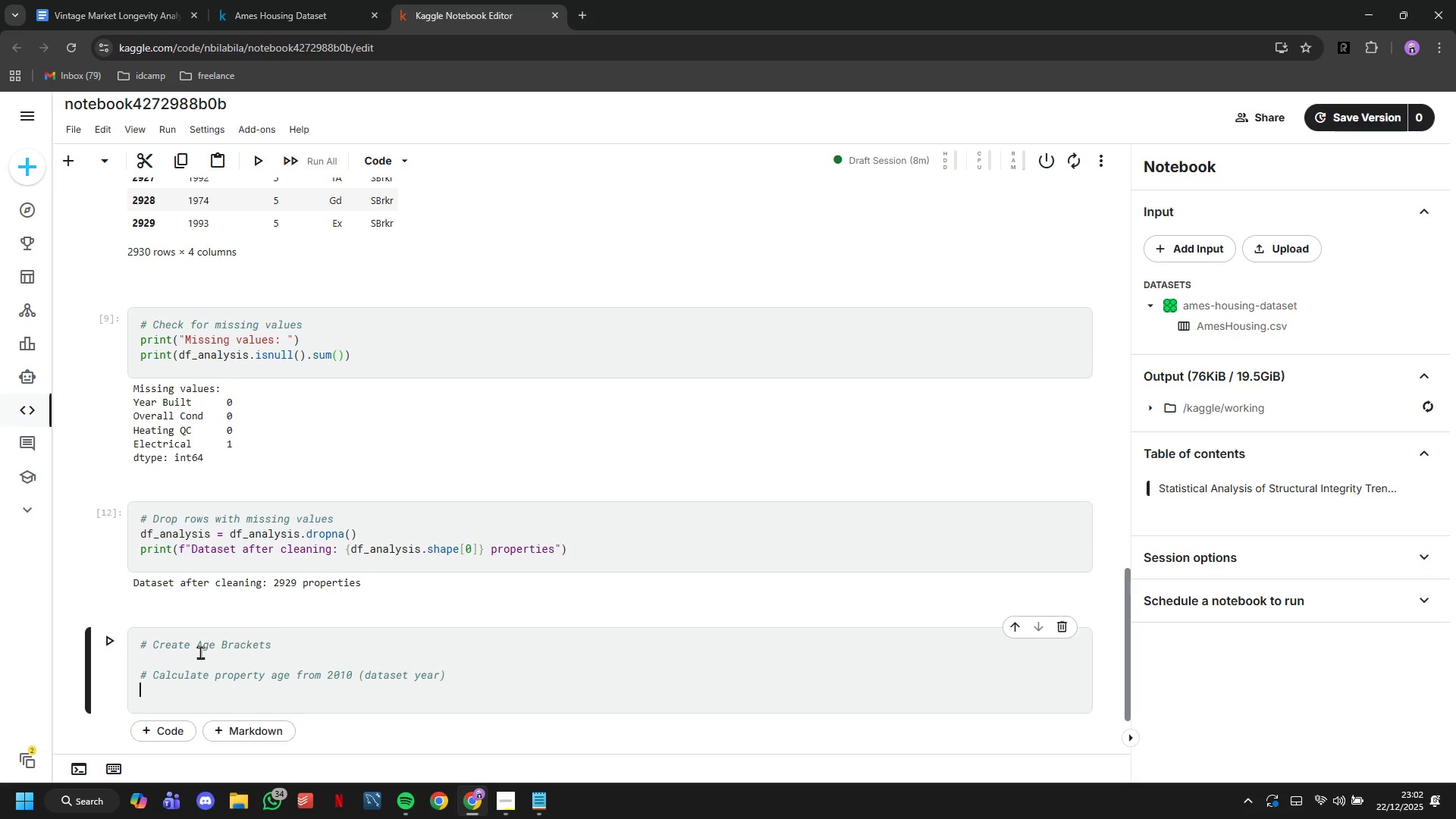 
wait(7.14)
 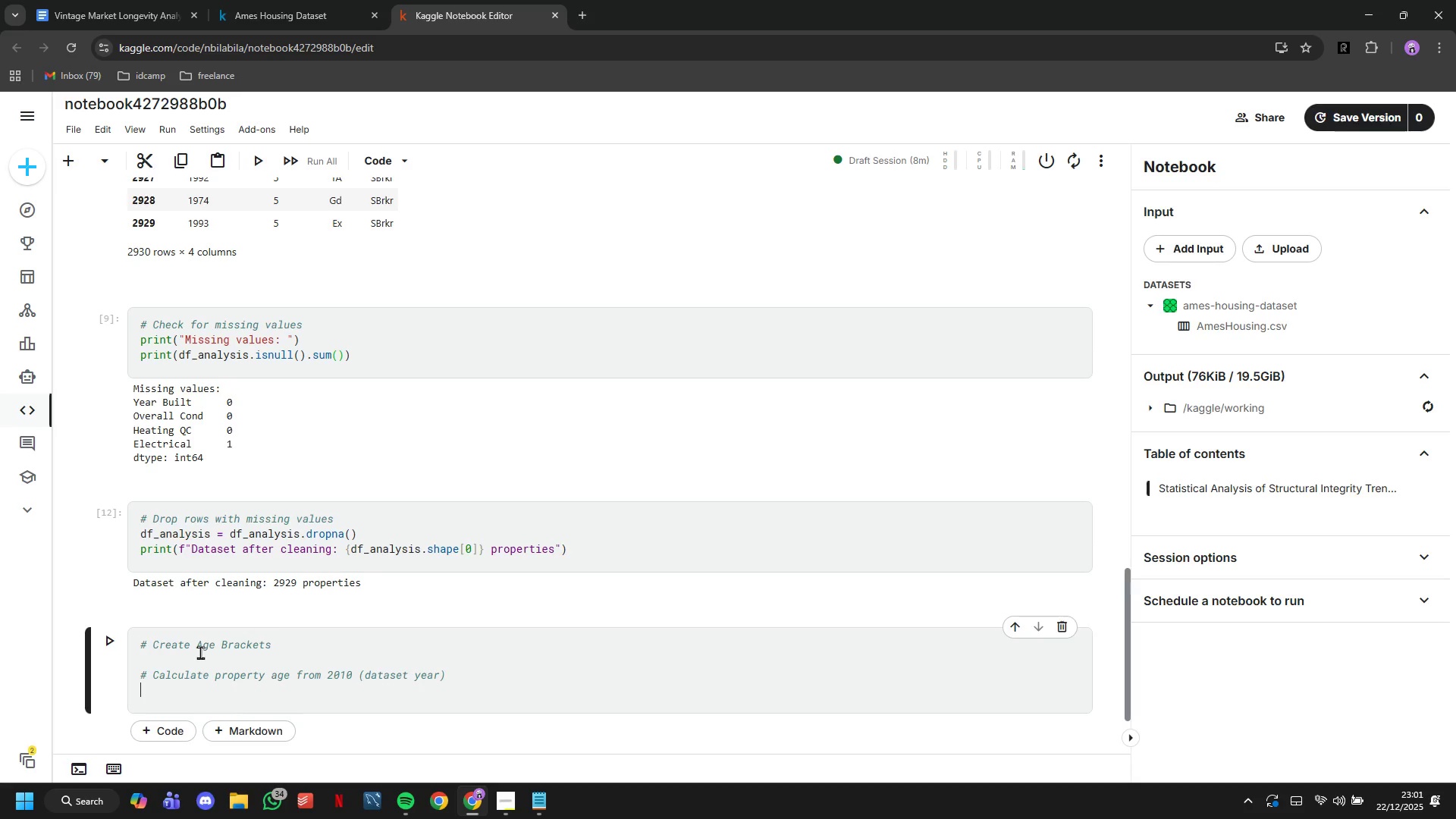 
type(current_year = 2010)
 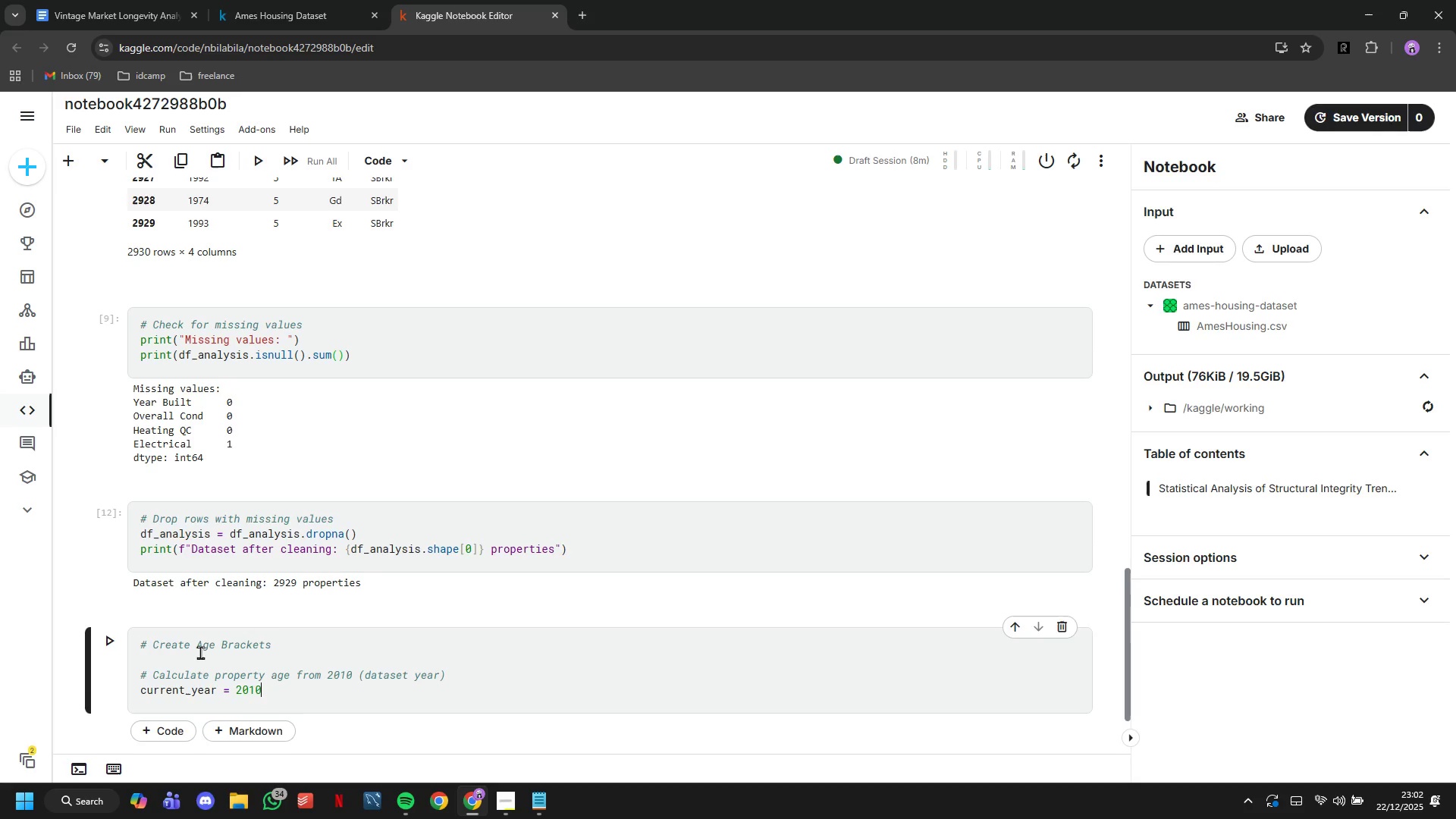 
key(Enter)
 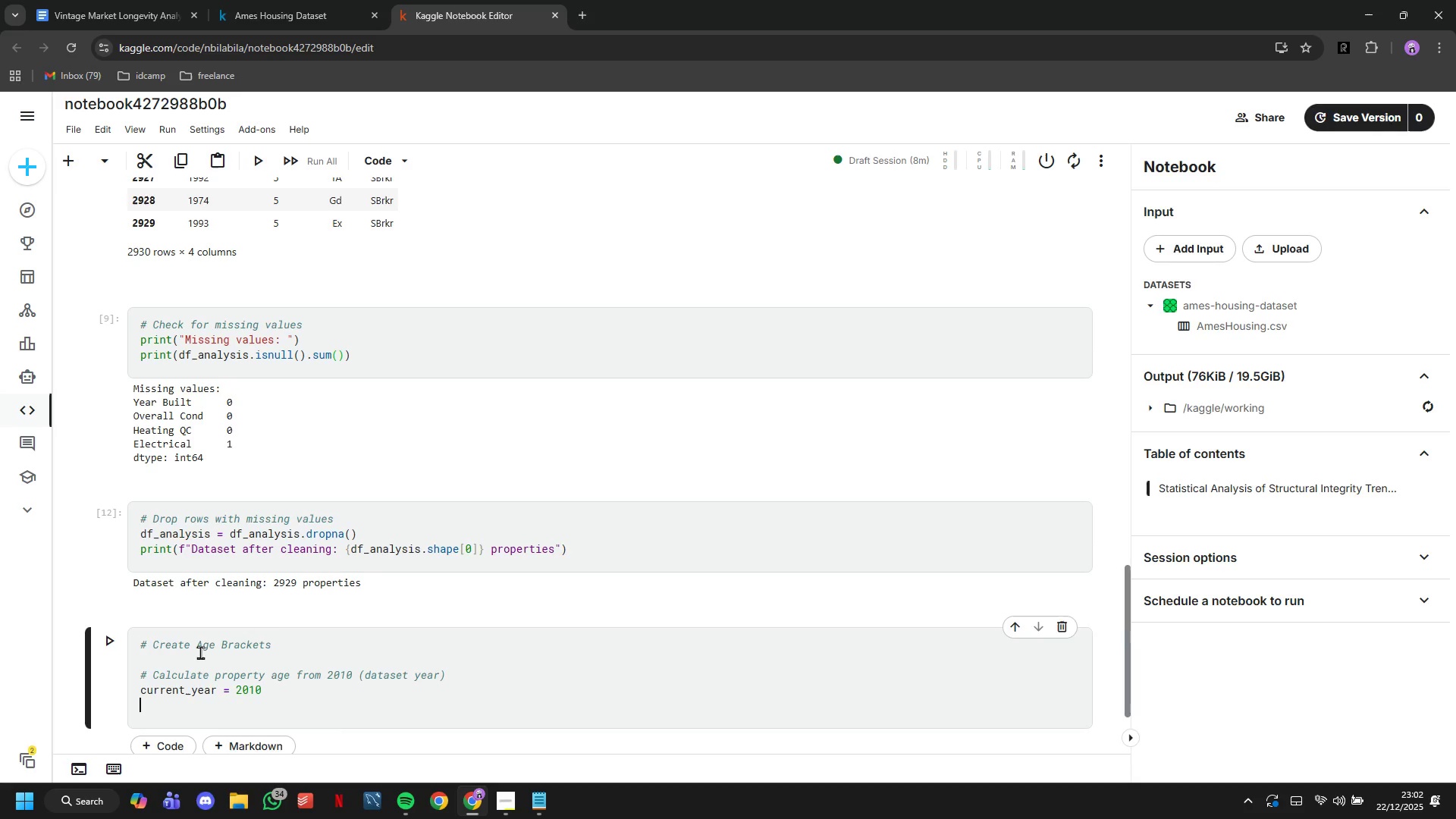 
type(df_analysis['Property Age)
 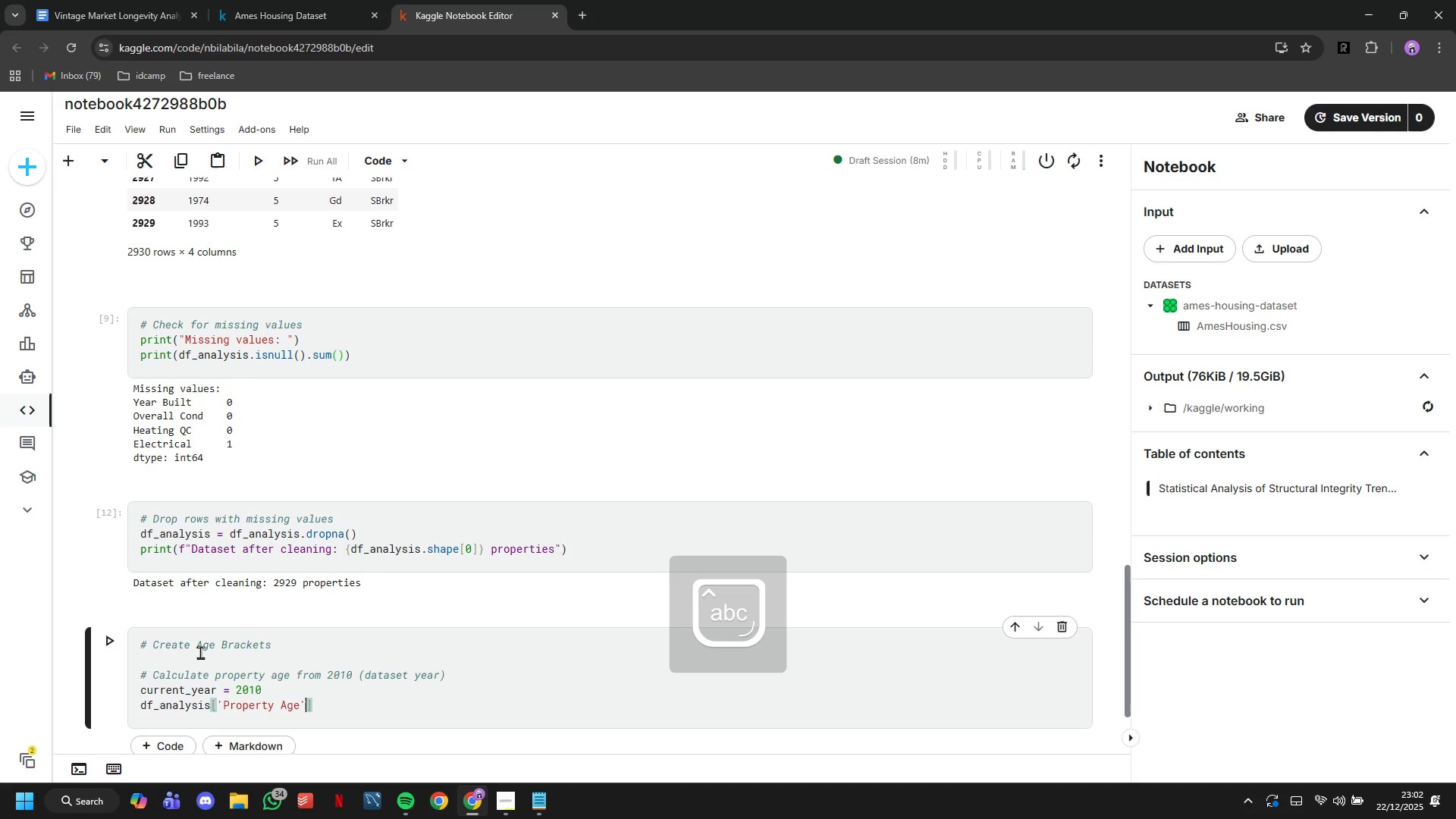 
key(ArrowRight)
 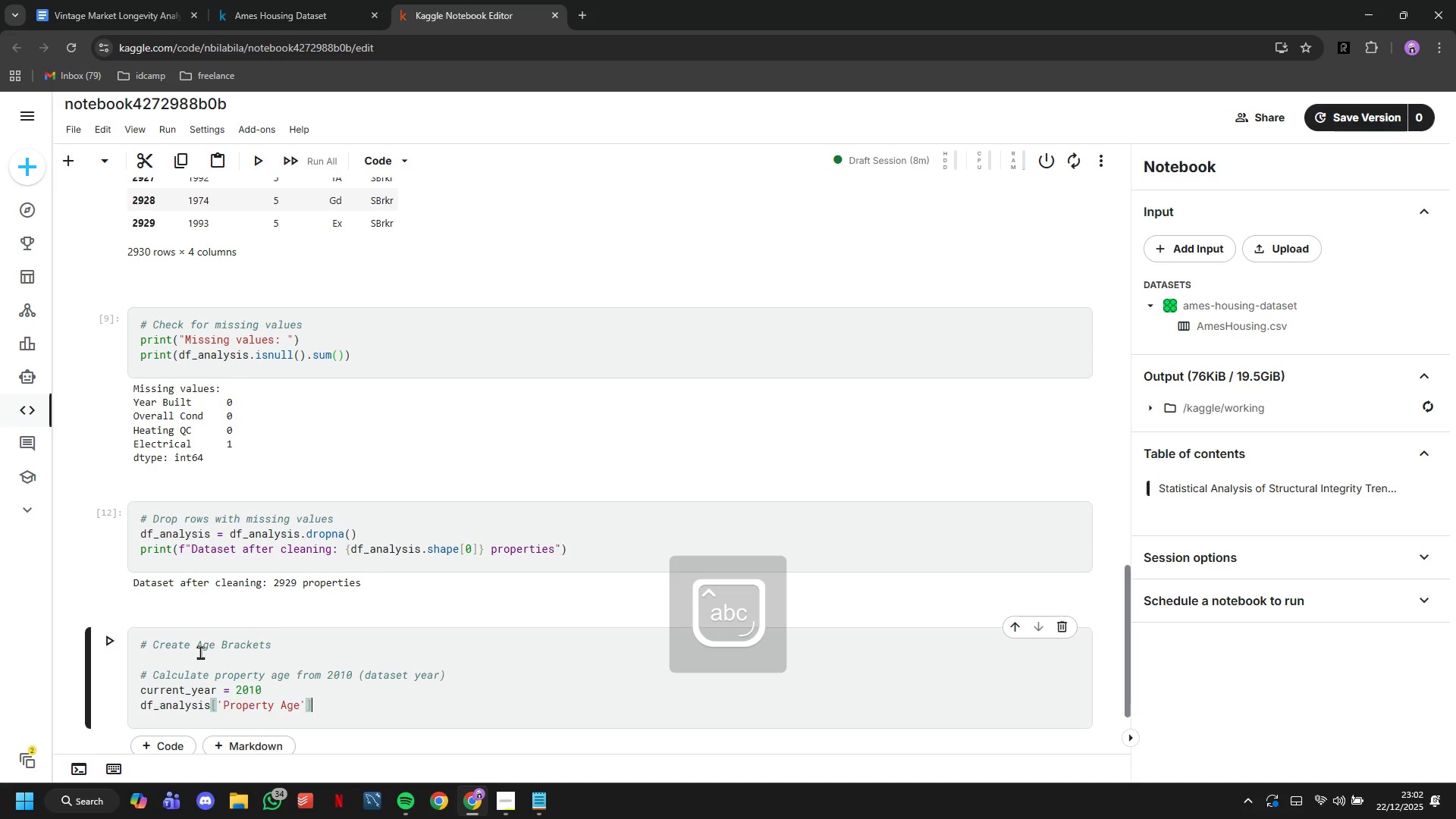 
key(ArrowRight)
 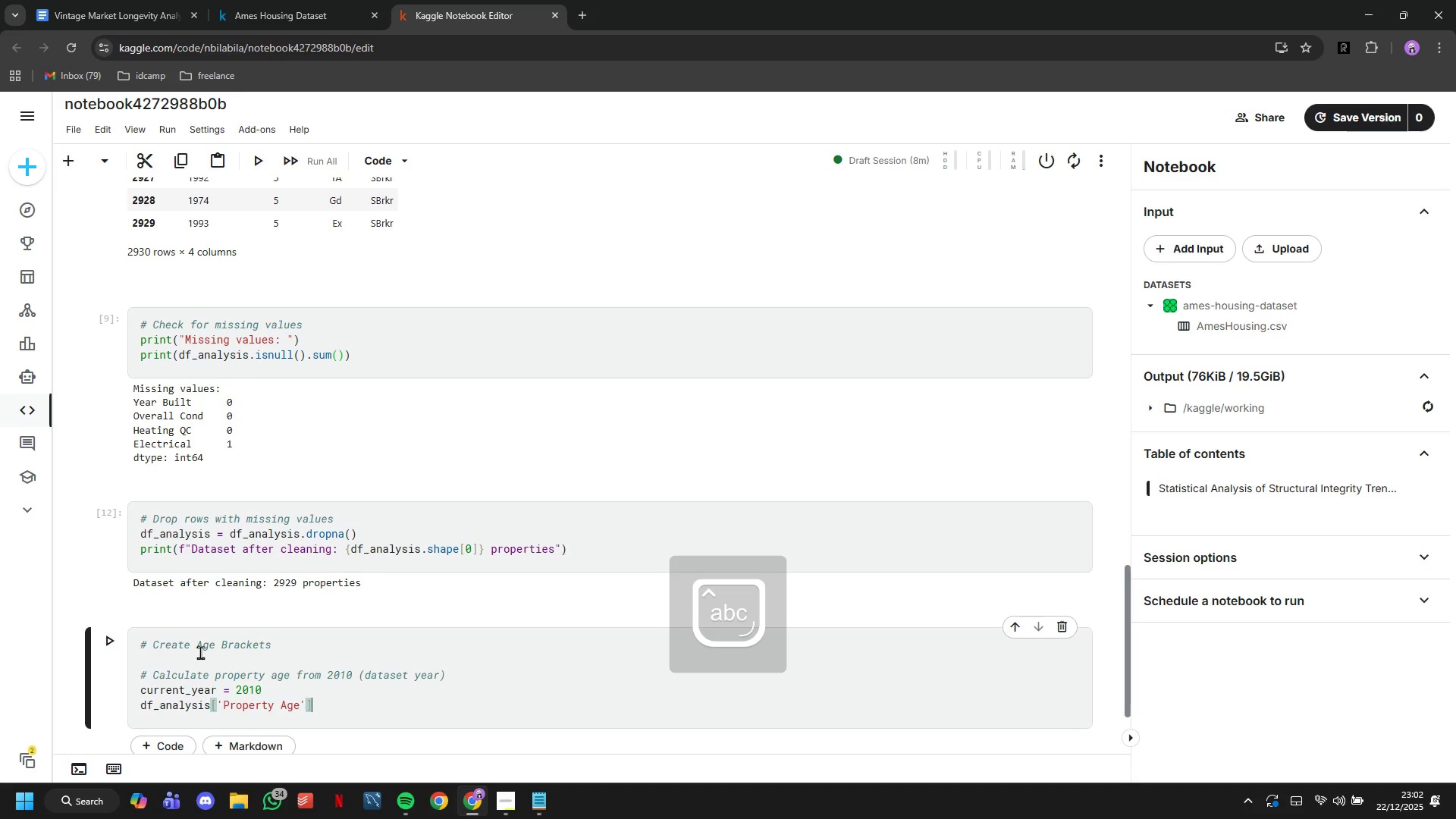 
type( = current_year - ad_)
key(Backspace)
key(Backspace)
key(Backspace)
type(df_analysis['Year Built)
 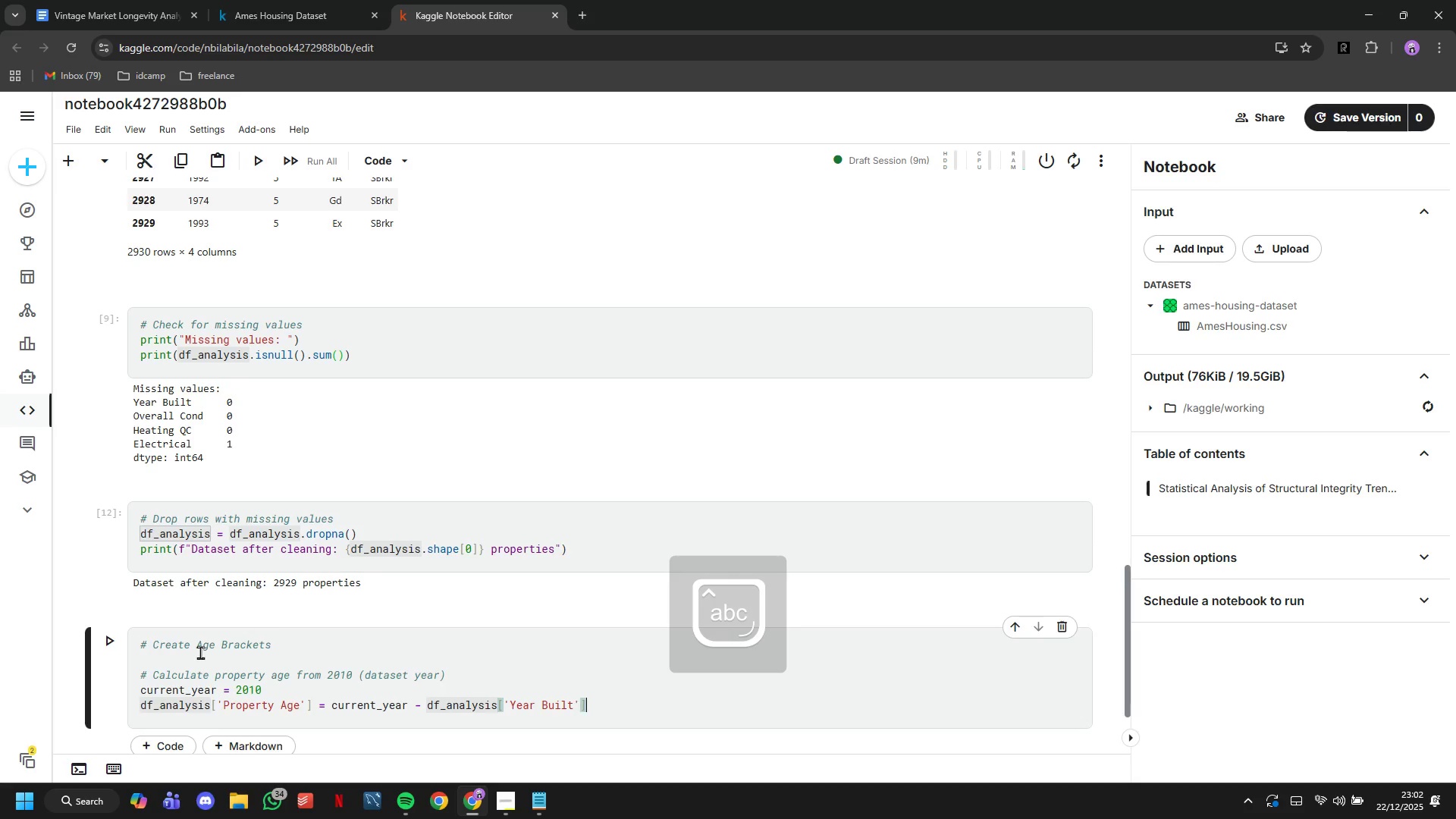 
 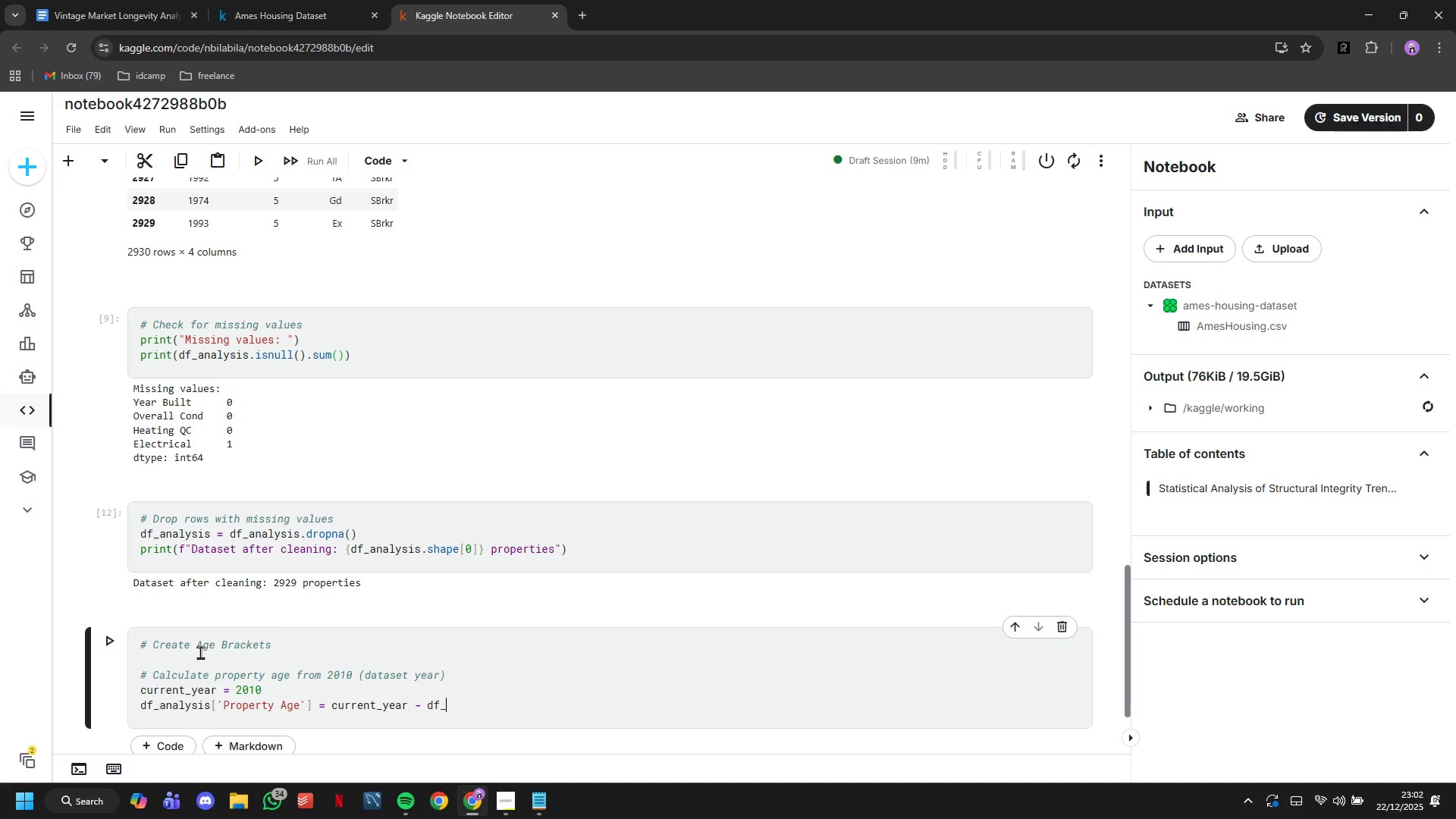 
key(ArrowRight)
 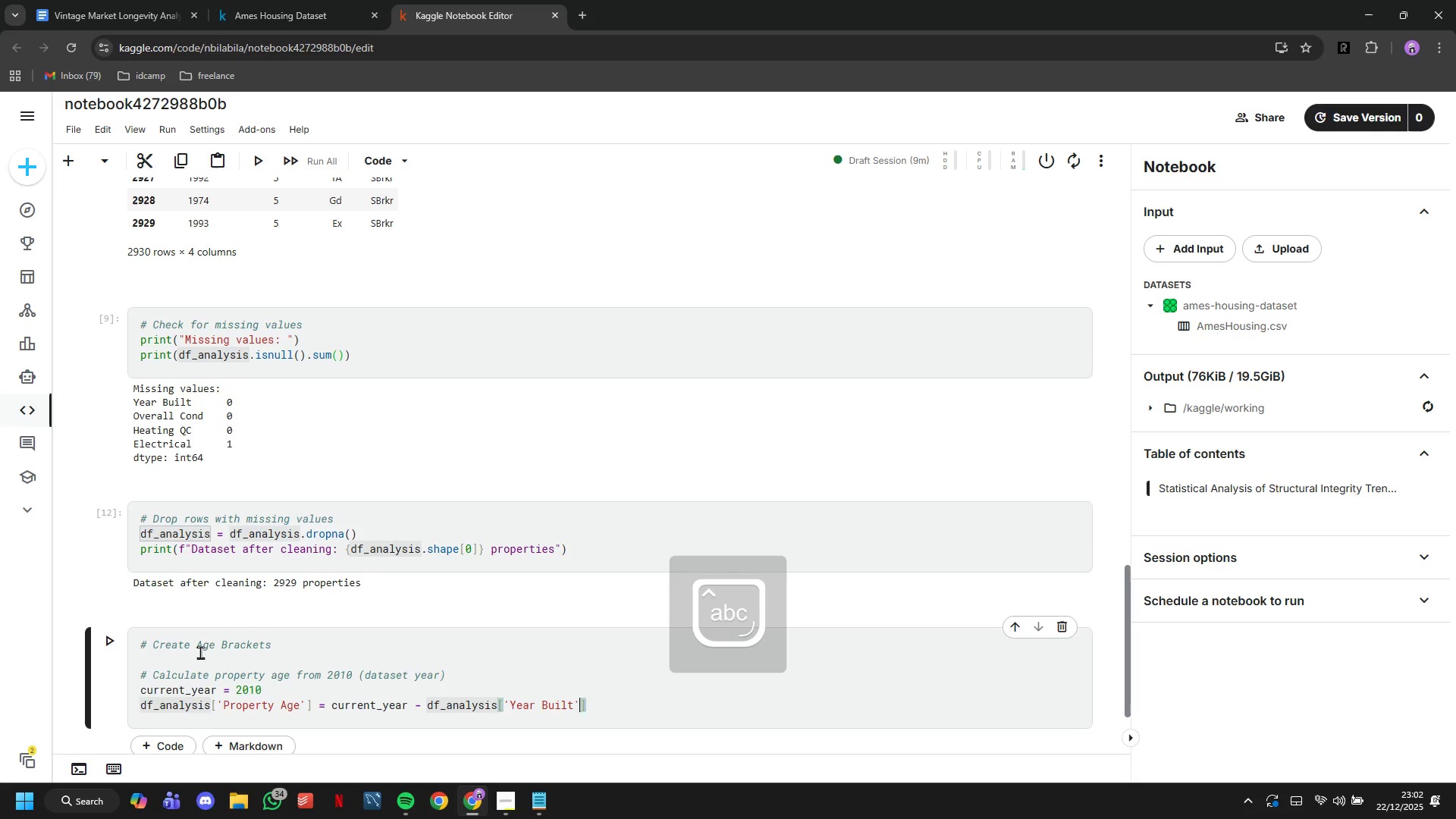 
key(ArrowRight)
 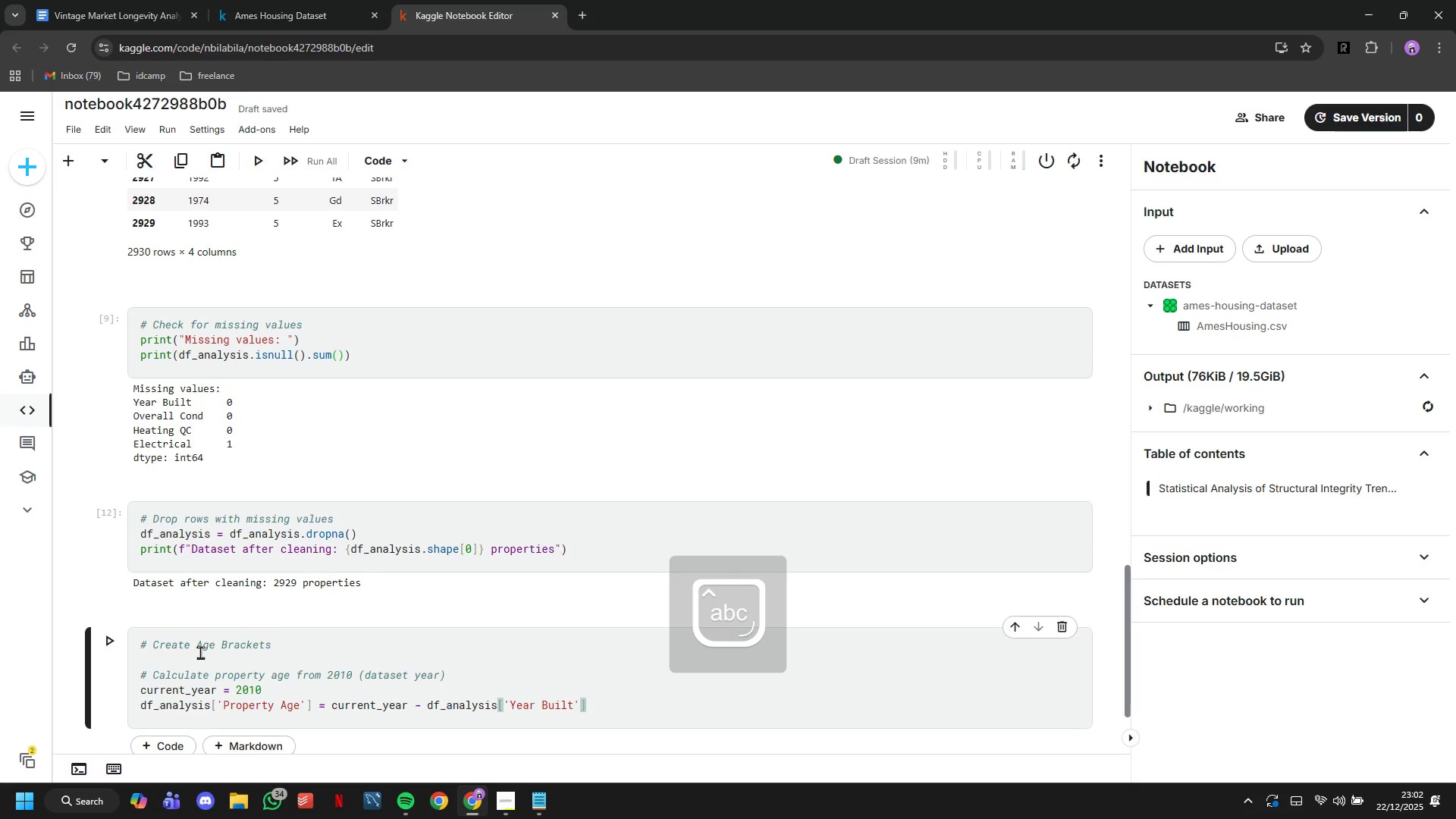 
key(Enter)
 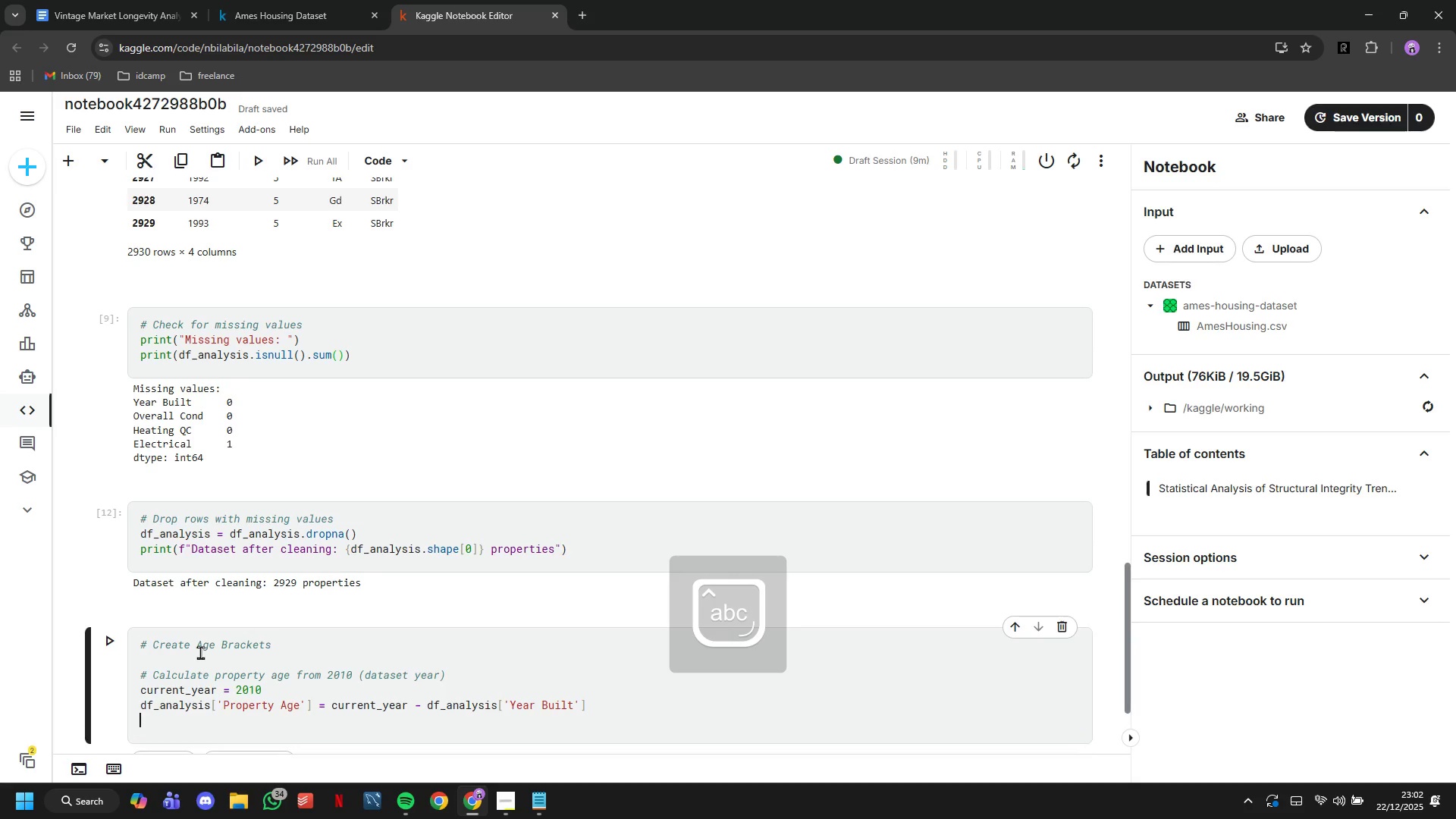 
key(Enter)
 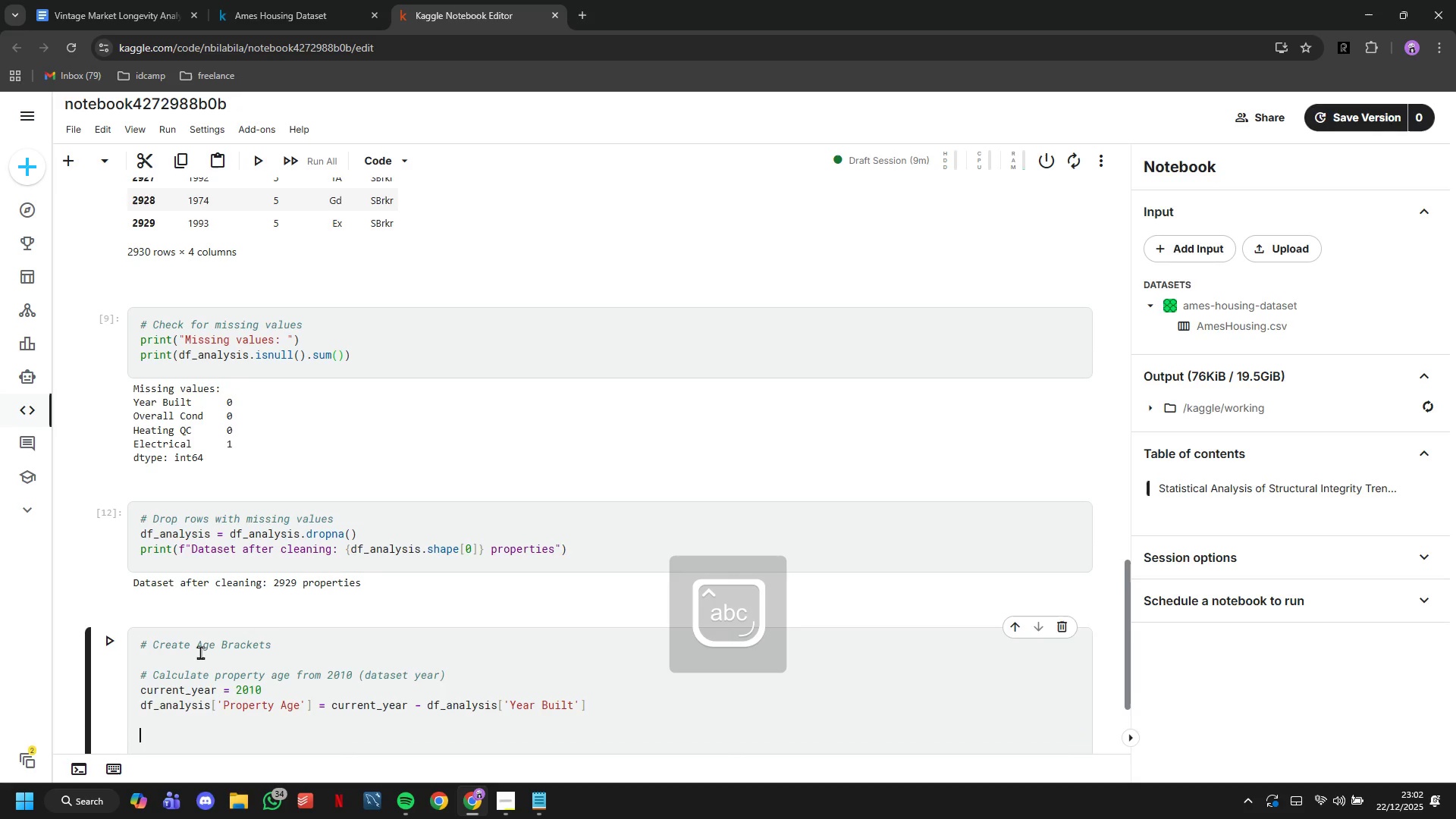 
type(# Define age brackets)
 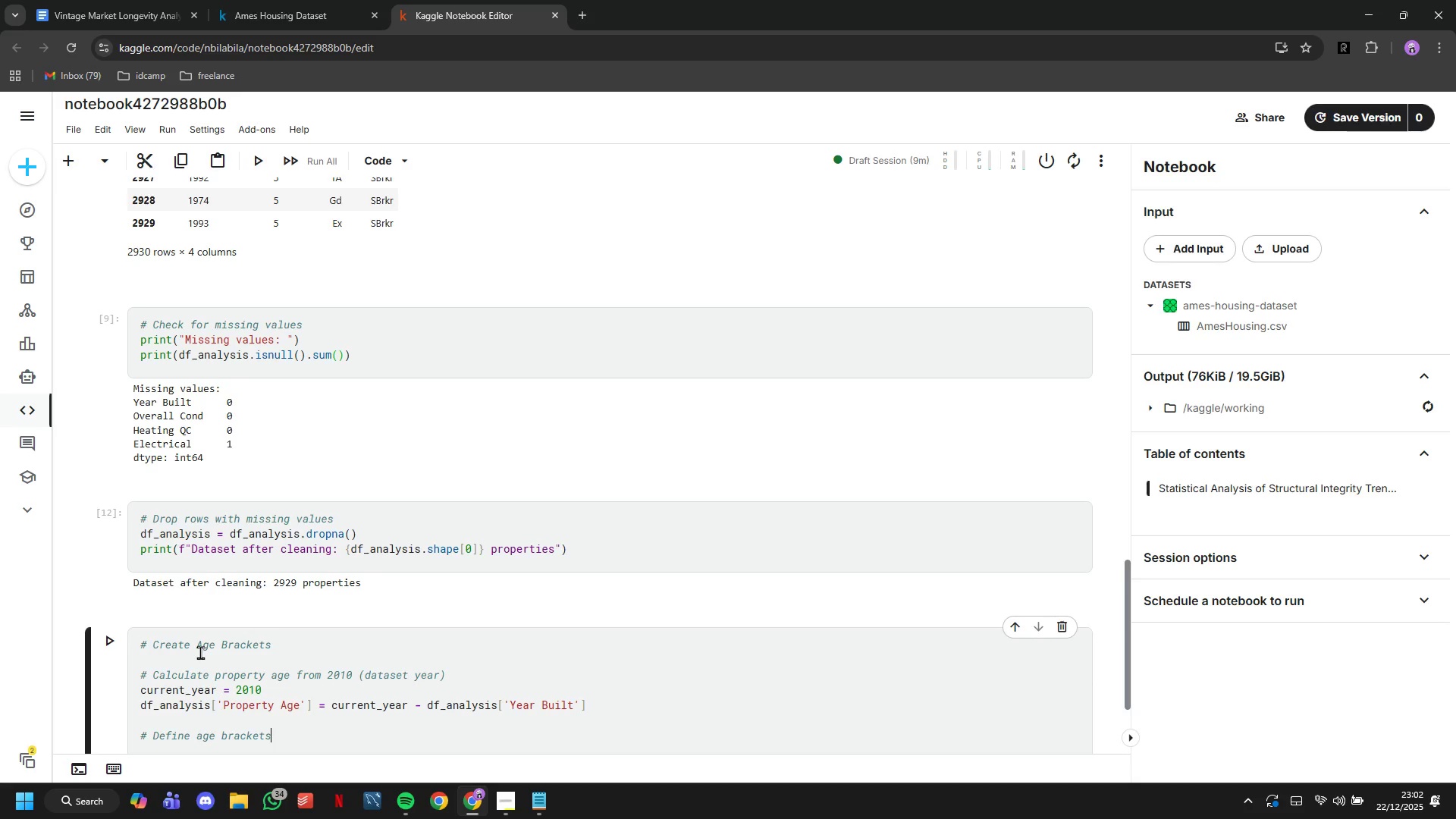 
key(Enter)
 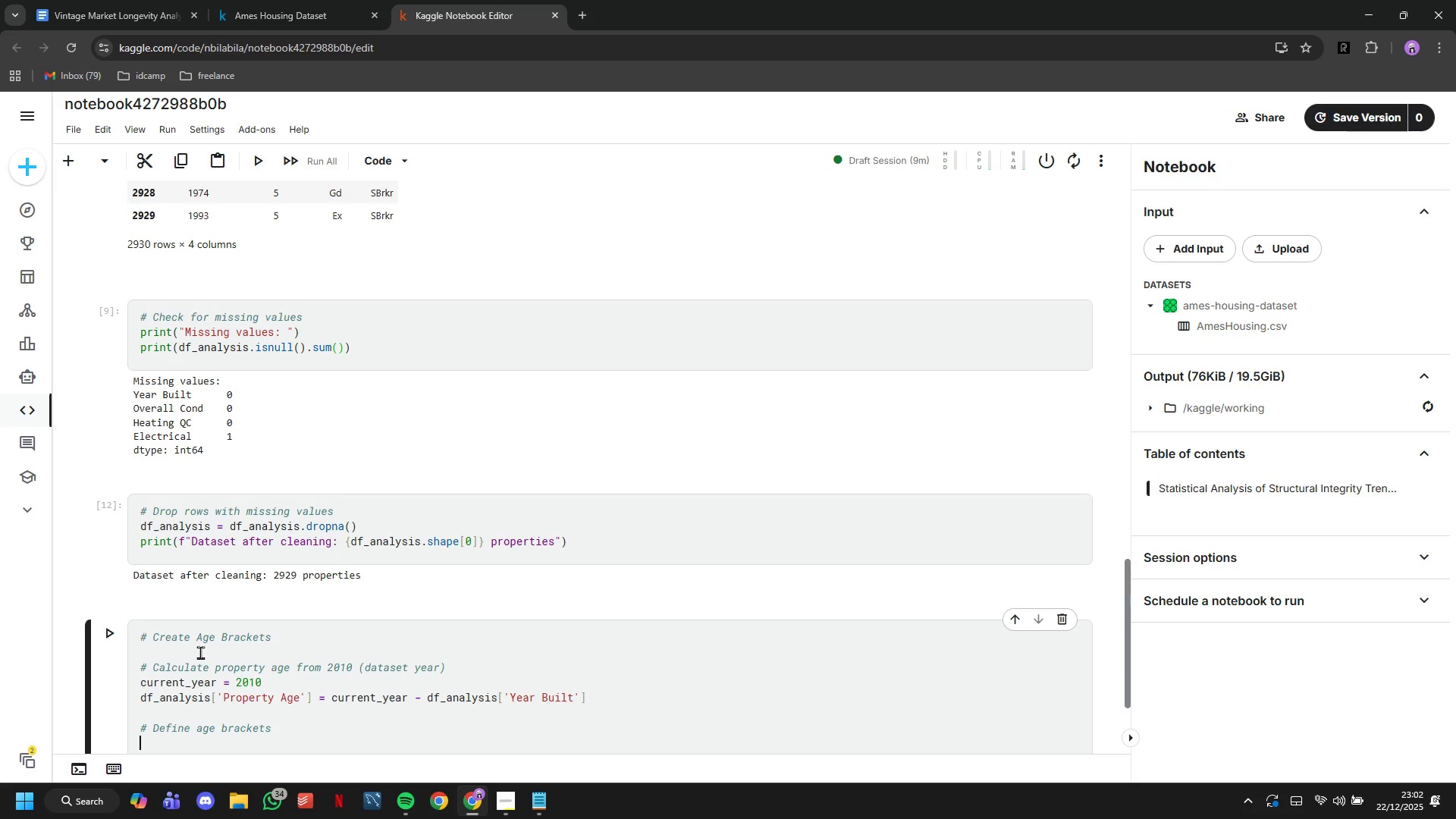 
type(def categorize_age(age)
 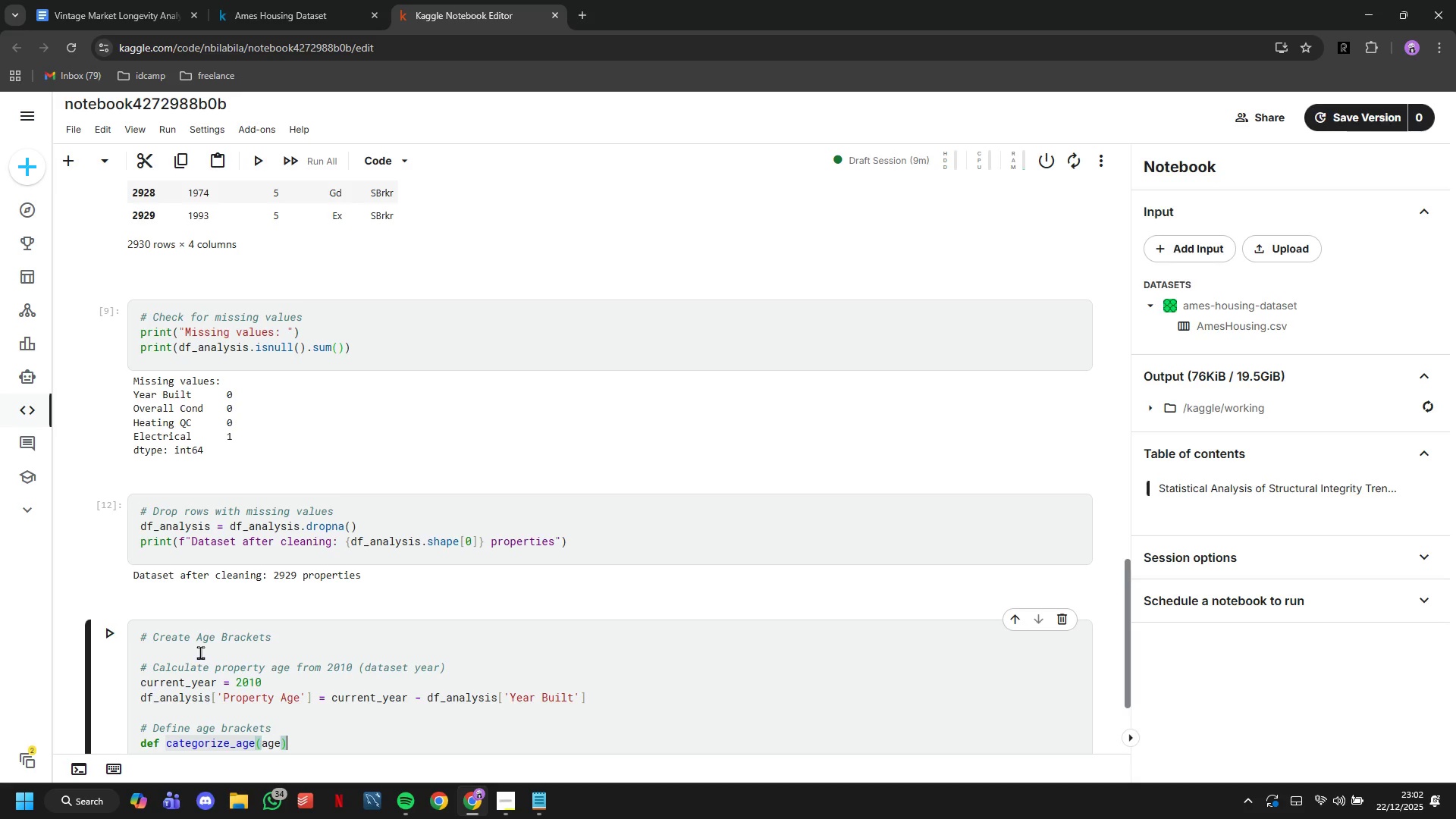 
 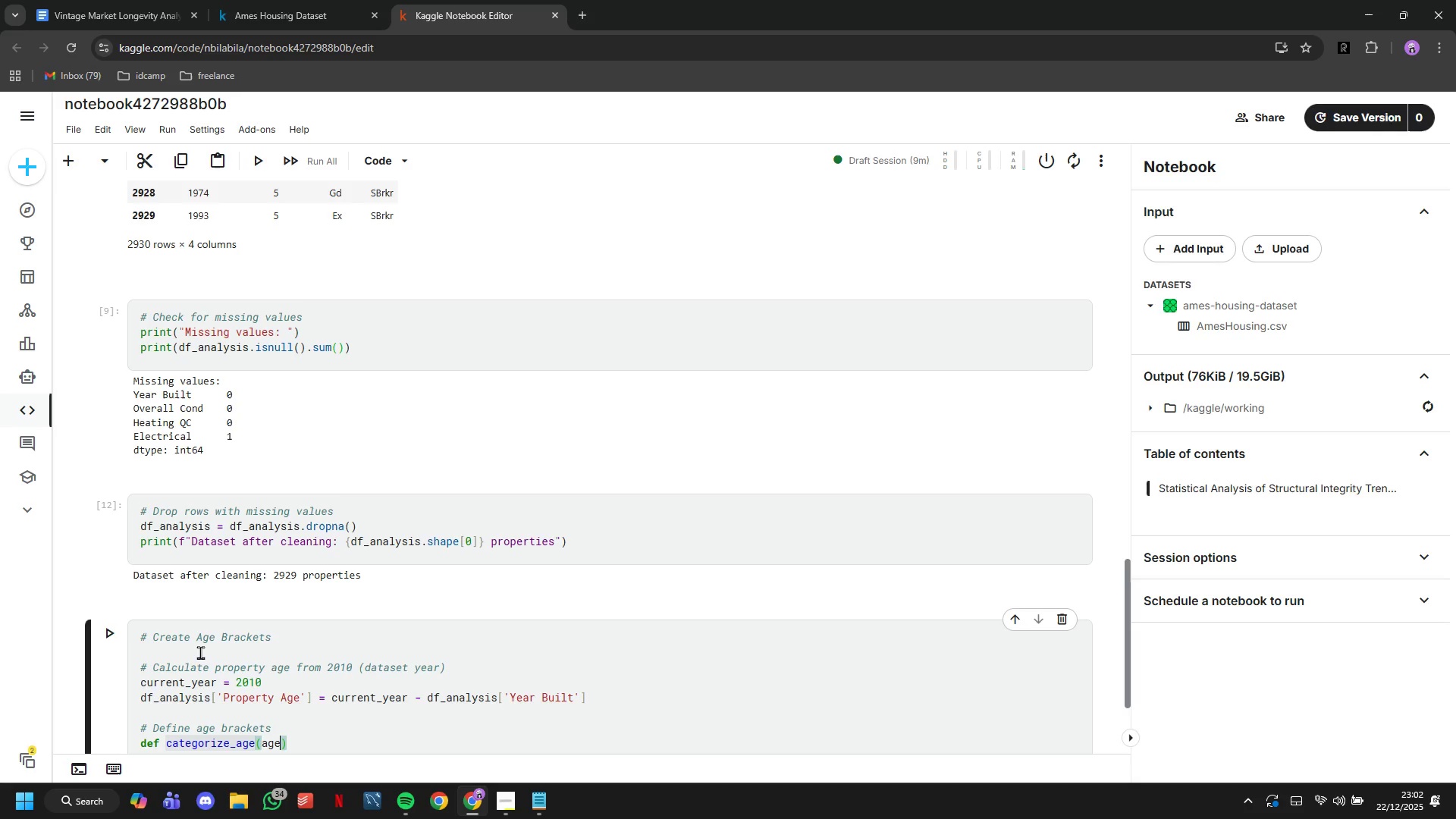 
key(ArrowRight)
 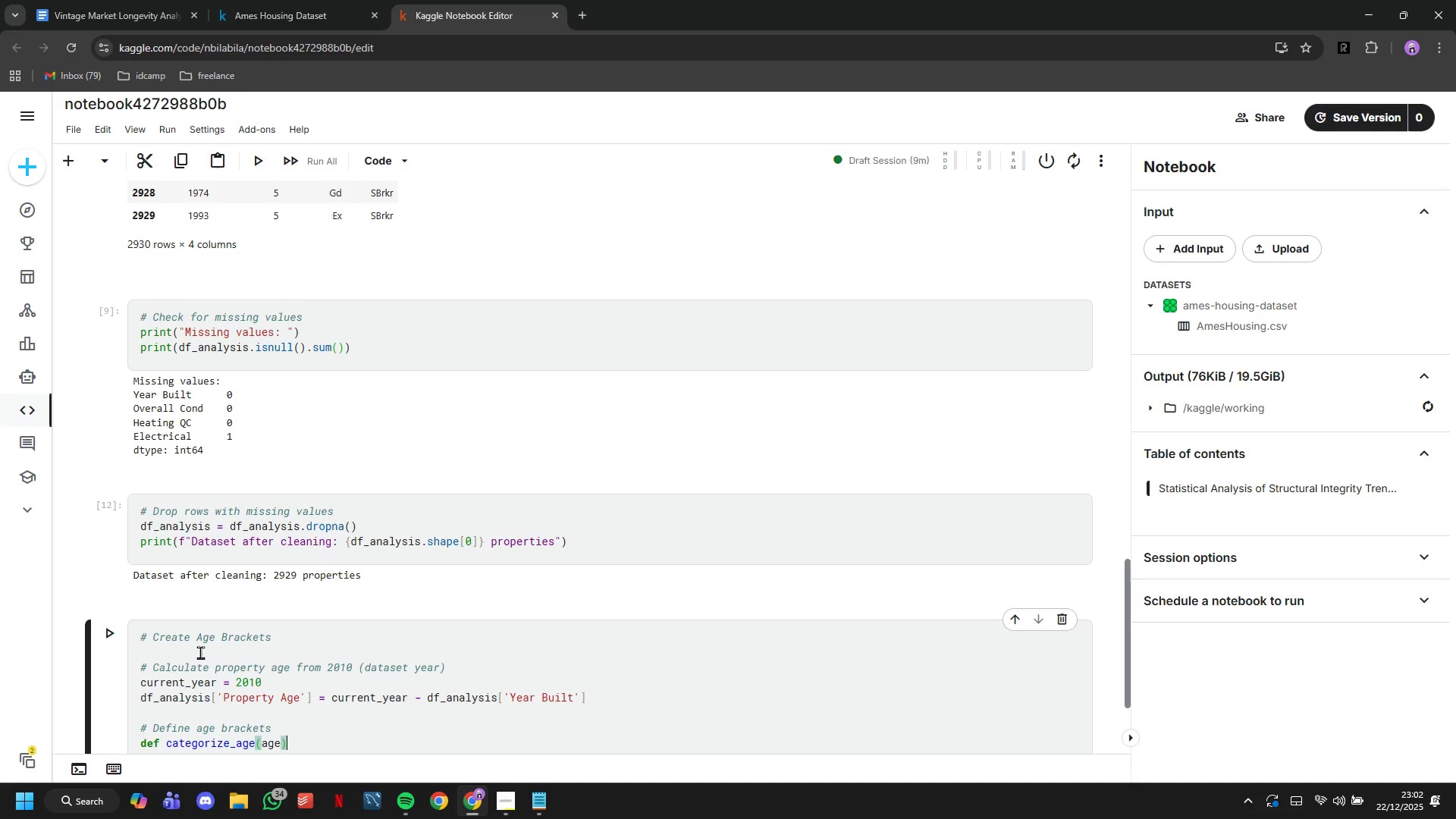 
key(Shift+Semicolon)
 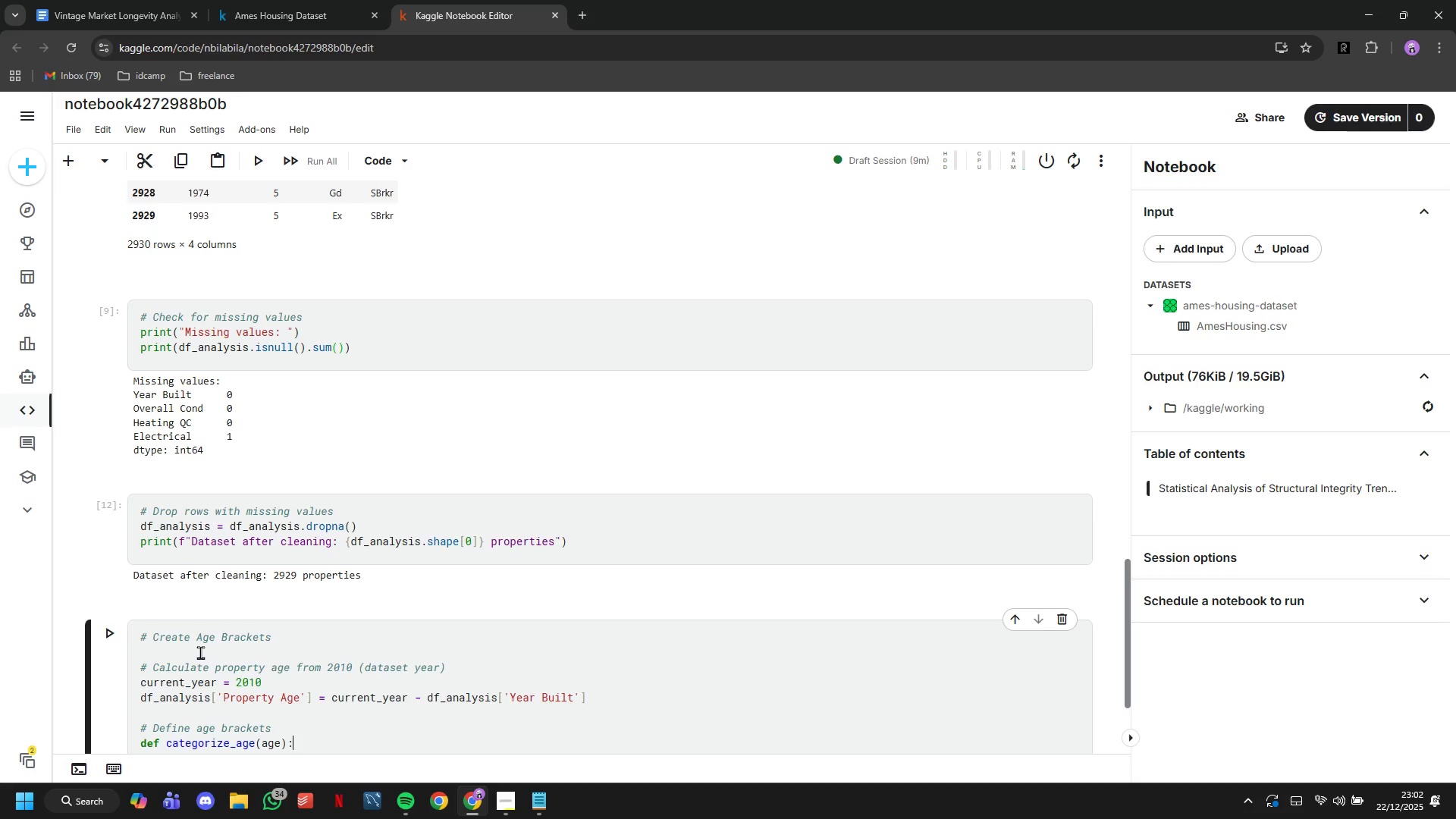 
key(Enter)
 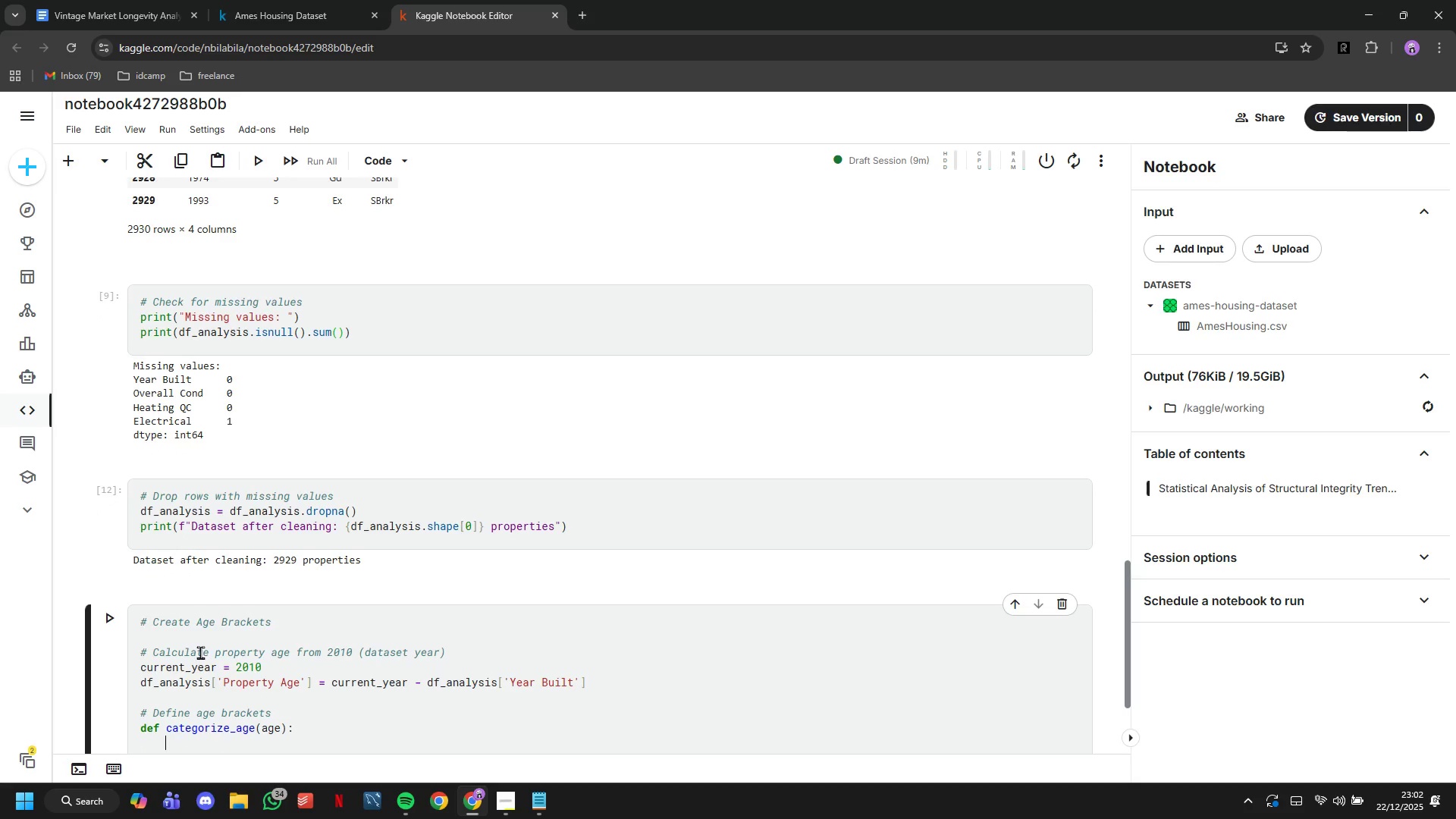 
type(if age <= 10:)
 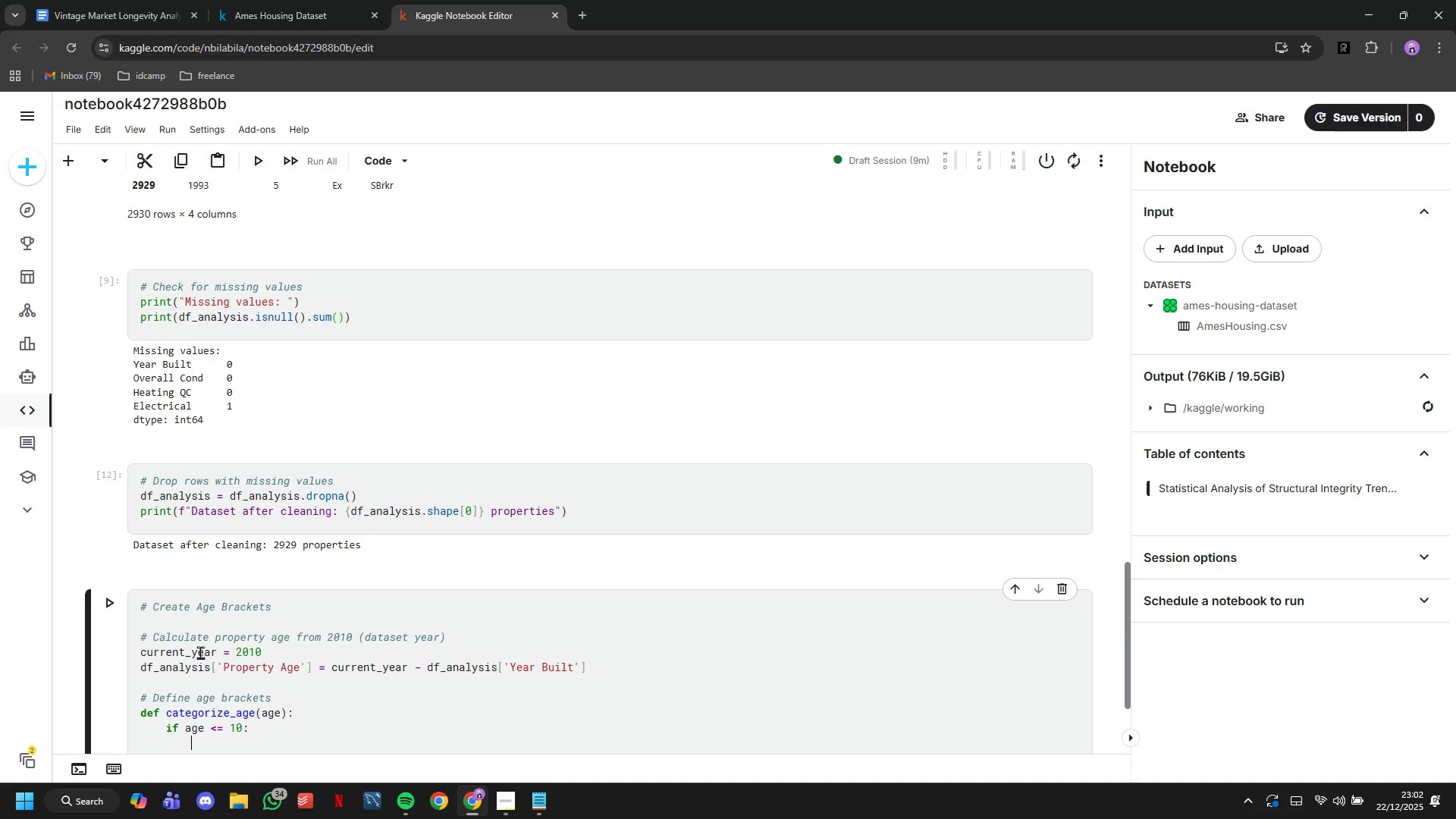 
 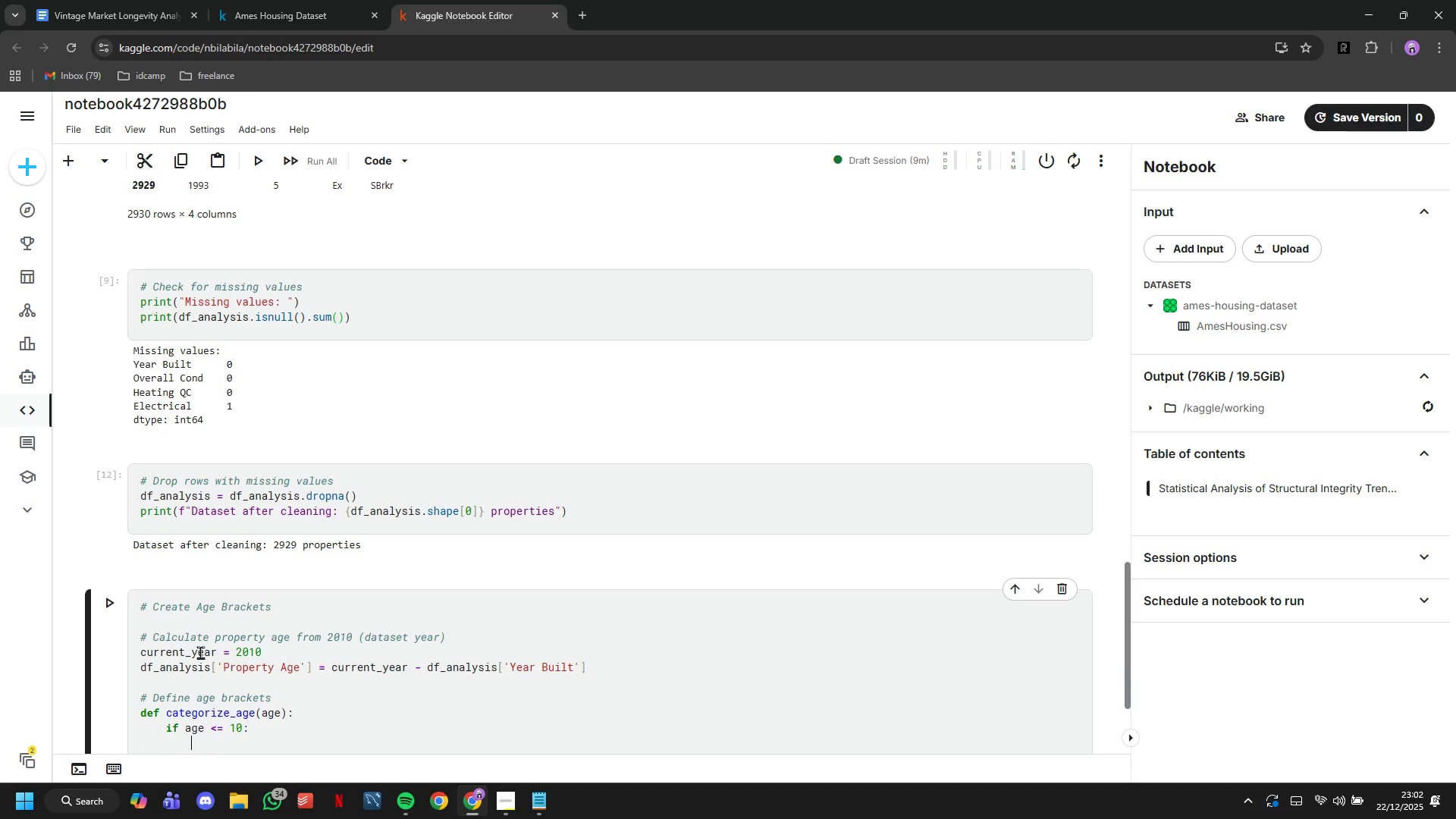 
key(Enter)
 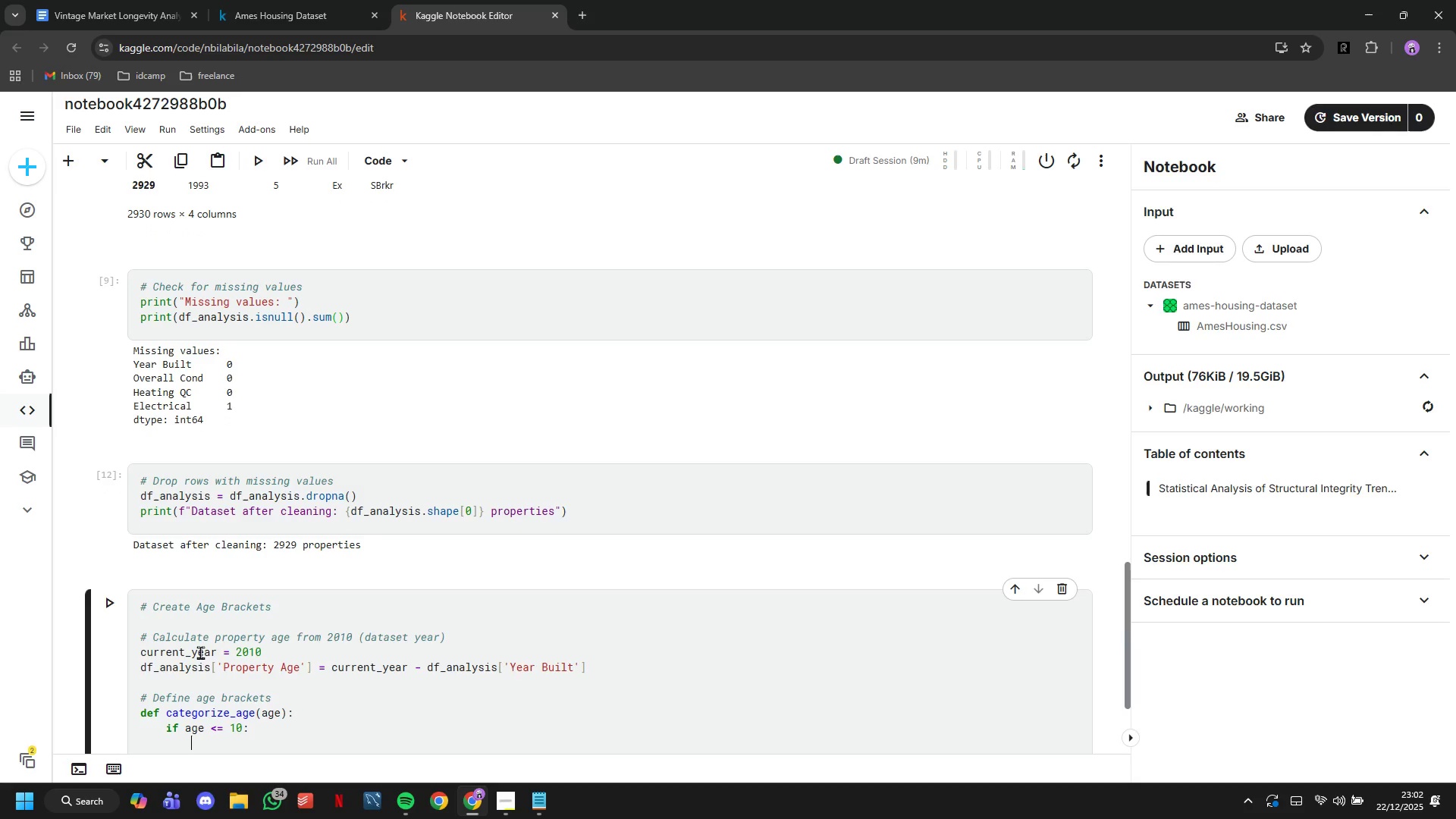 
type(return 'New Construction (0-10 years))
 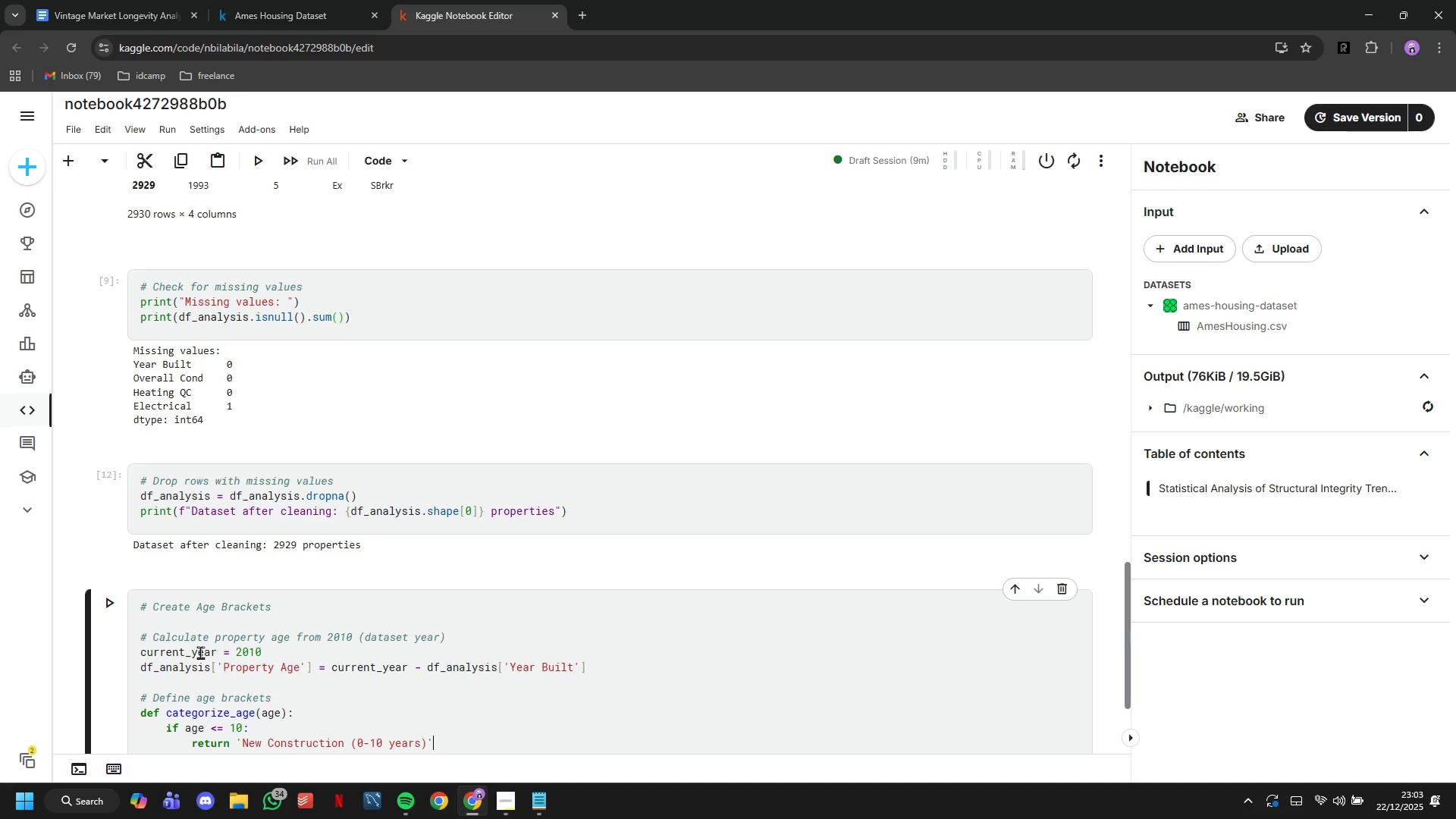 
 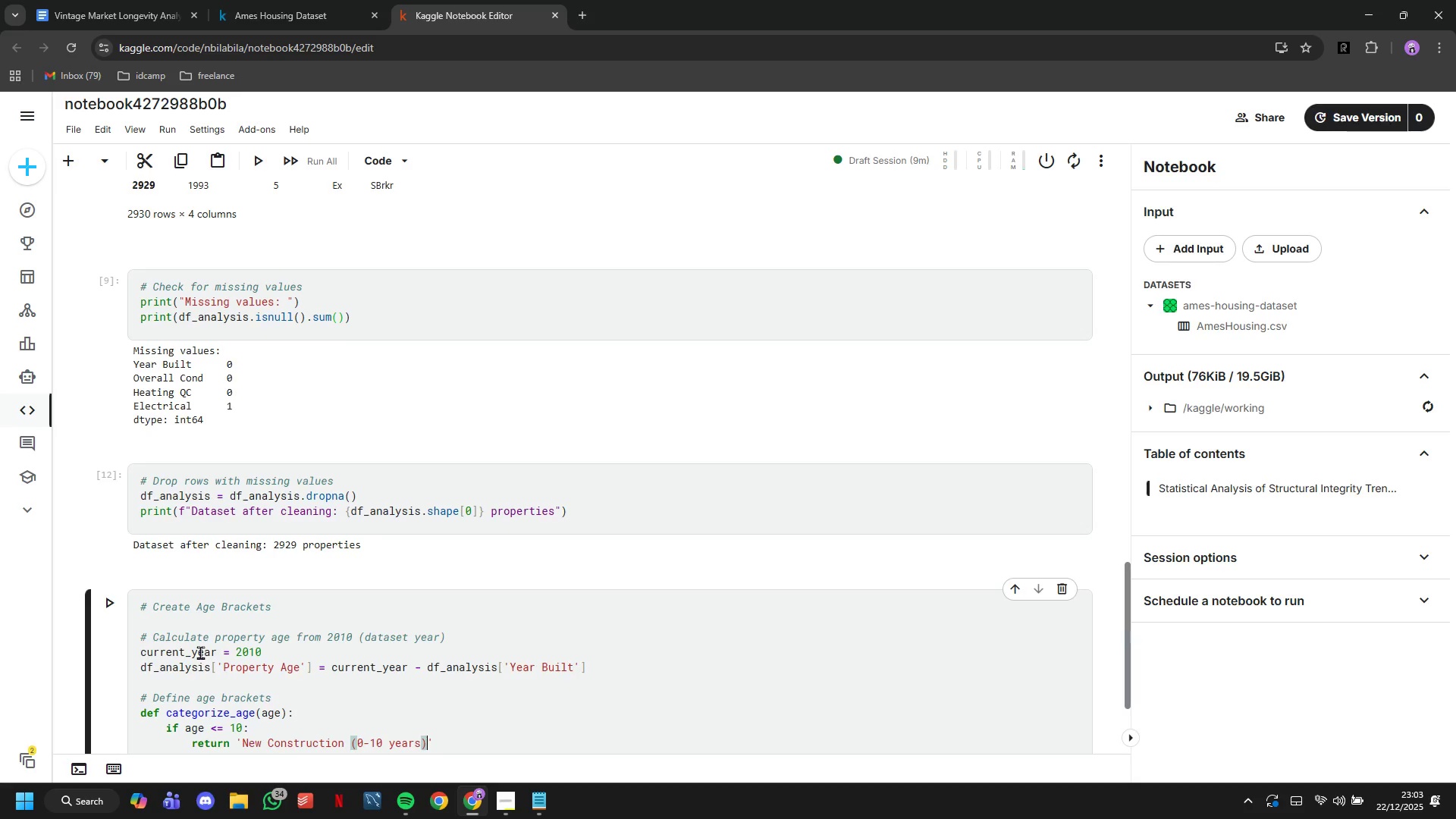 
key(ArrowRight)
 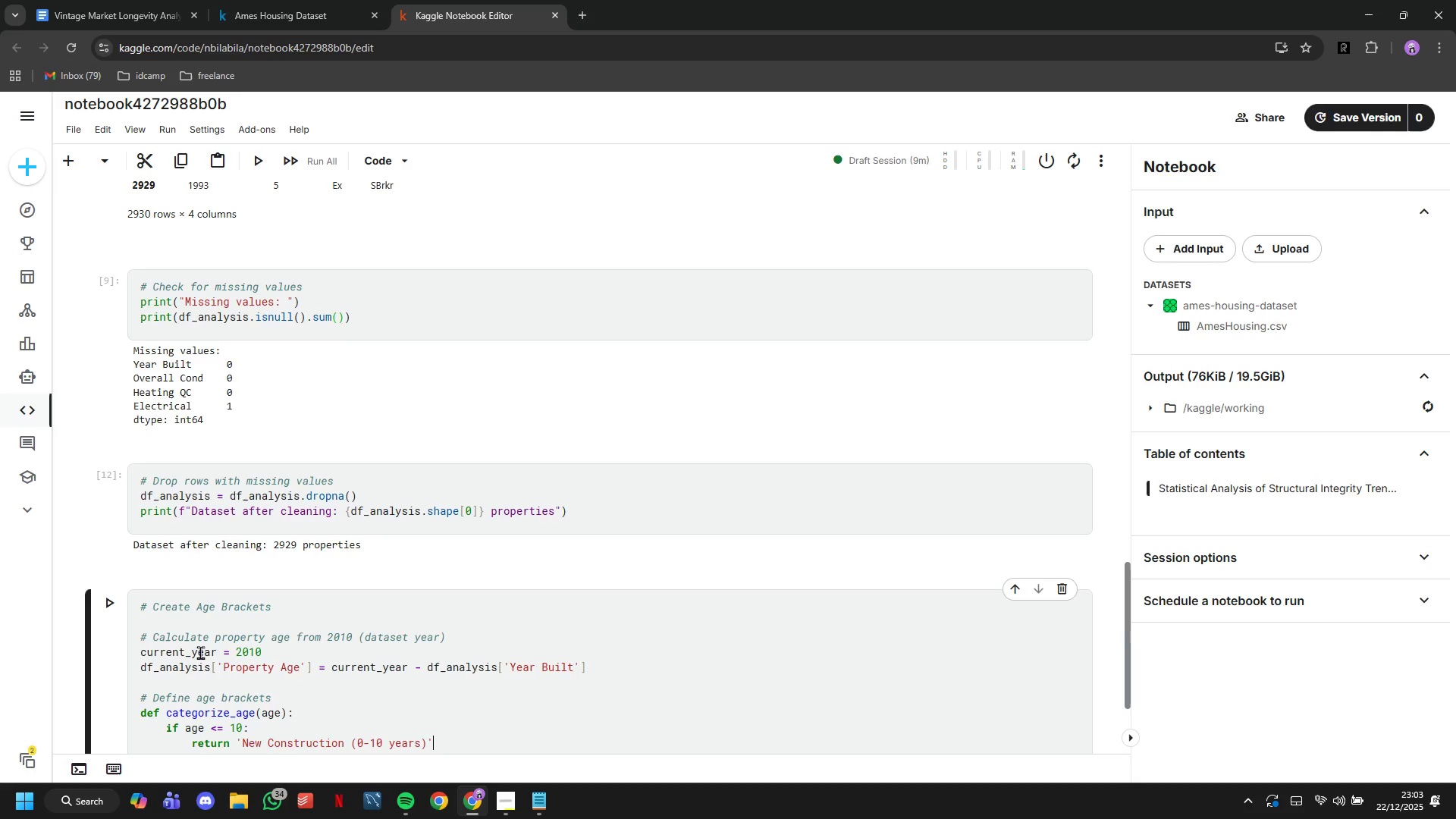 
key(Enter)
 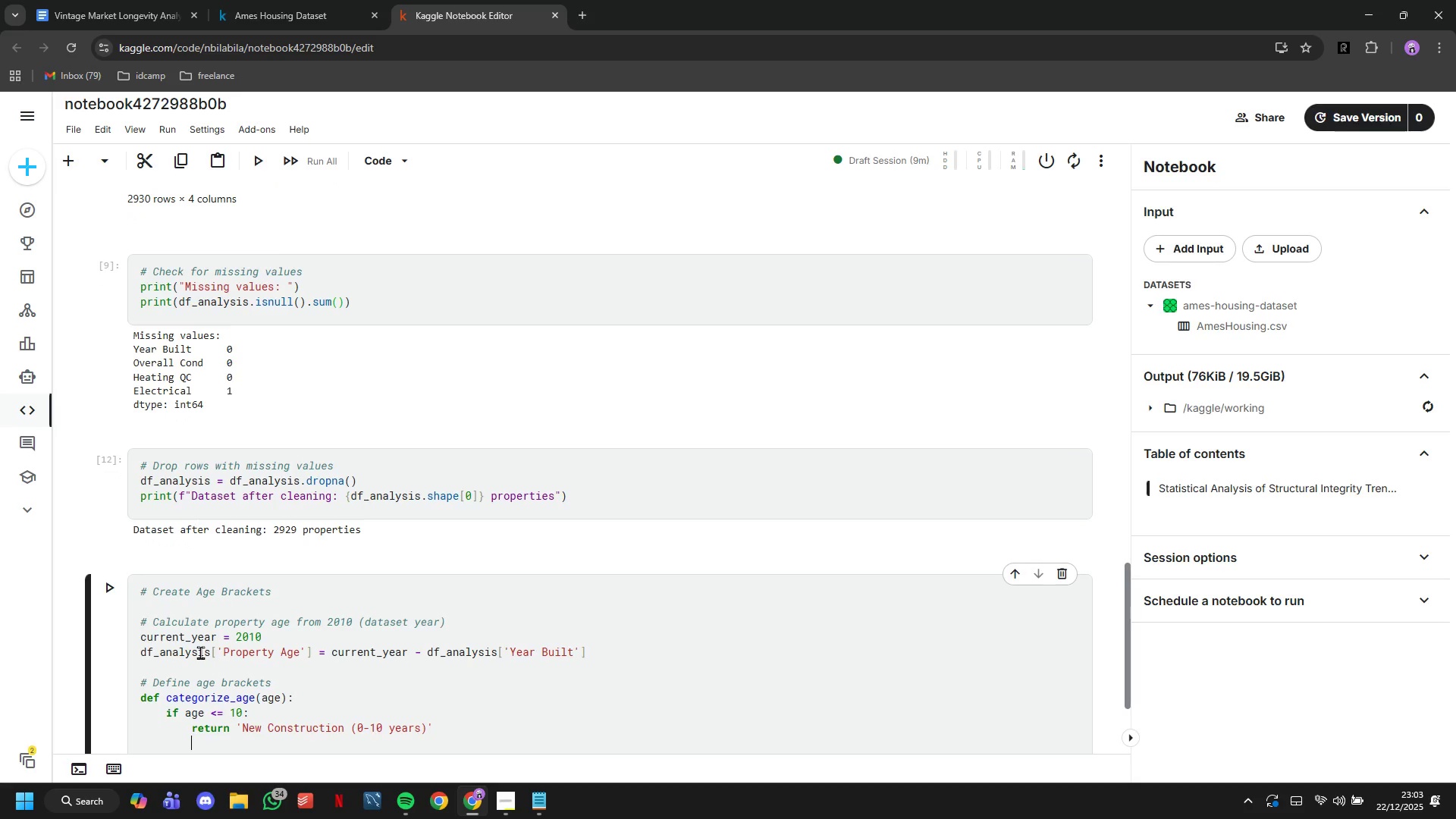 
key(Backspace)
type(elif age <=20:)
 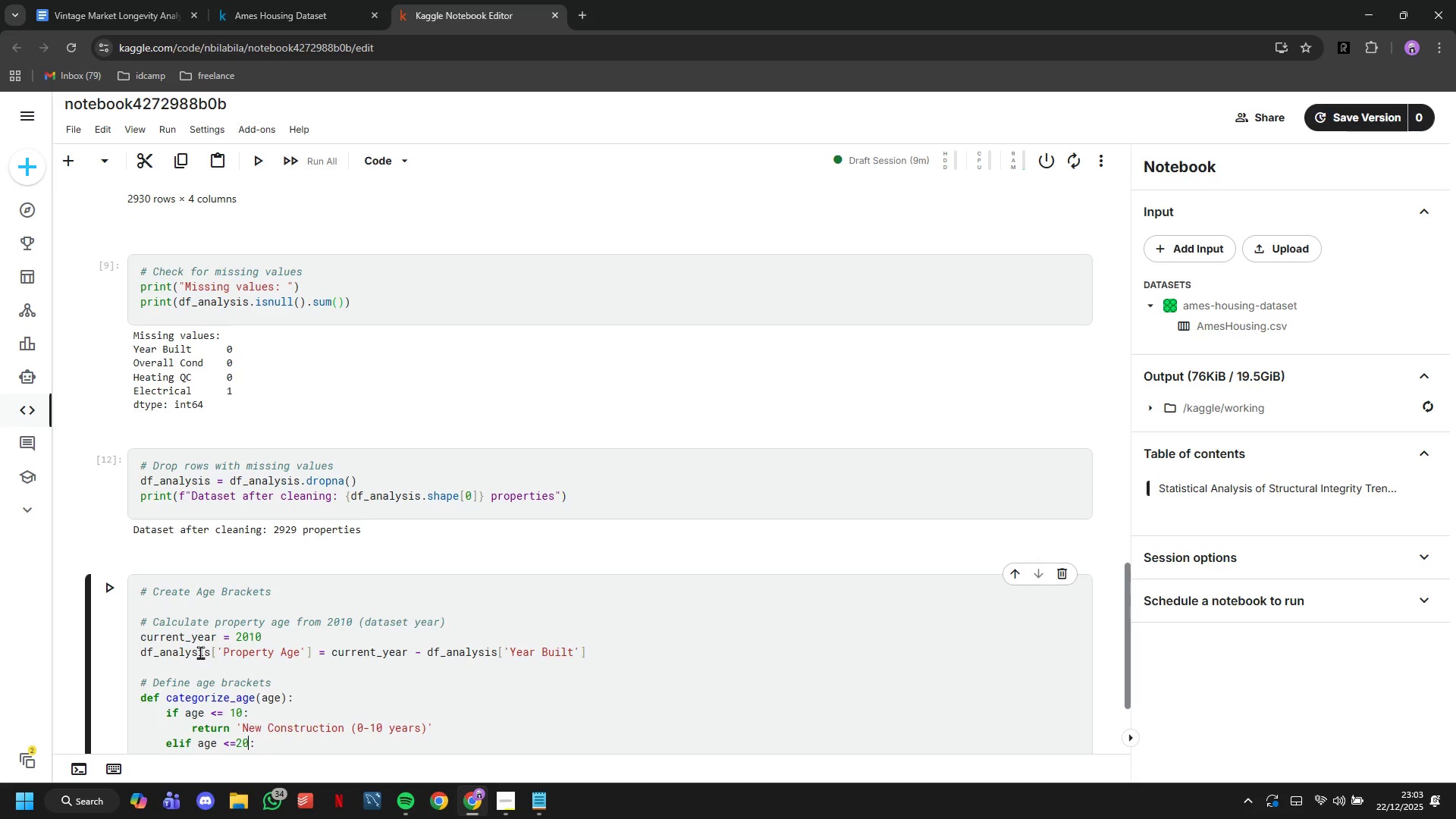 
key(ArrowLeft)
 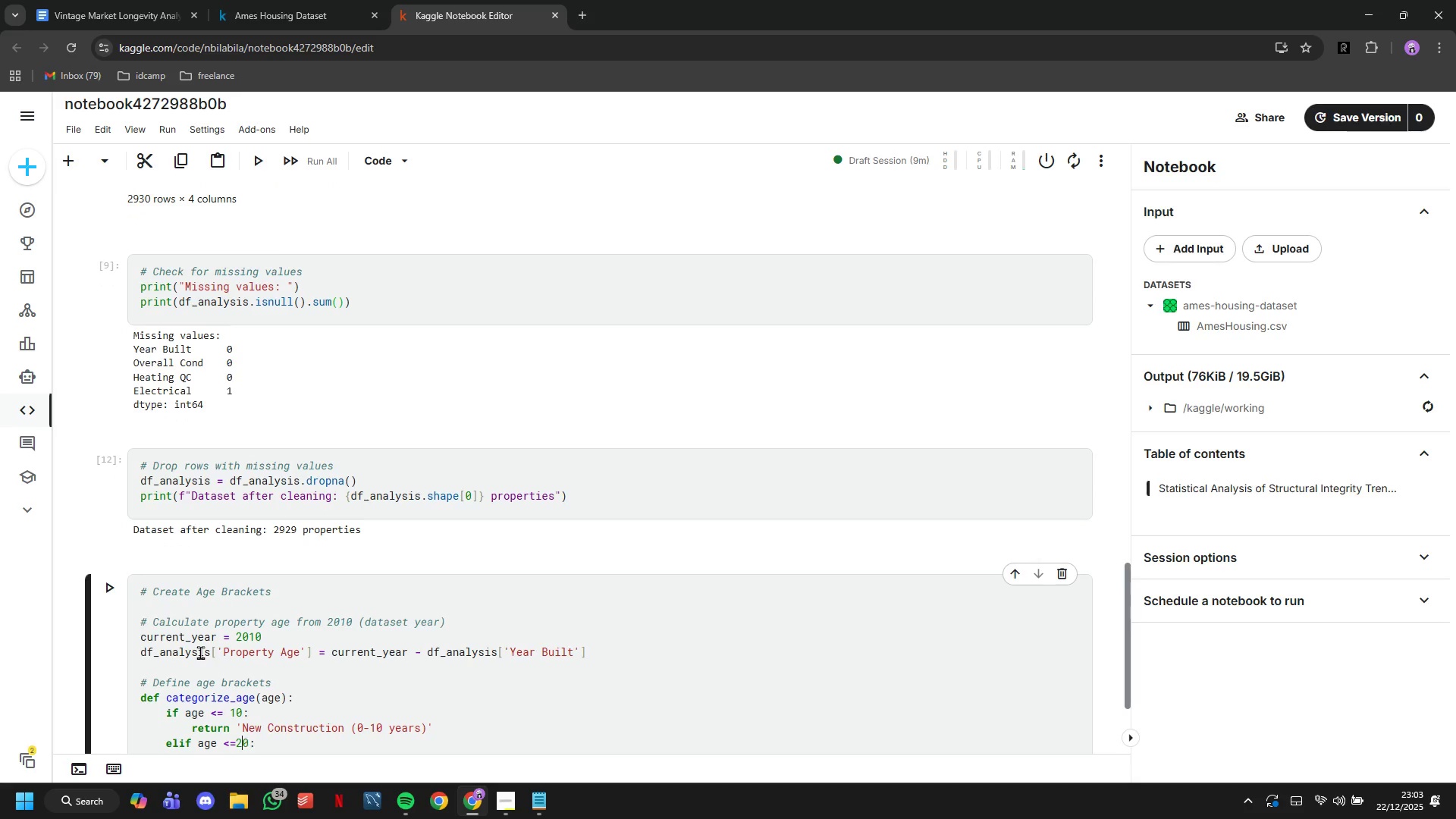 
key(ArrowLeft)
 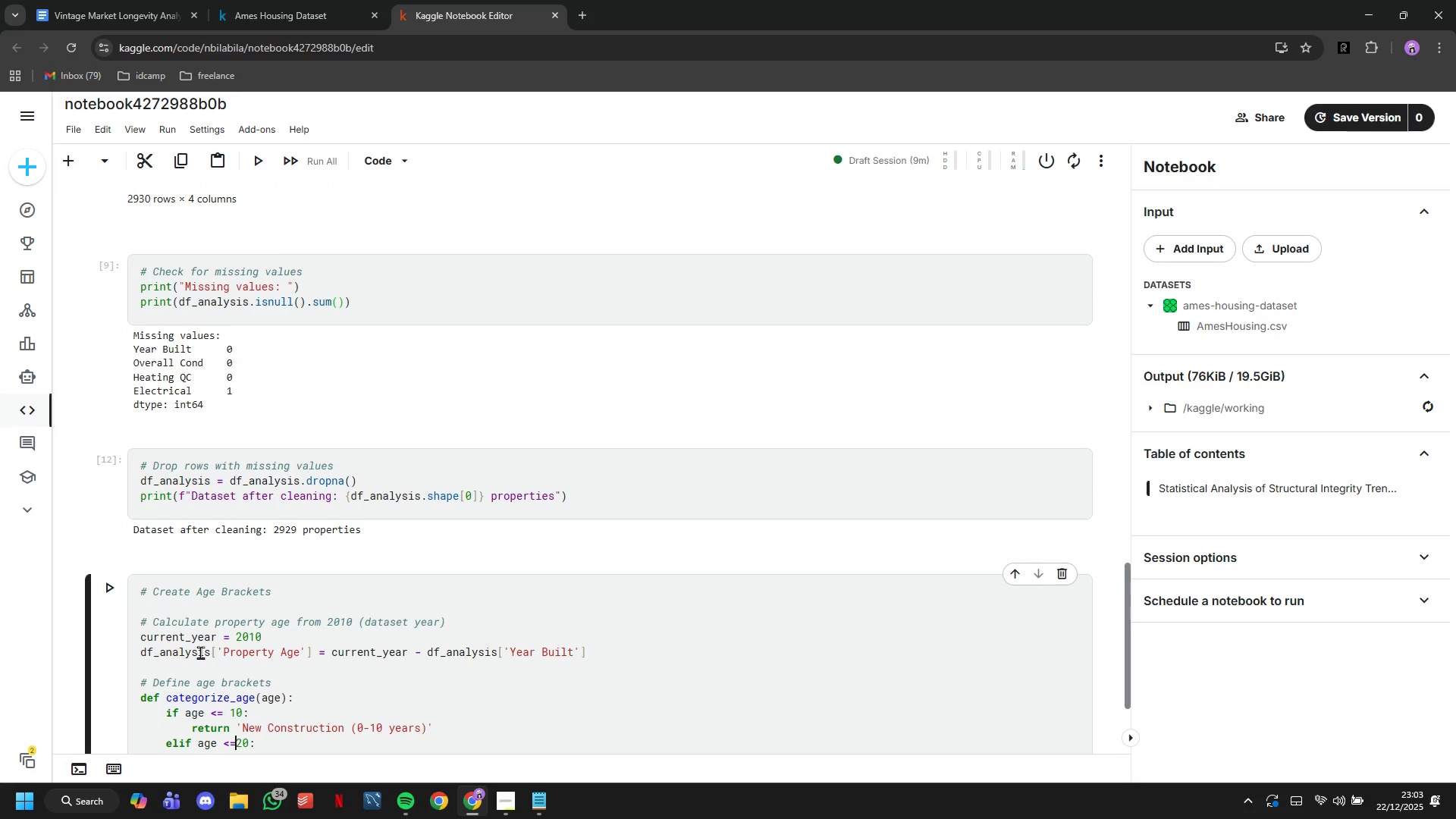 
key(ArrowLeft)
 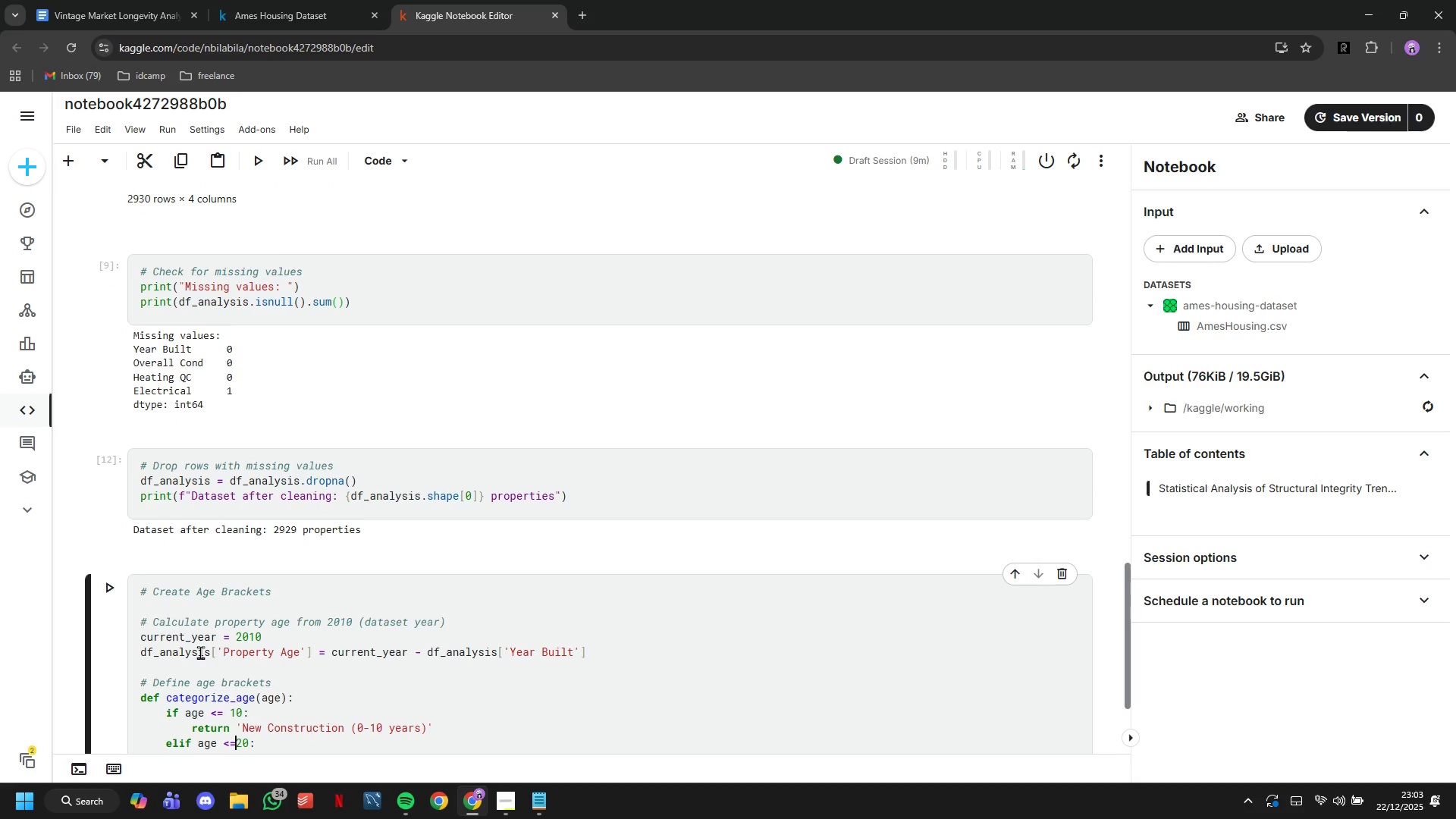 
key(Space)
 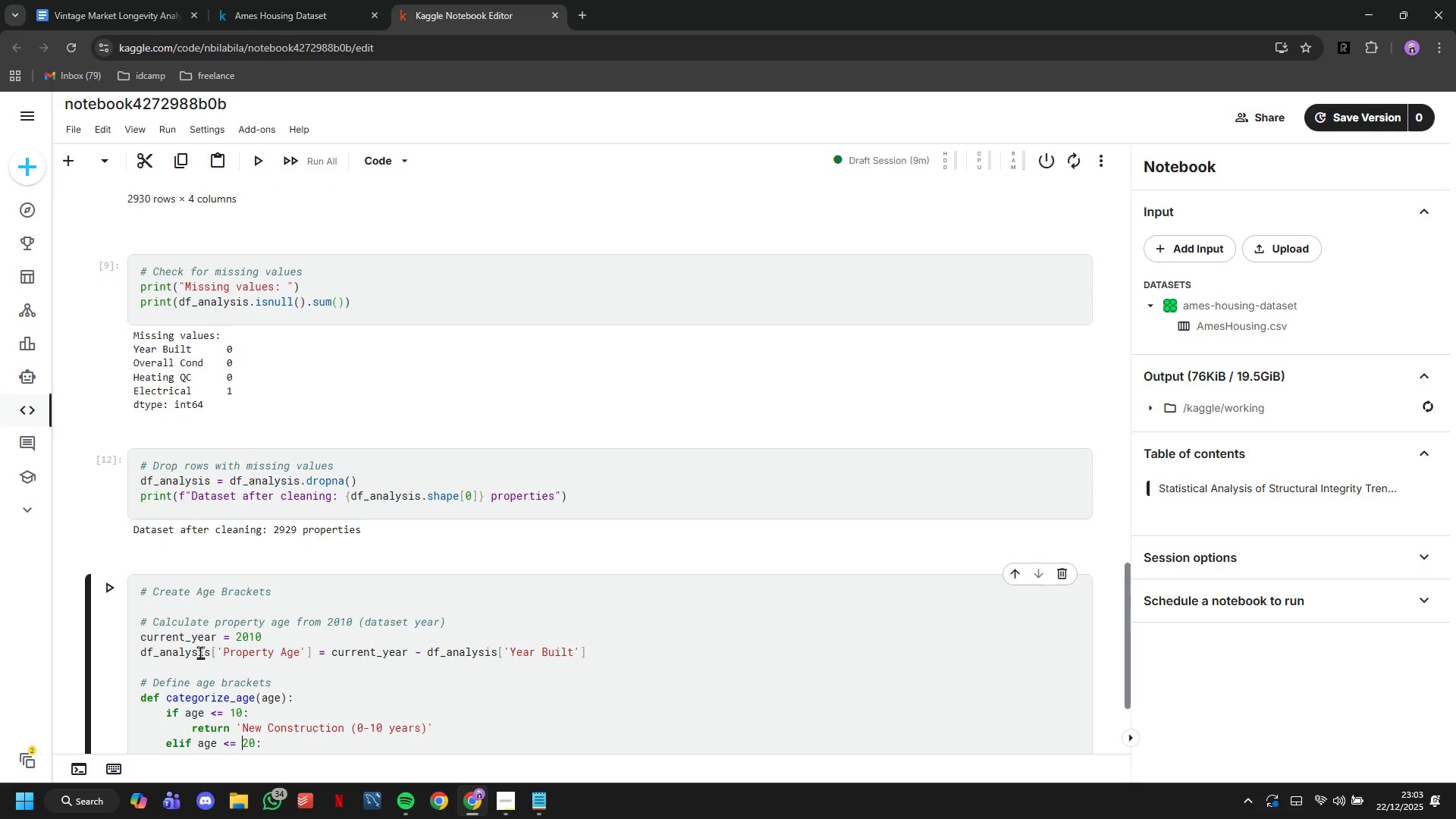 
key(ArrowRight)
 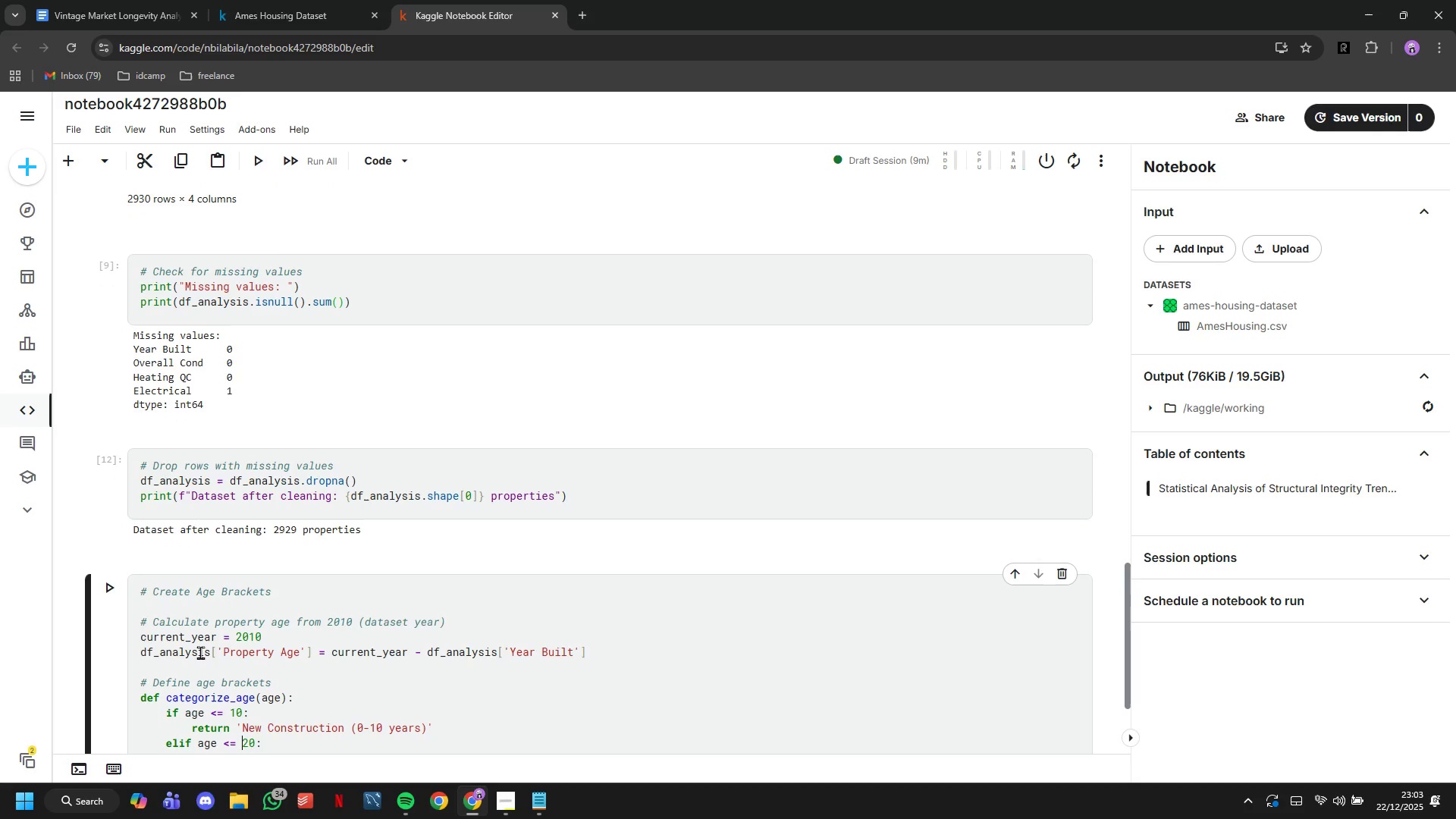 
key(ArrowRight)
 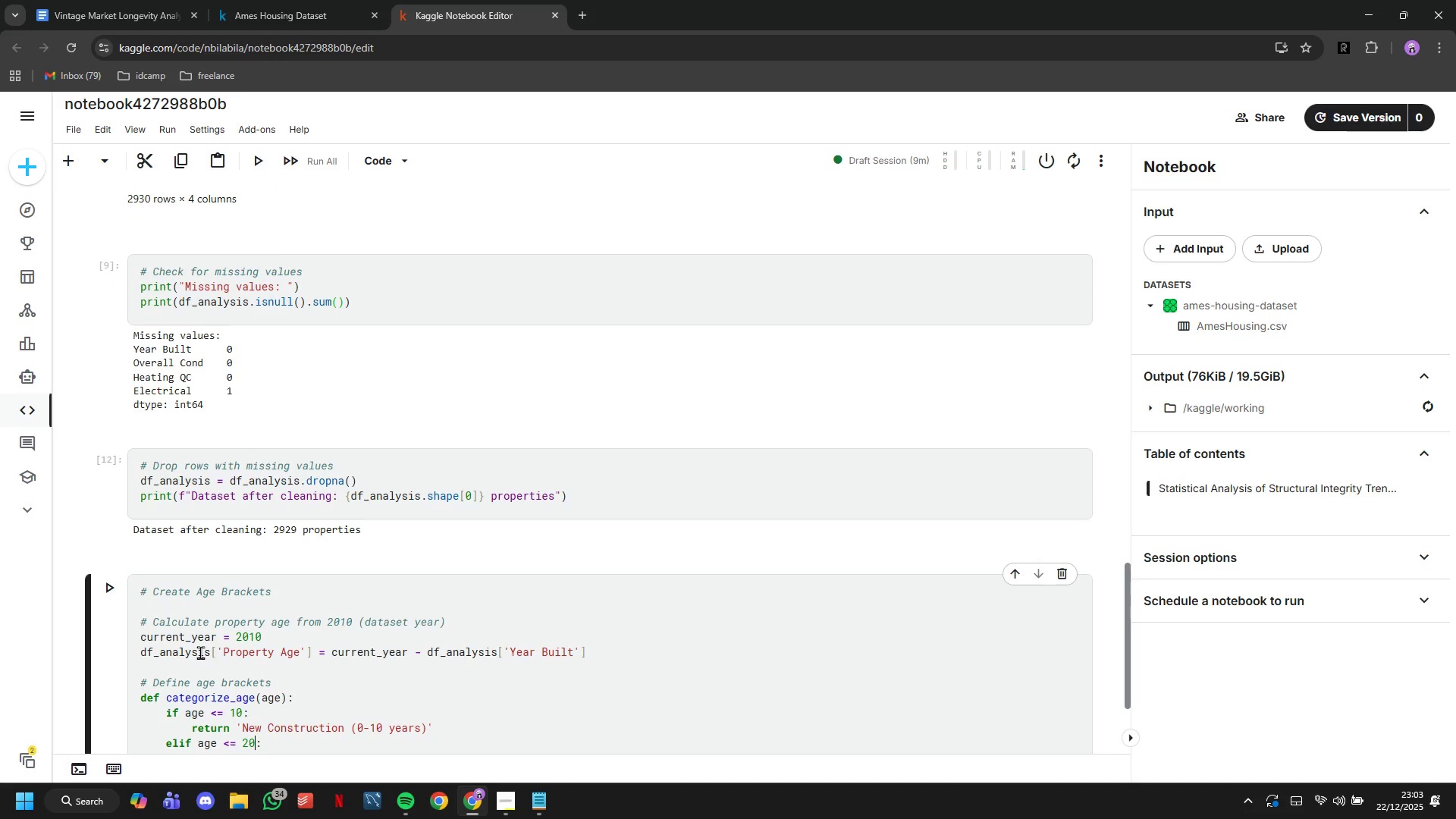 
key(ArrowRight)
 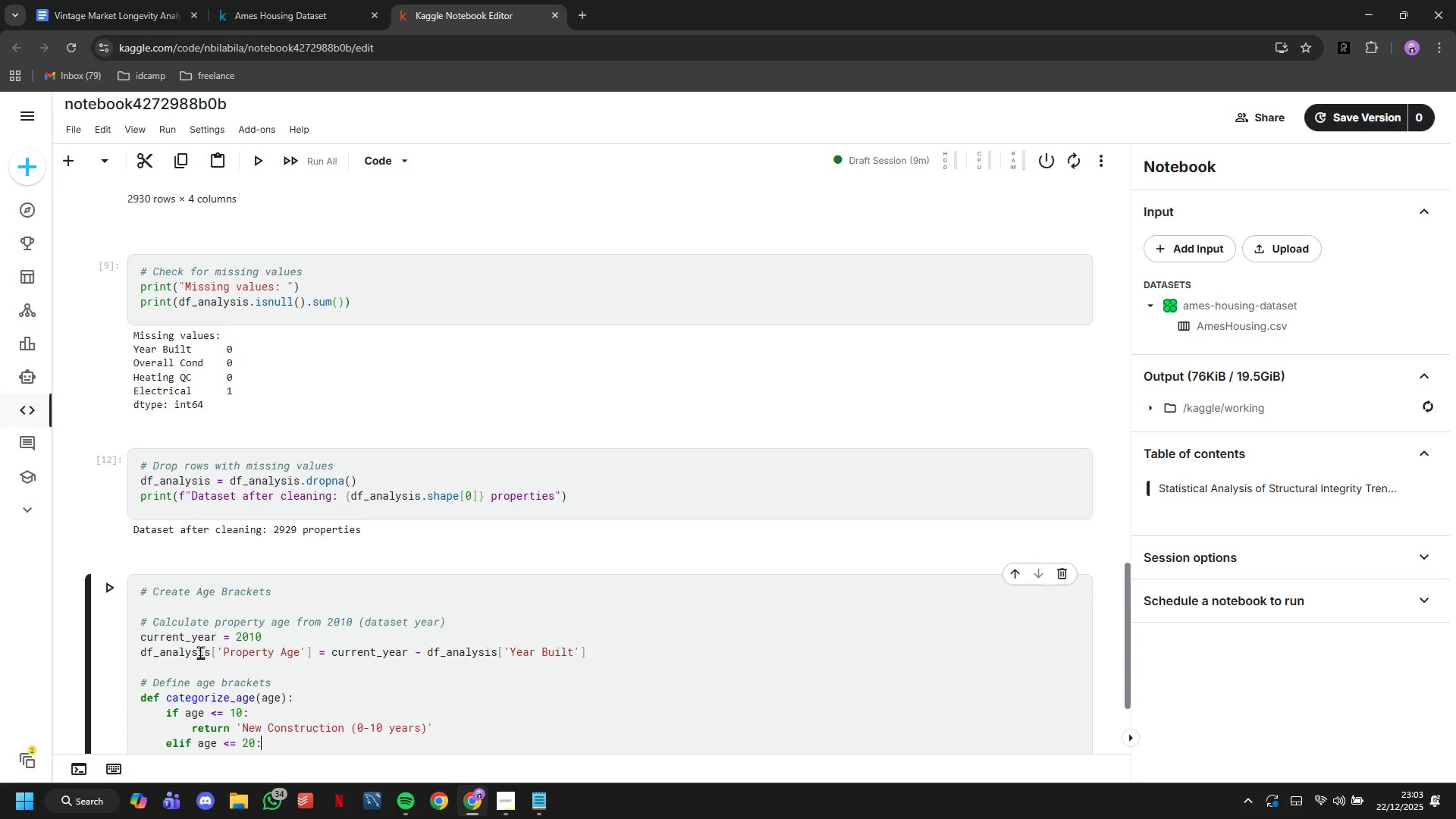 
key(Enter)
 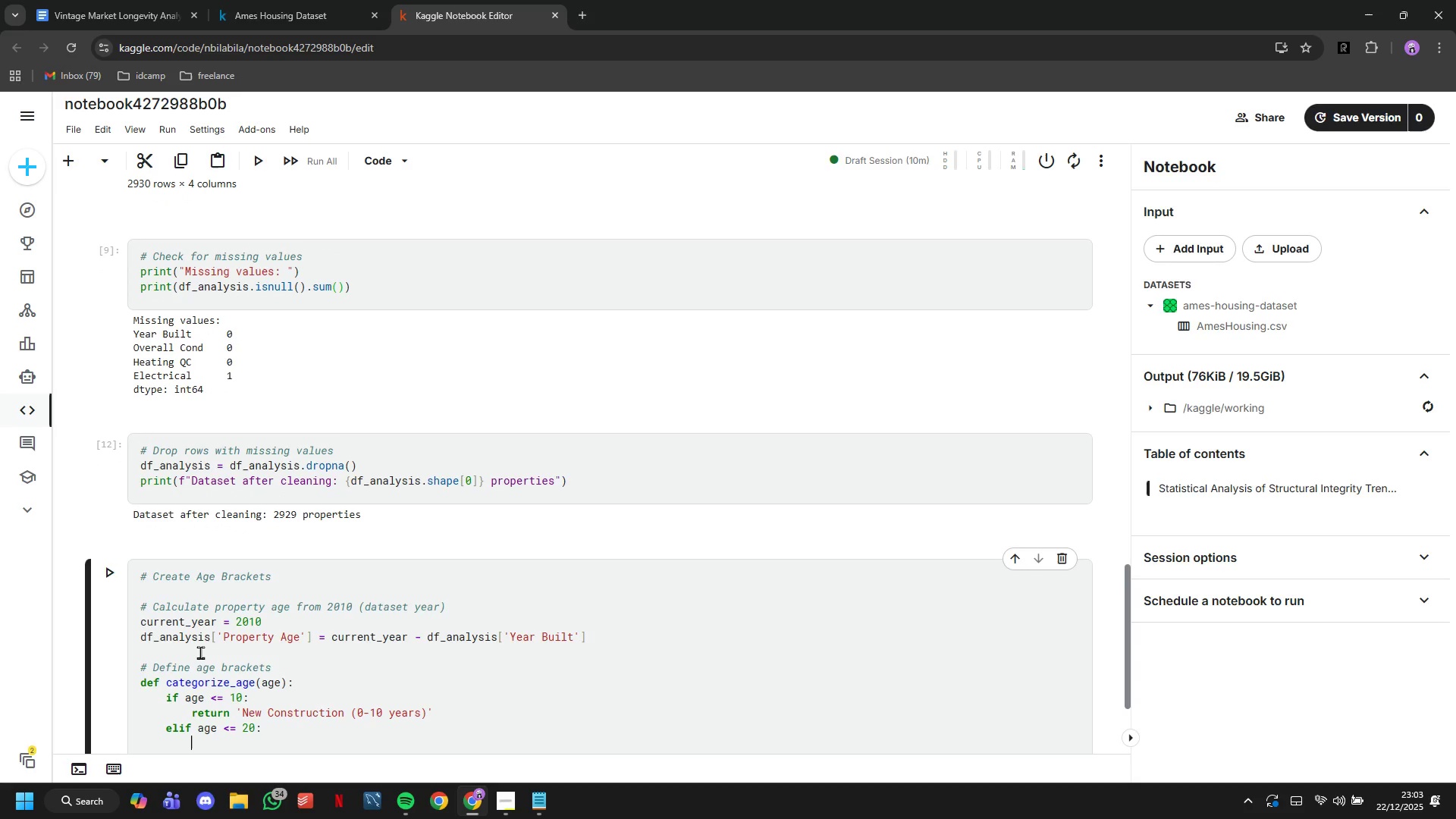 
type(retunr )
key(Backspace)
key(Backspace)
key(Backspace)
type(rn ')
 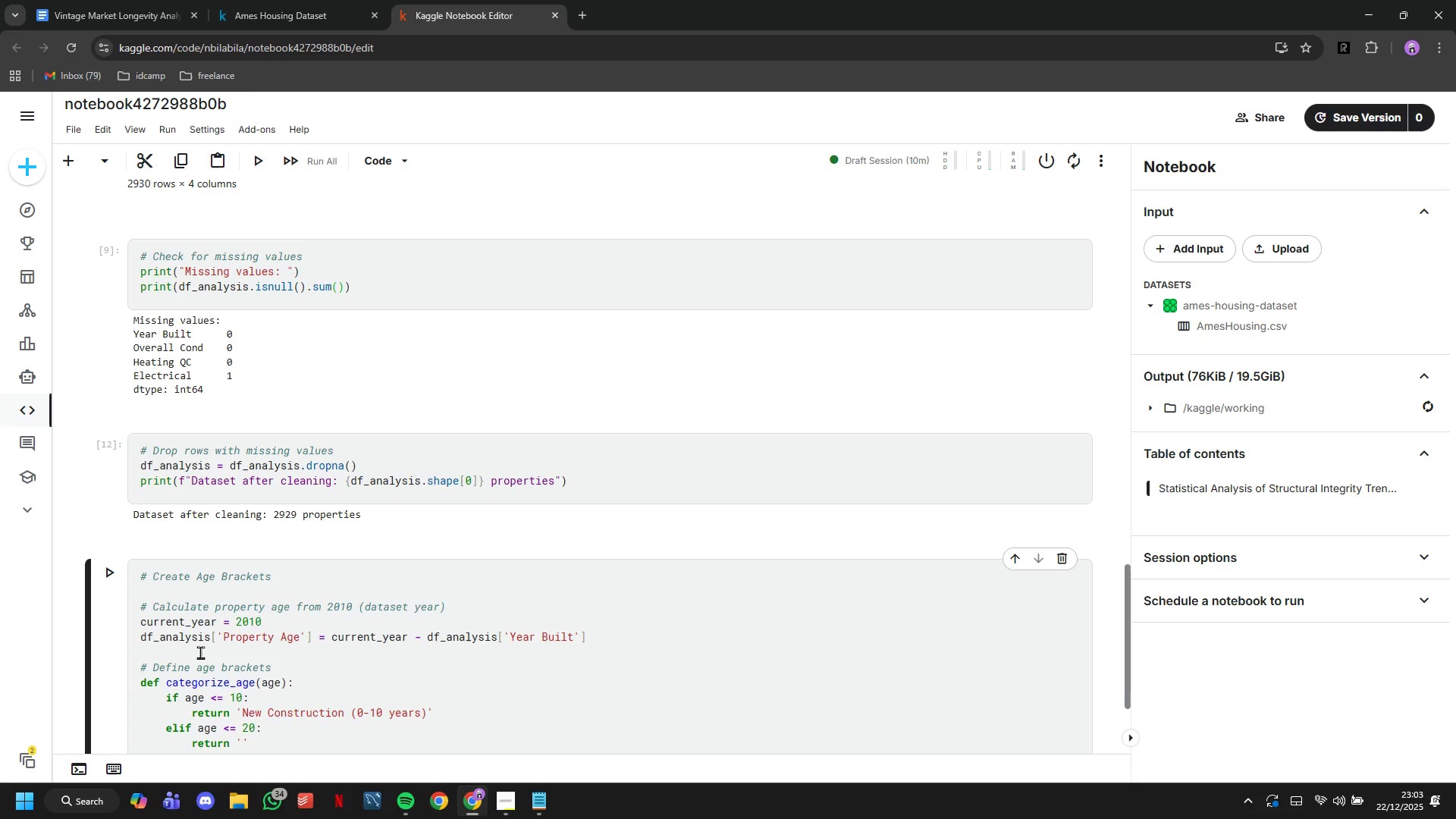 
type(0)
key(Backspace)
type(10-20 years)
 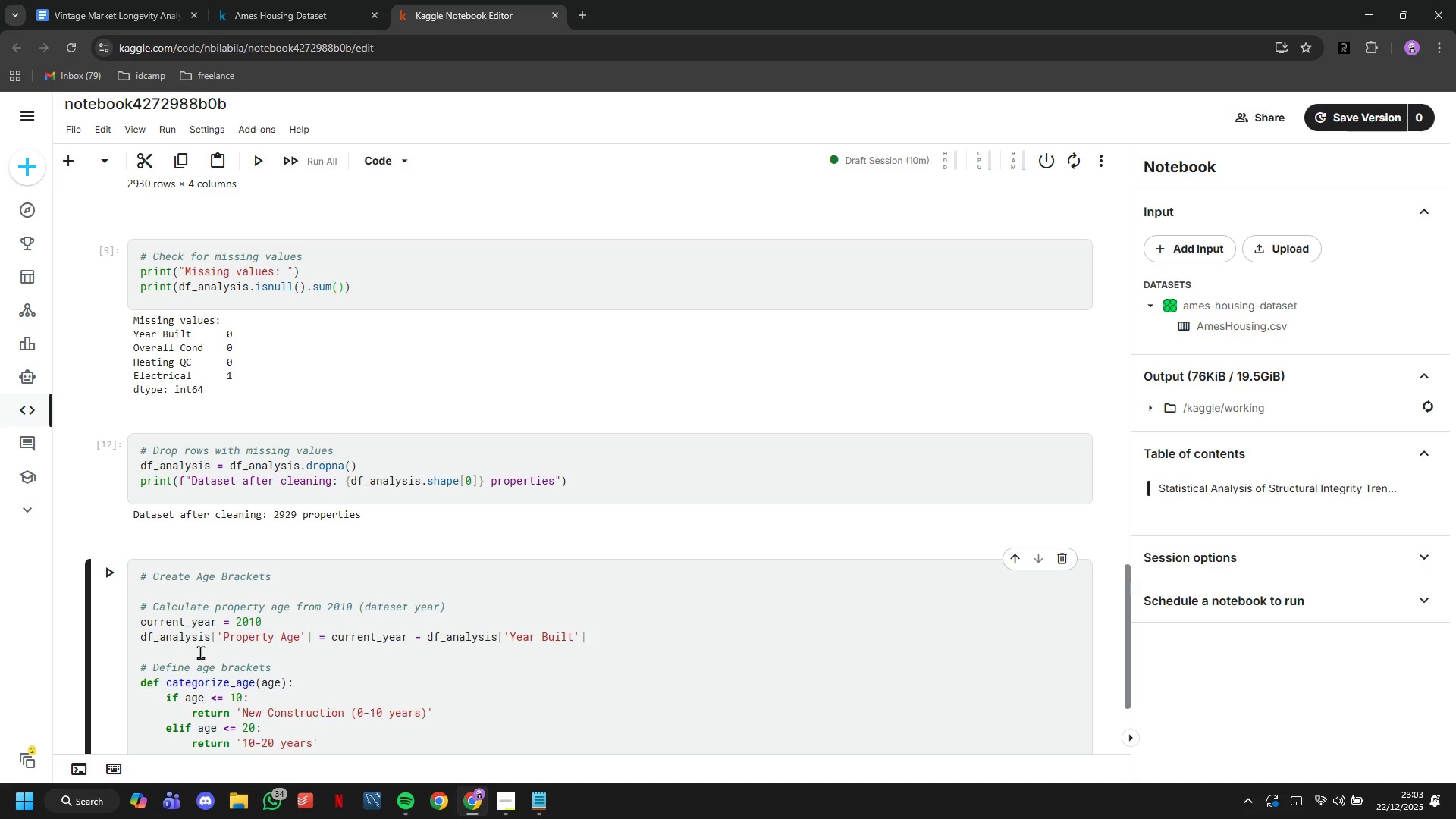 
key(ArrowRight)
 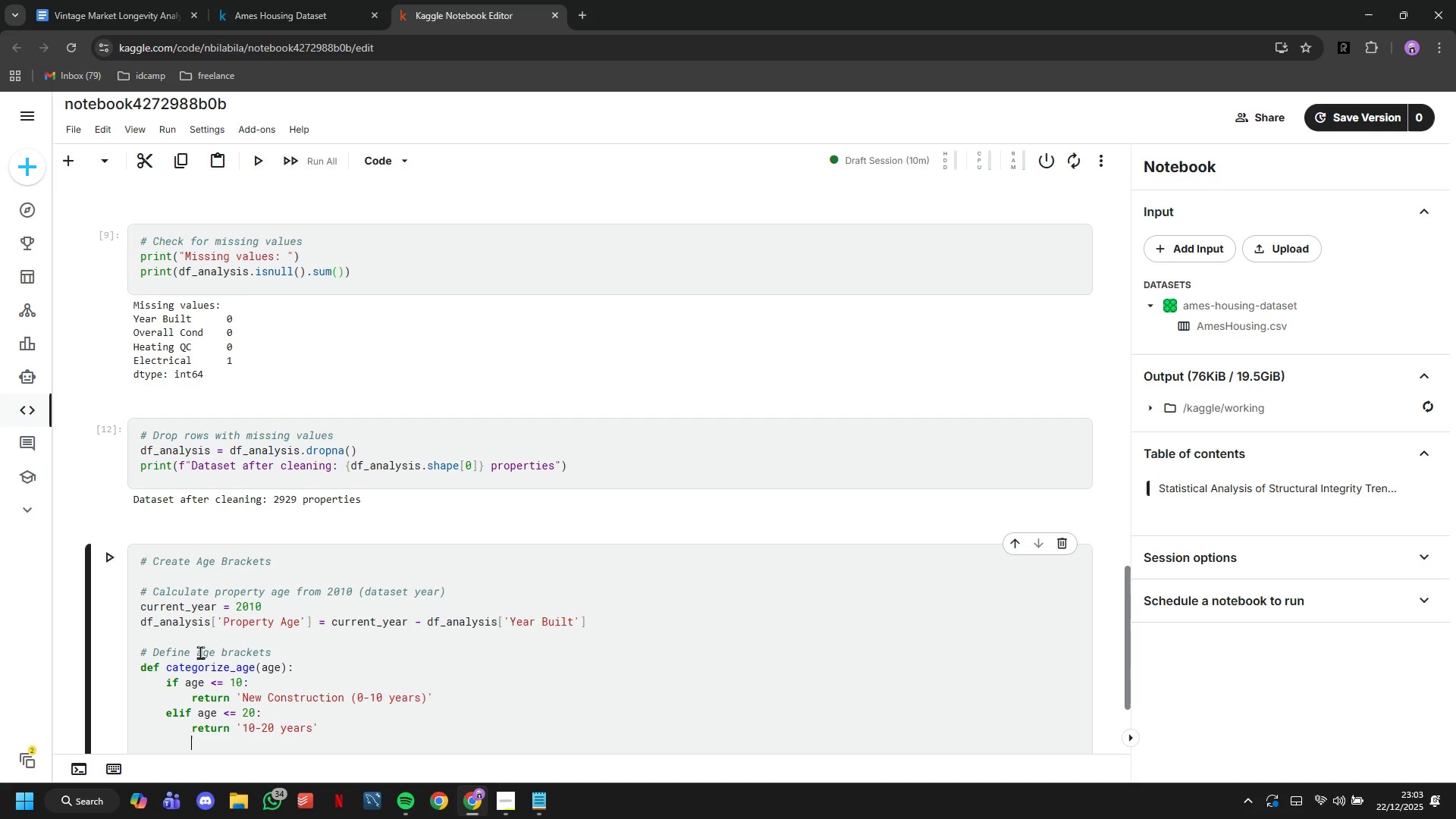 
key(Enter)
 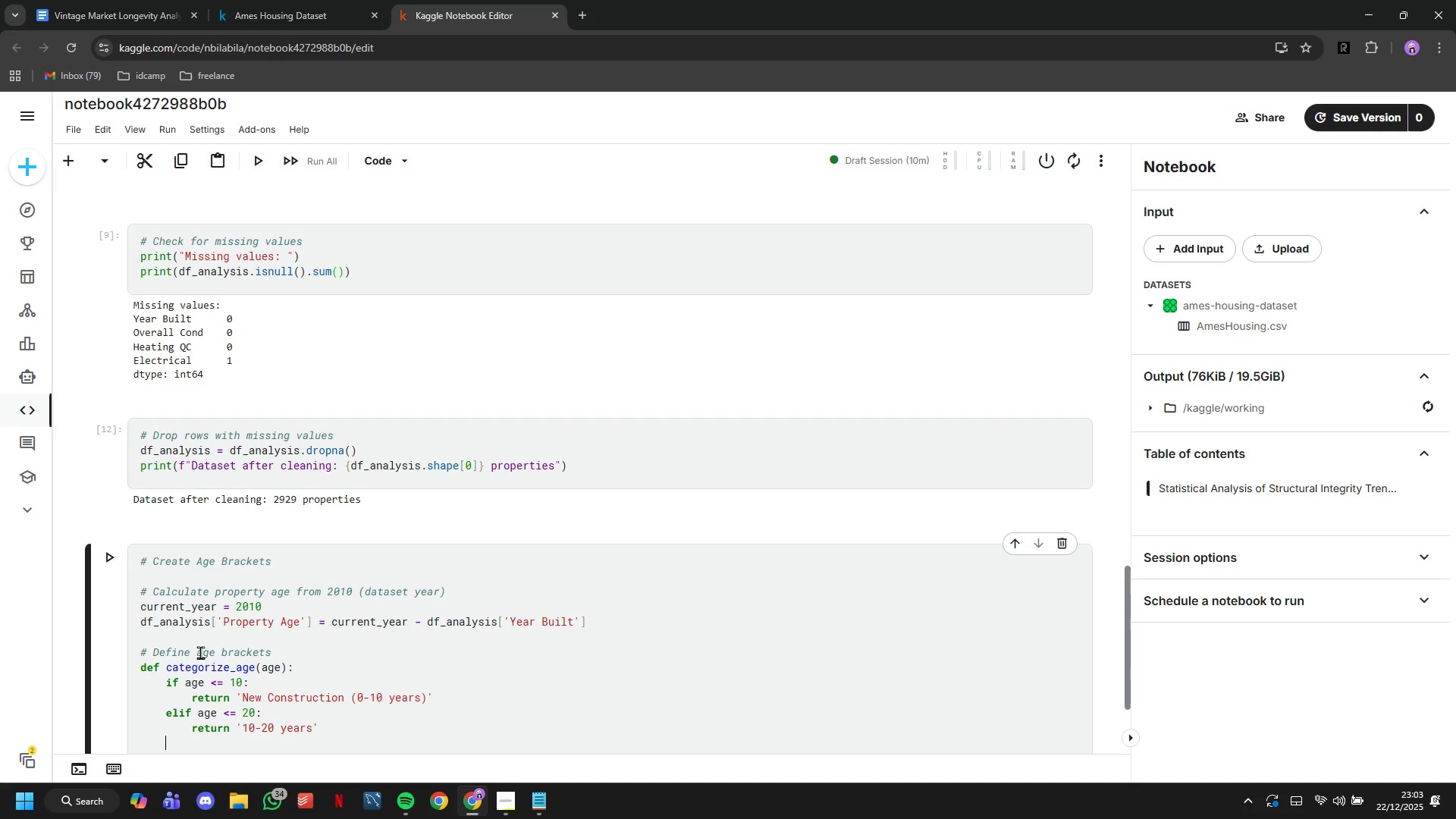 
key(Backspace)
type(elif age <= 50:)
 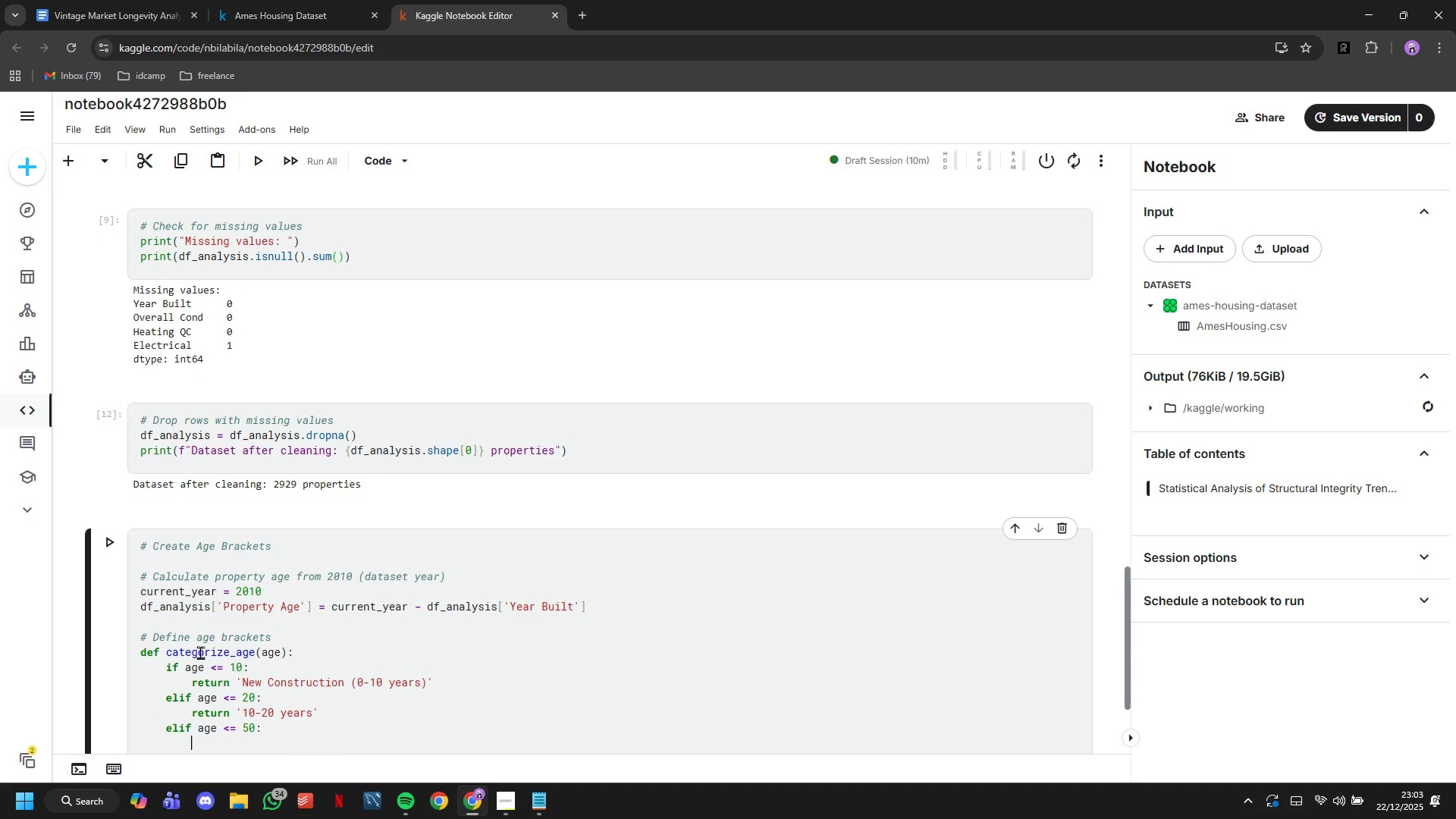 
 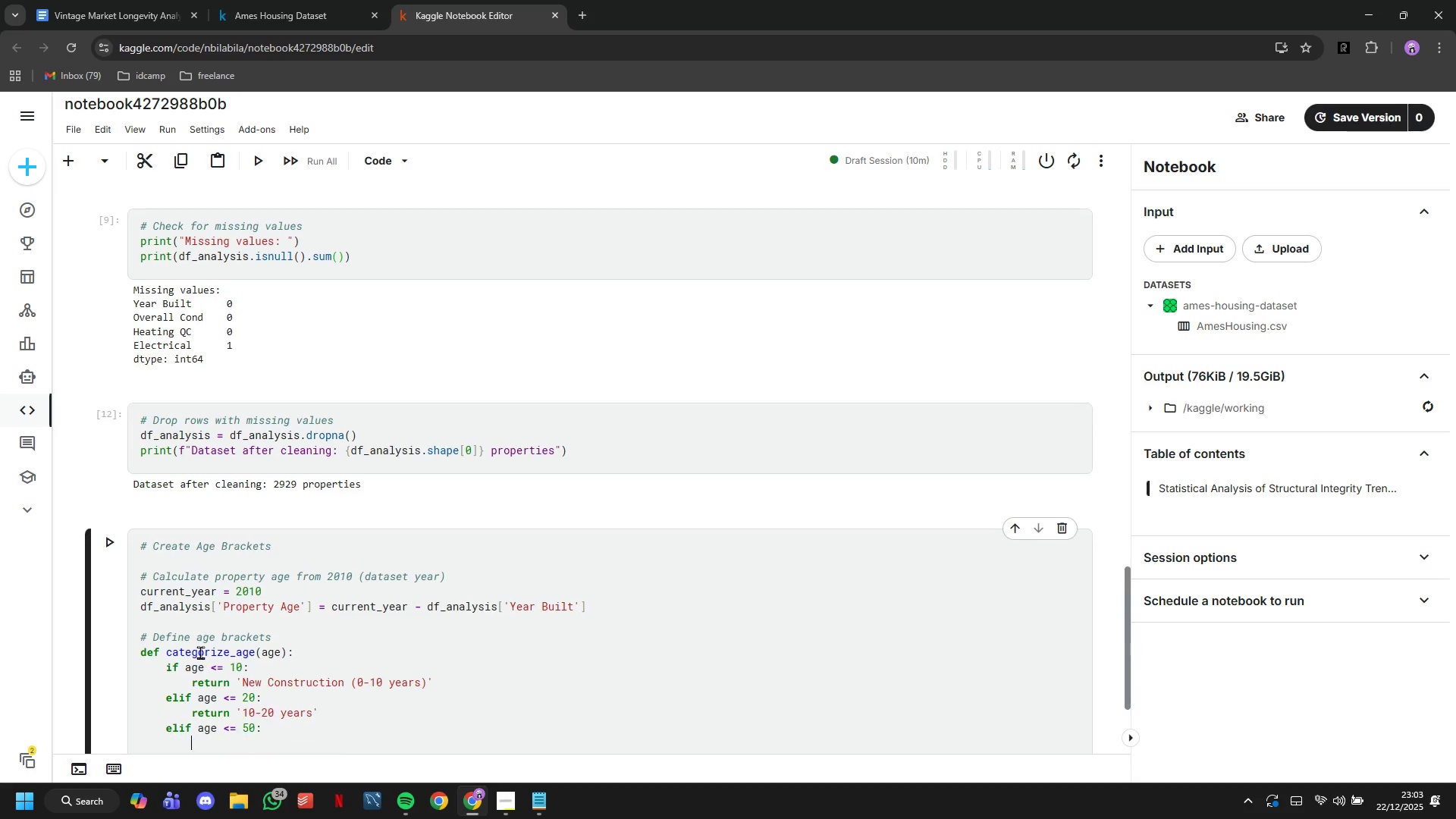 
key(Enter)
 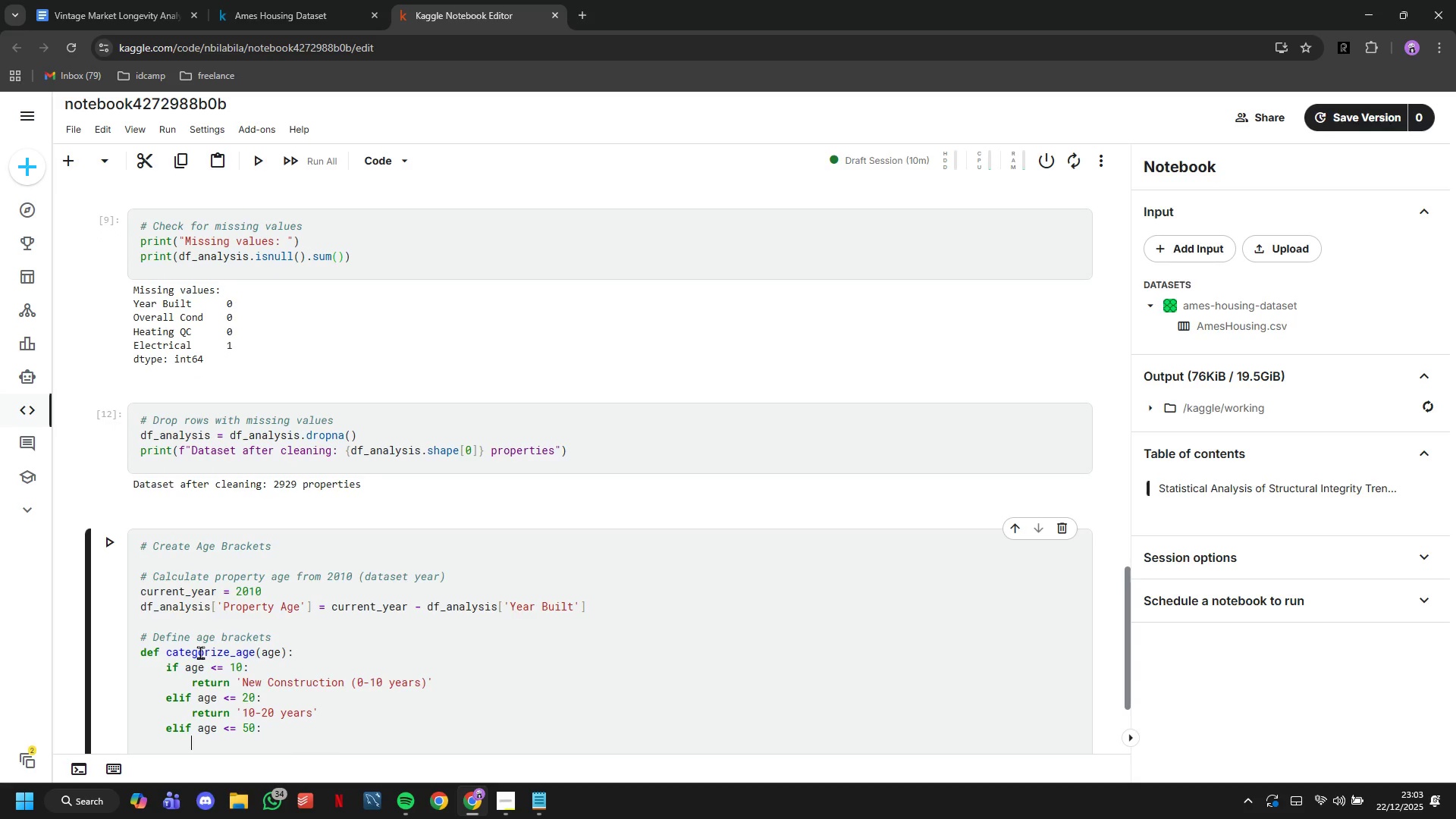 
type(return '20-50 years)
 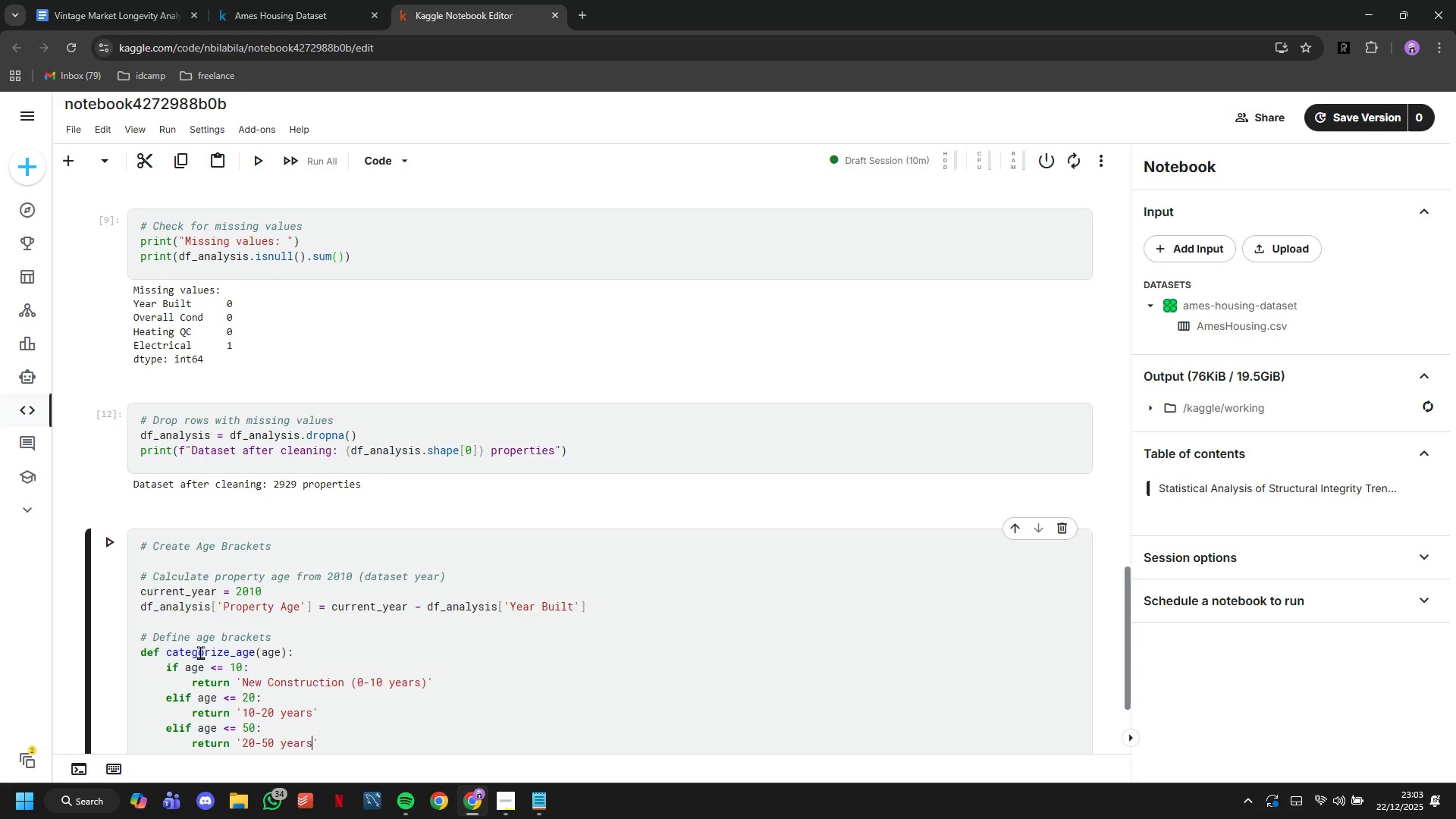 
key(ArrowRight)
 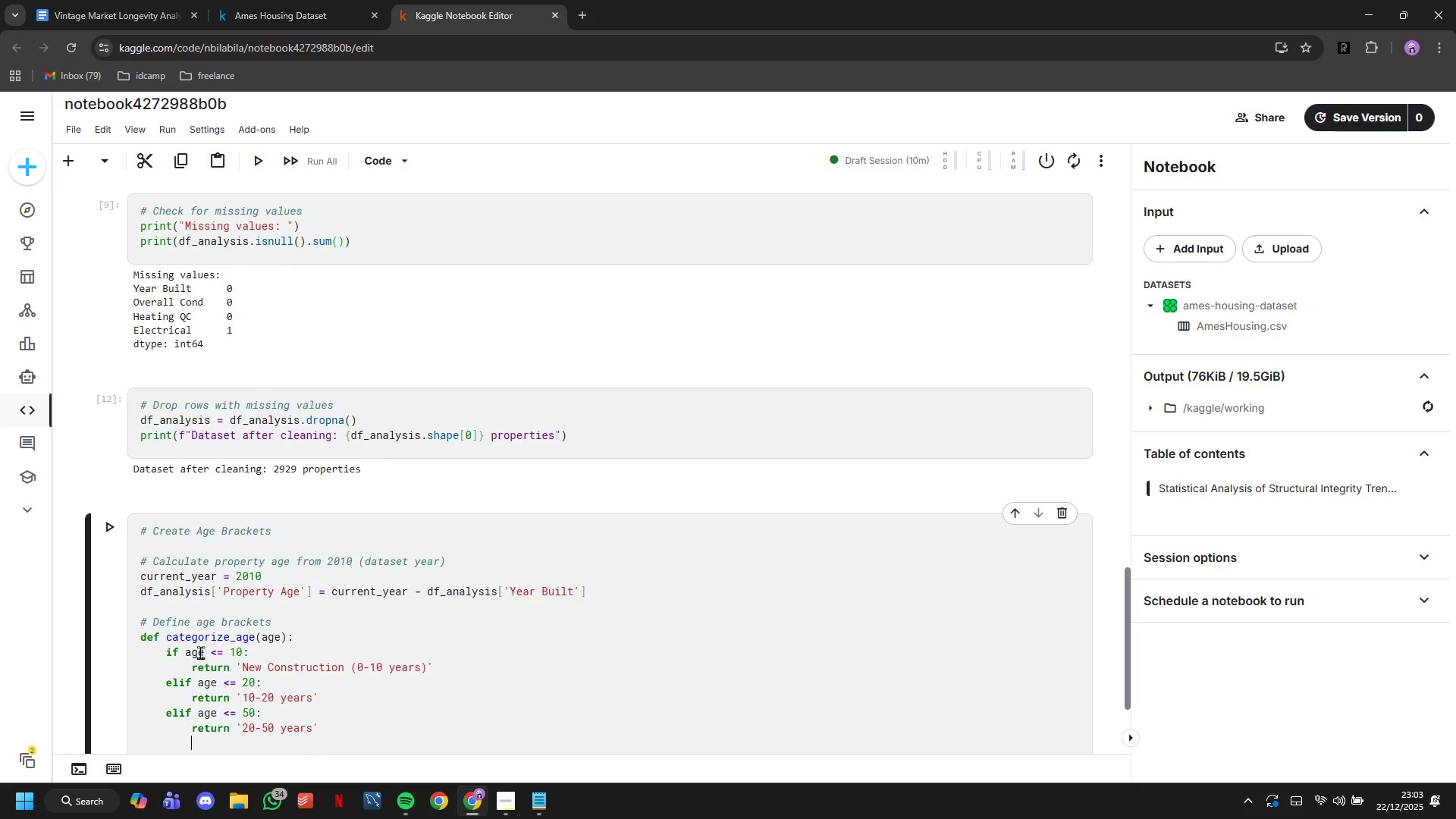 
key(Enter)
 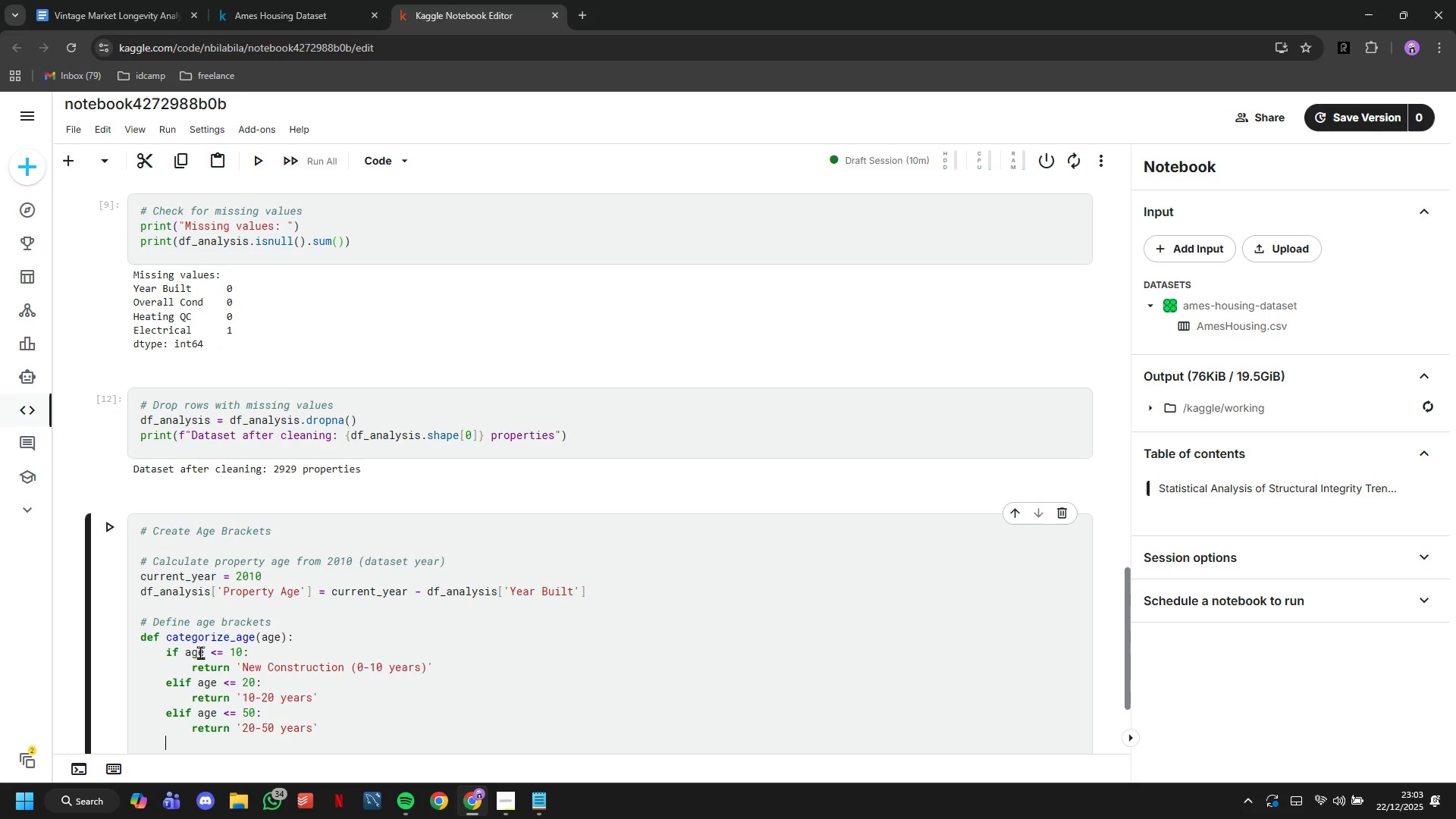 
key(Backspace)
type(else:)
 